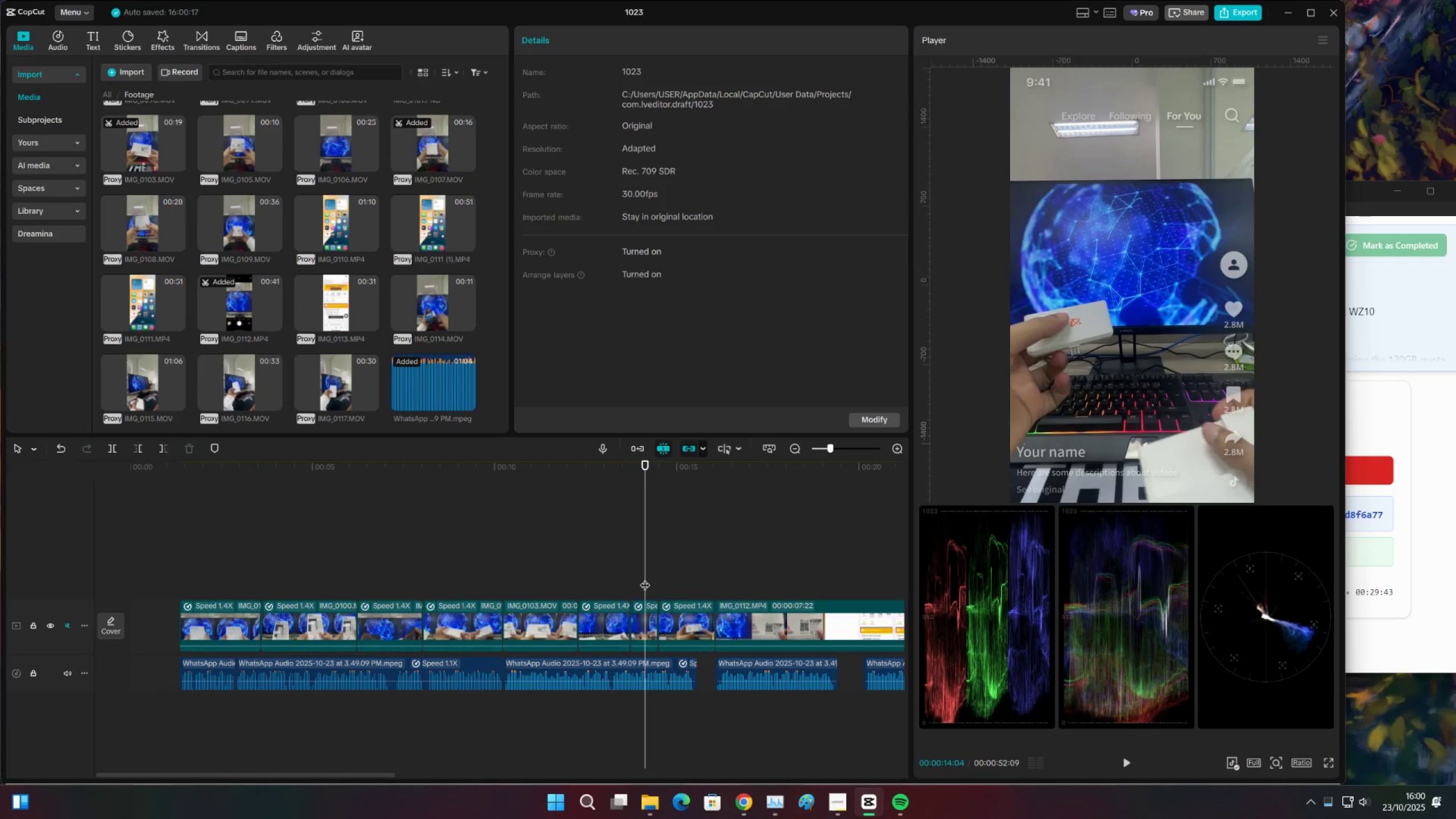 
key(Space)
 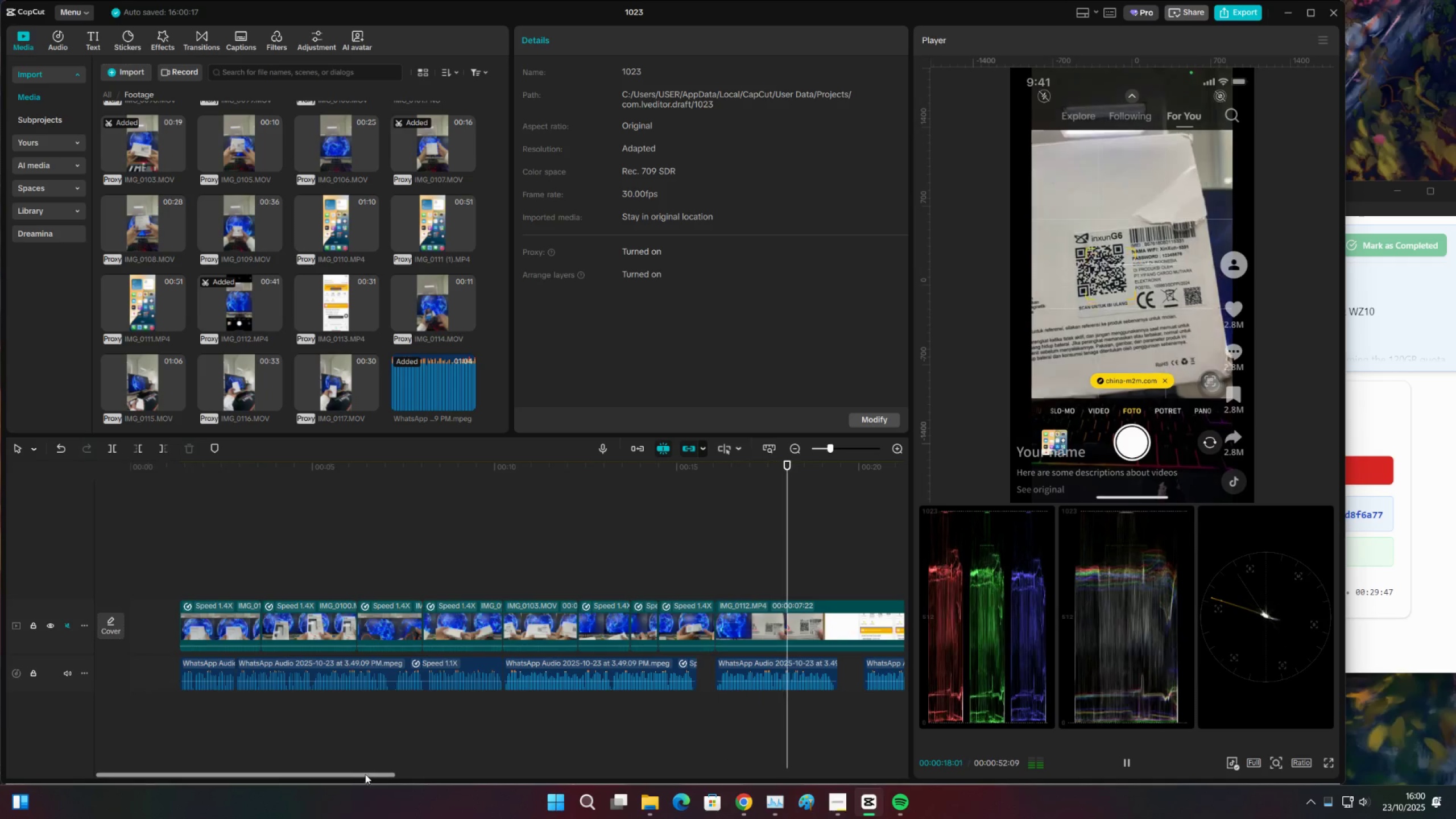 
wait(5.25)
 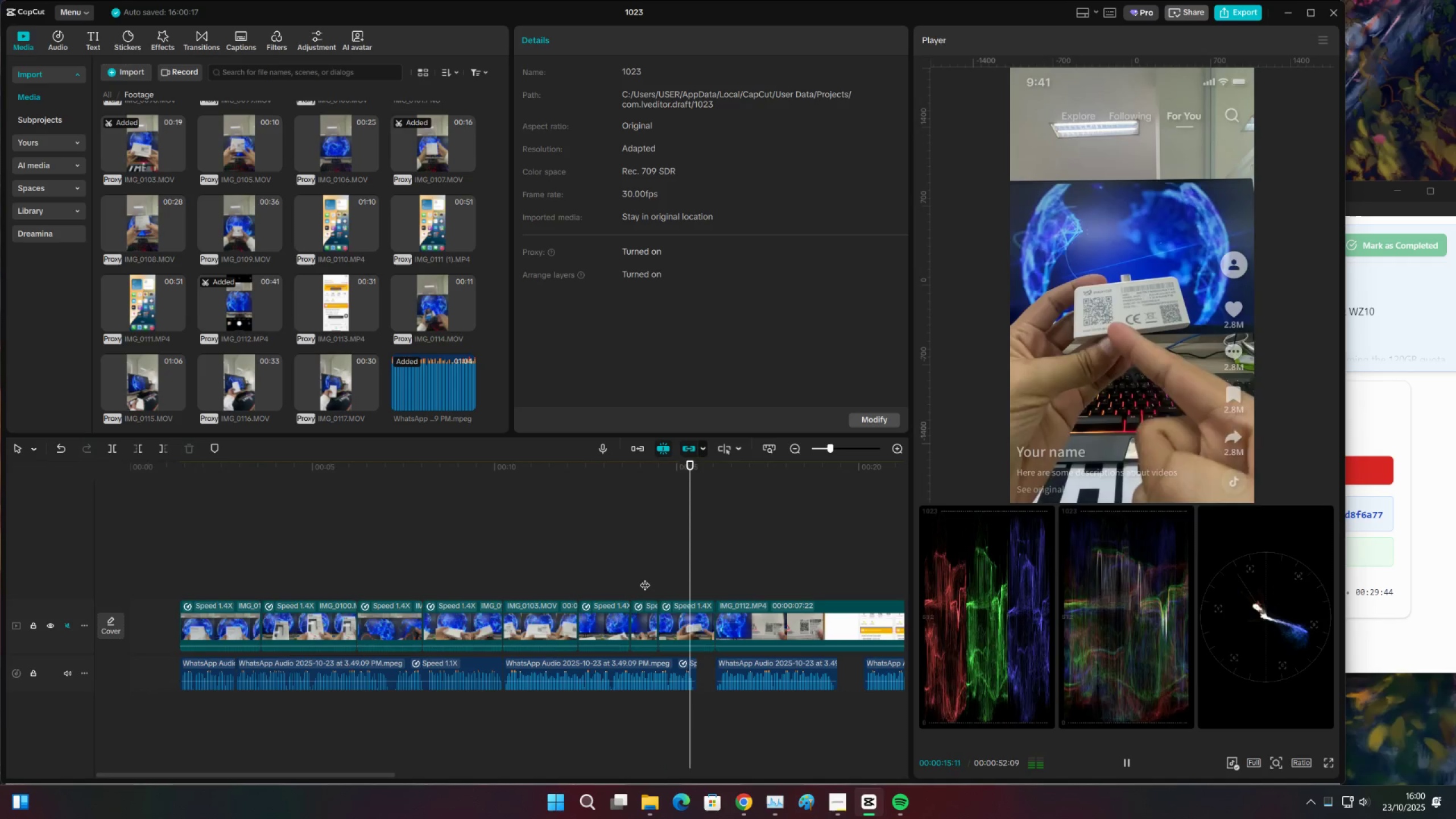 
key(Space)
 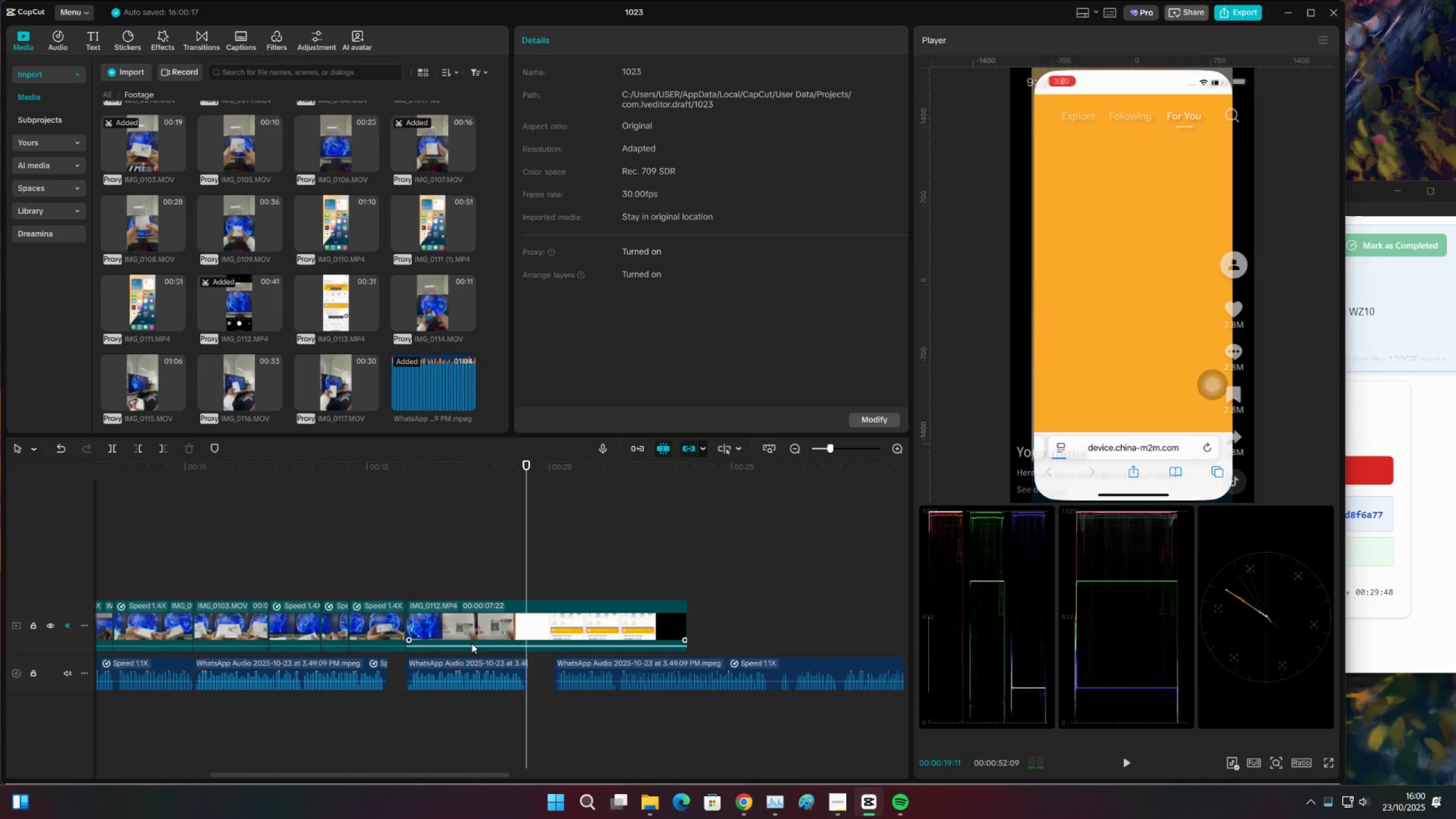 
key(Space)
 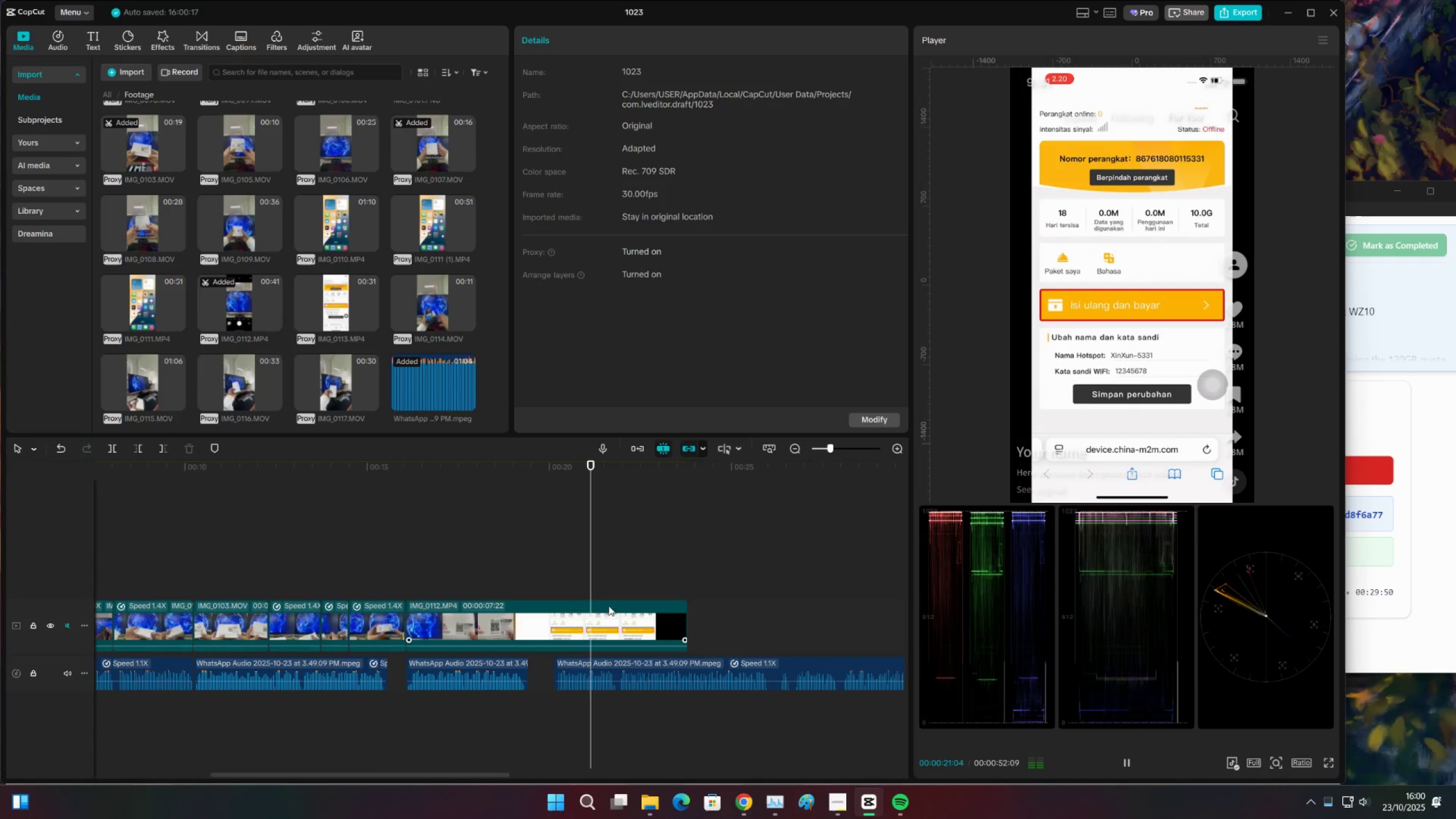 
key(Space)
 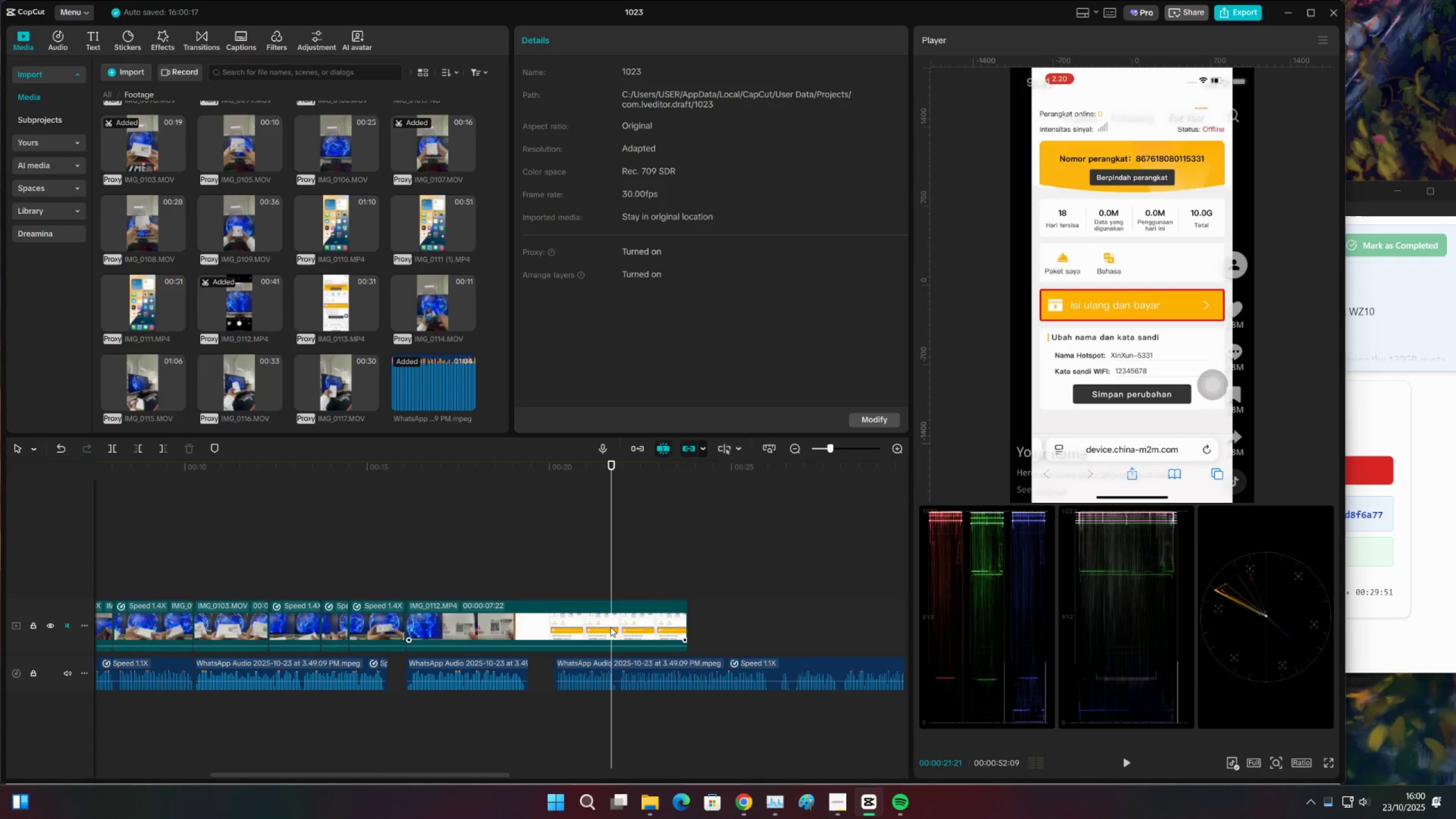 
key(C)
 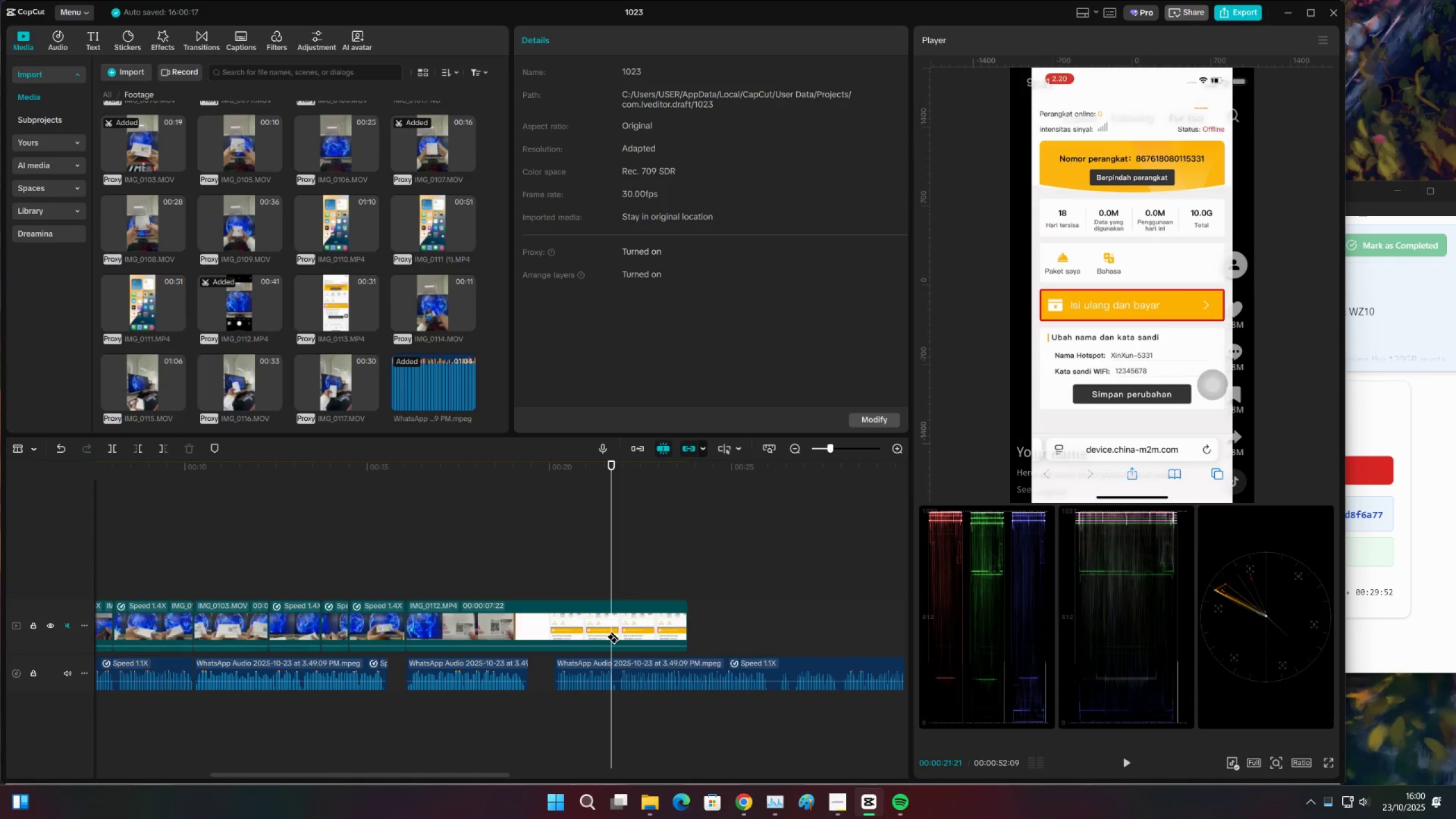 
left_click([613, 631])
 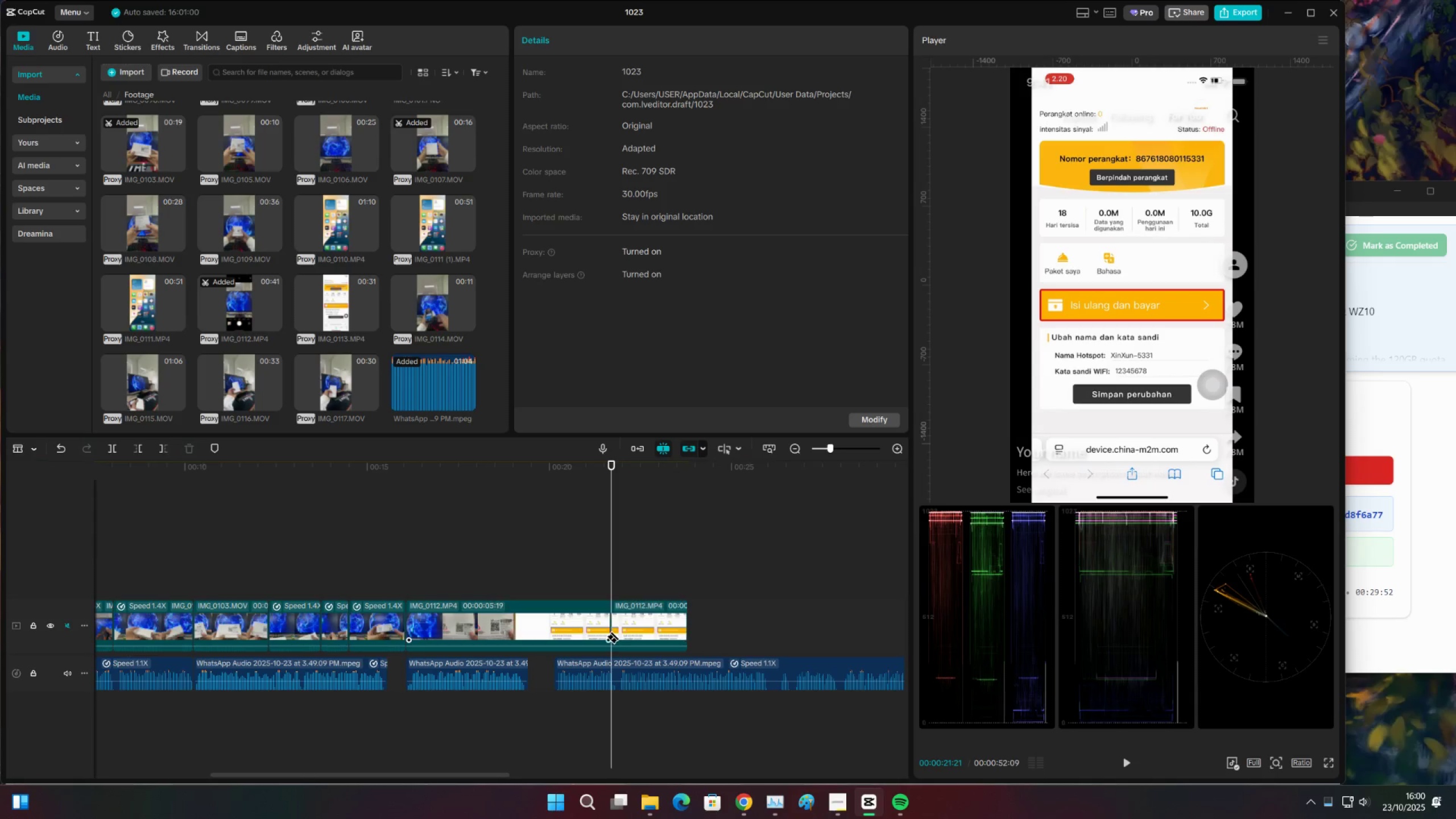 
key(V)
 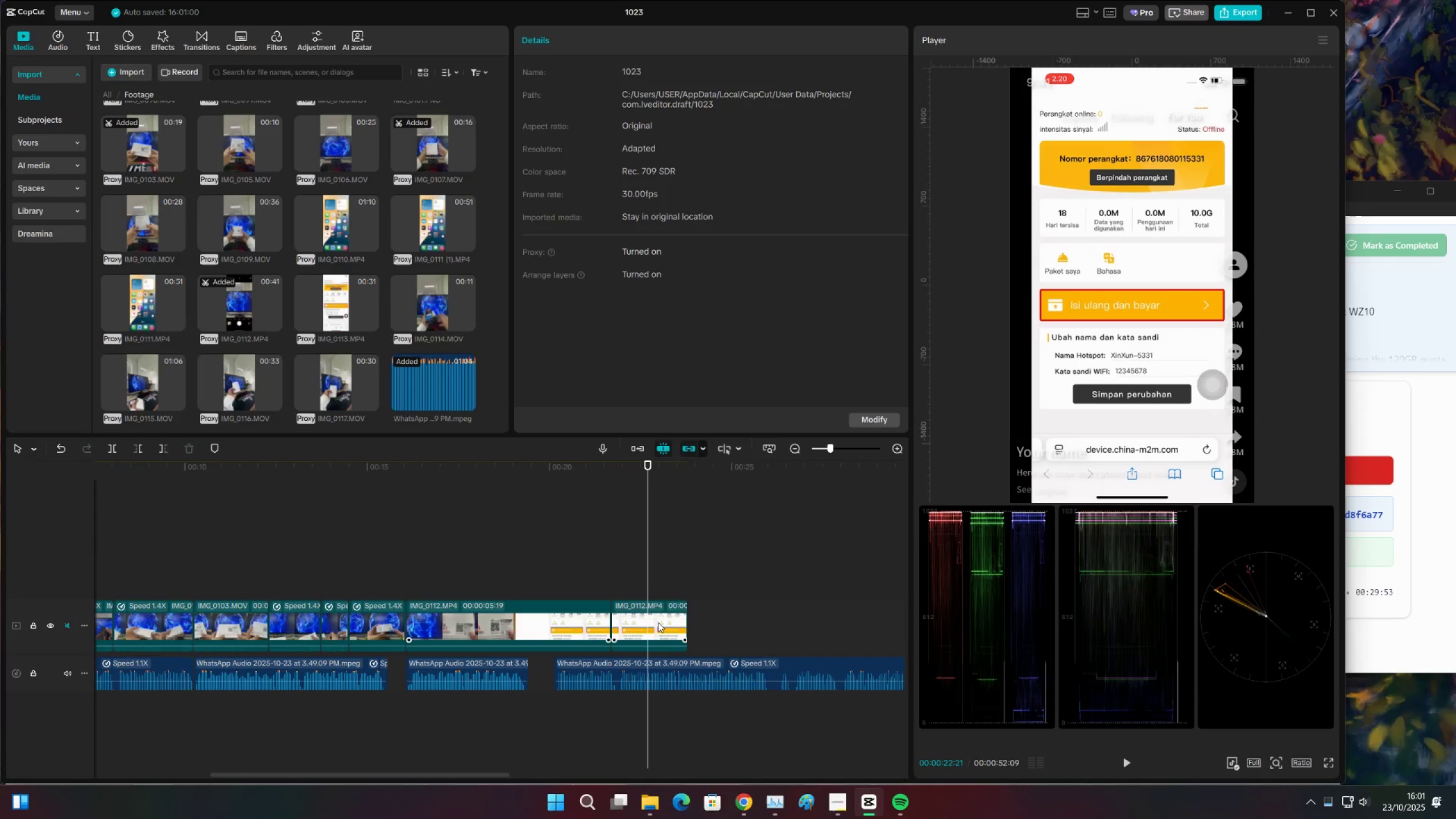 
double_click([658, 623])
 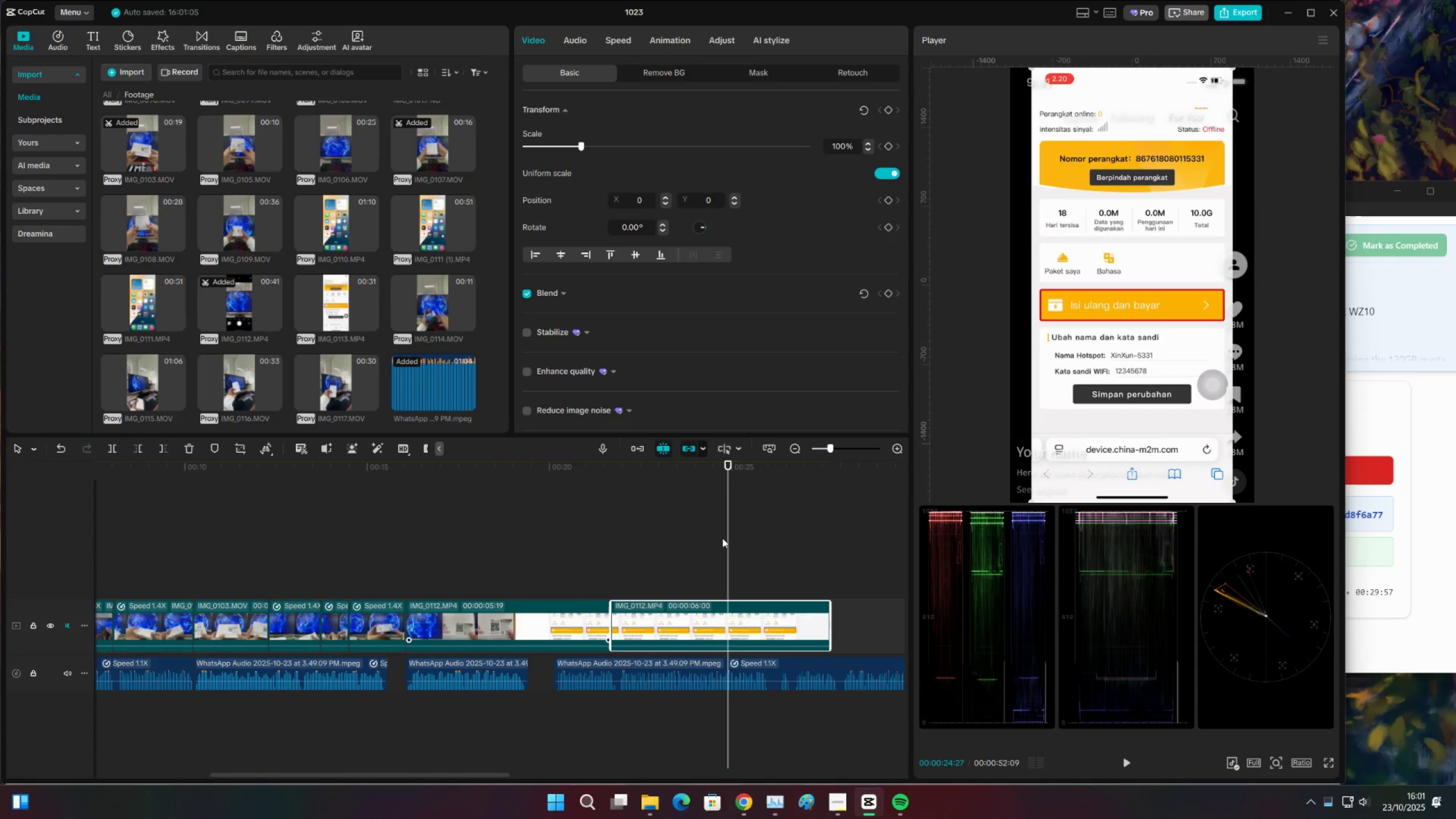 
wait(5.56)
 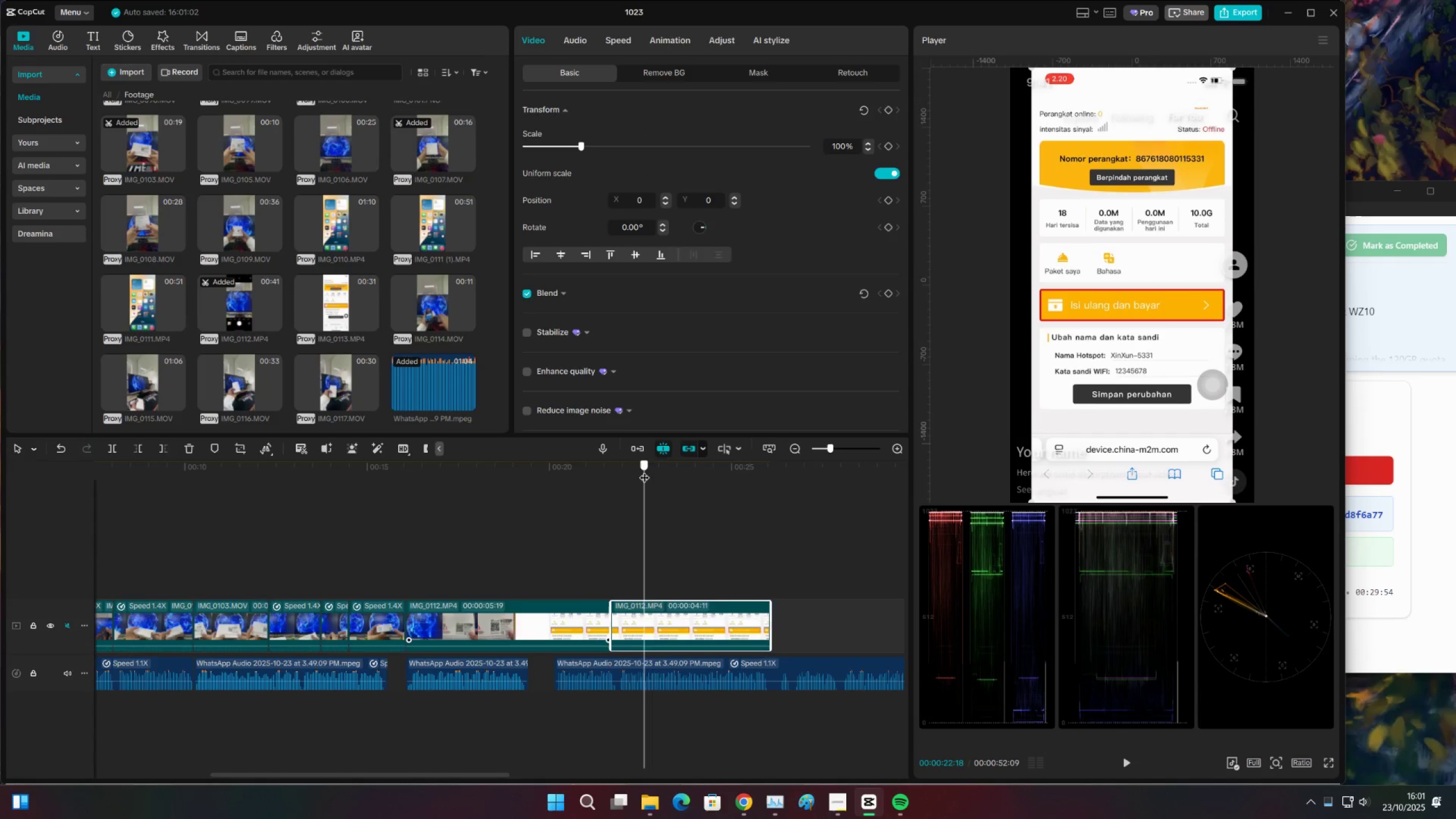 
key(X)
 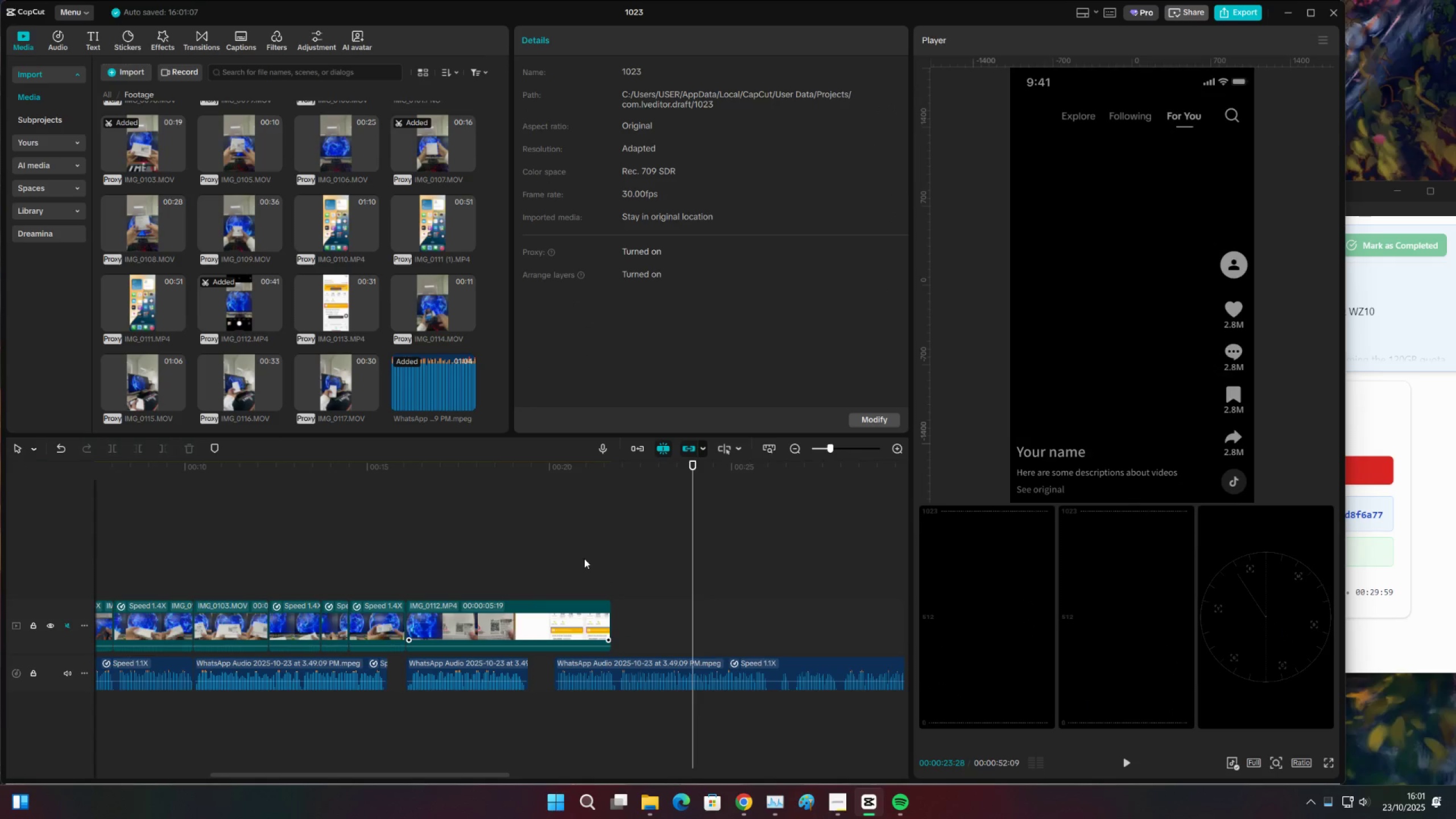 
double_click([584, 559])
 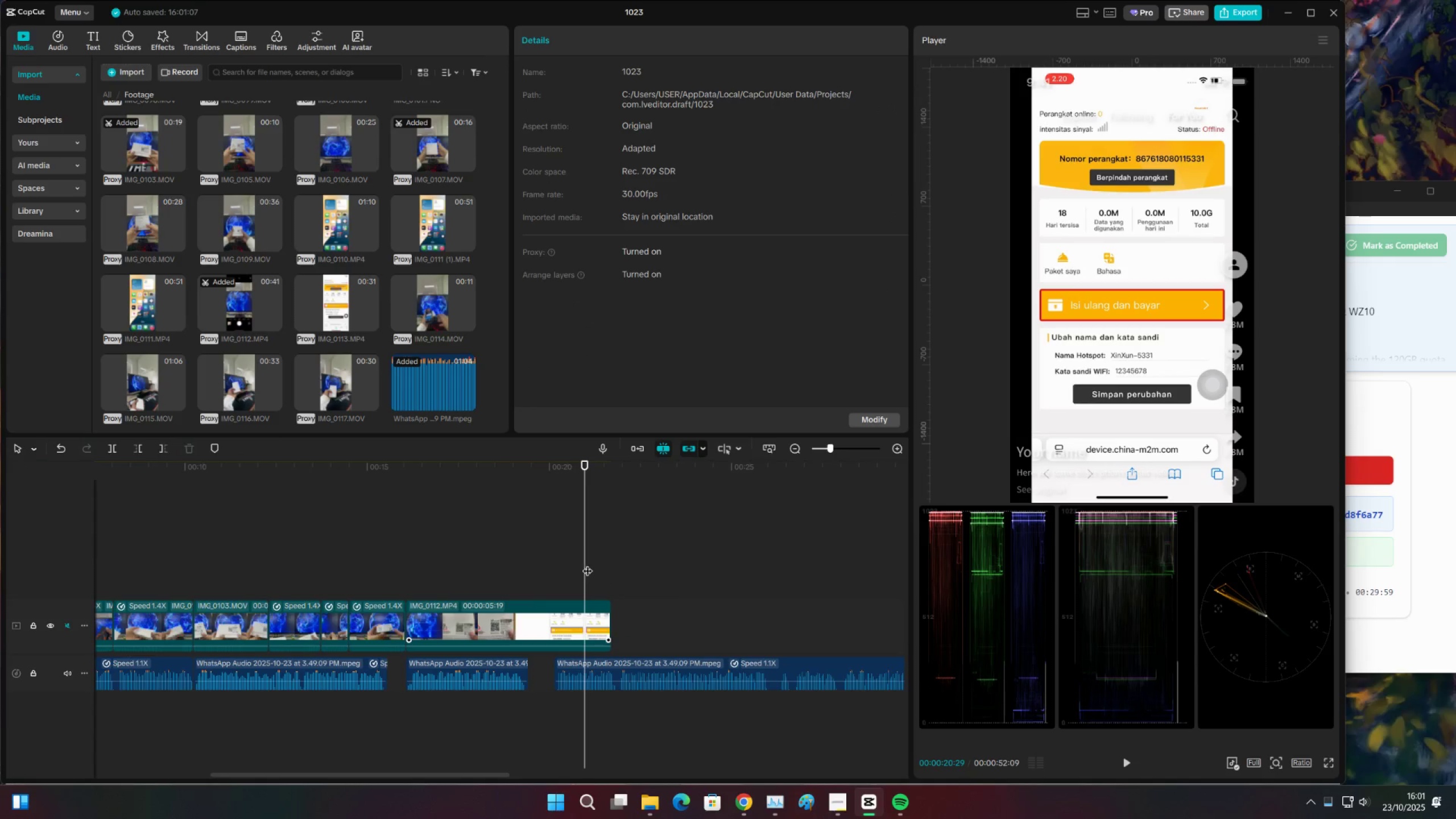 
key(Control+ControlLeft)
 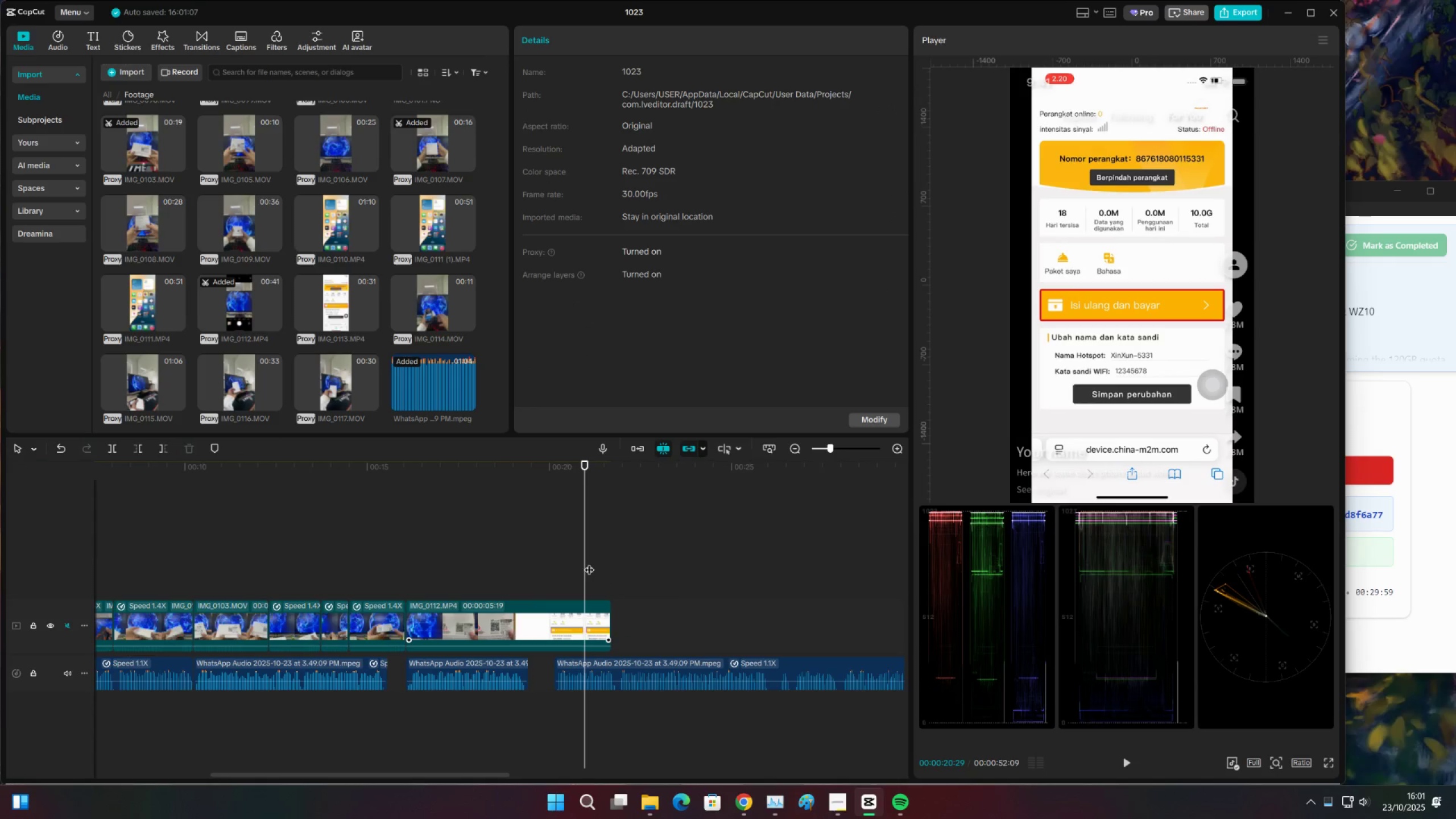 
key(Control+S)
 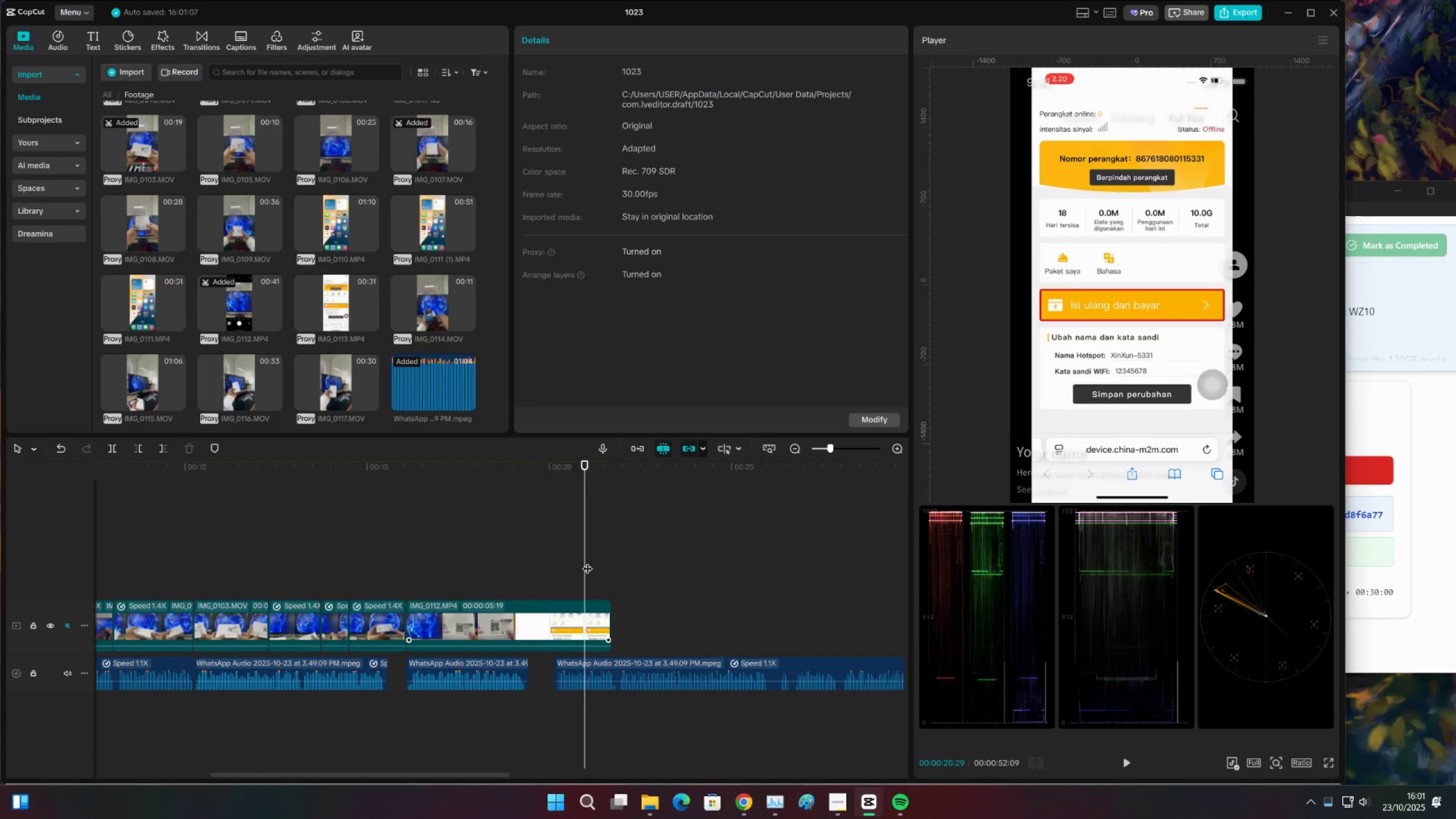 
key(Space)
 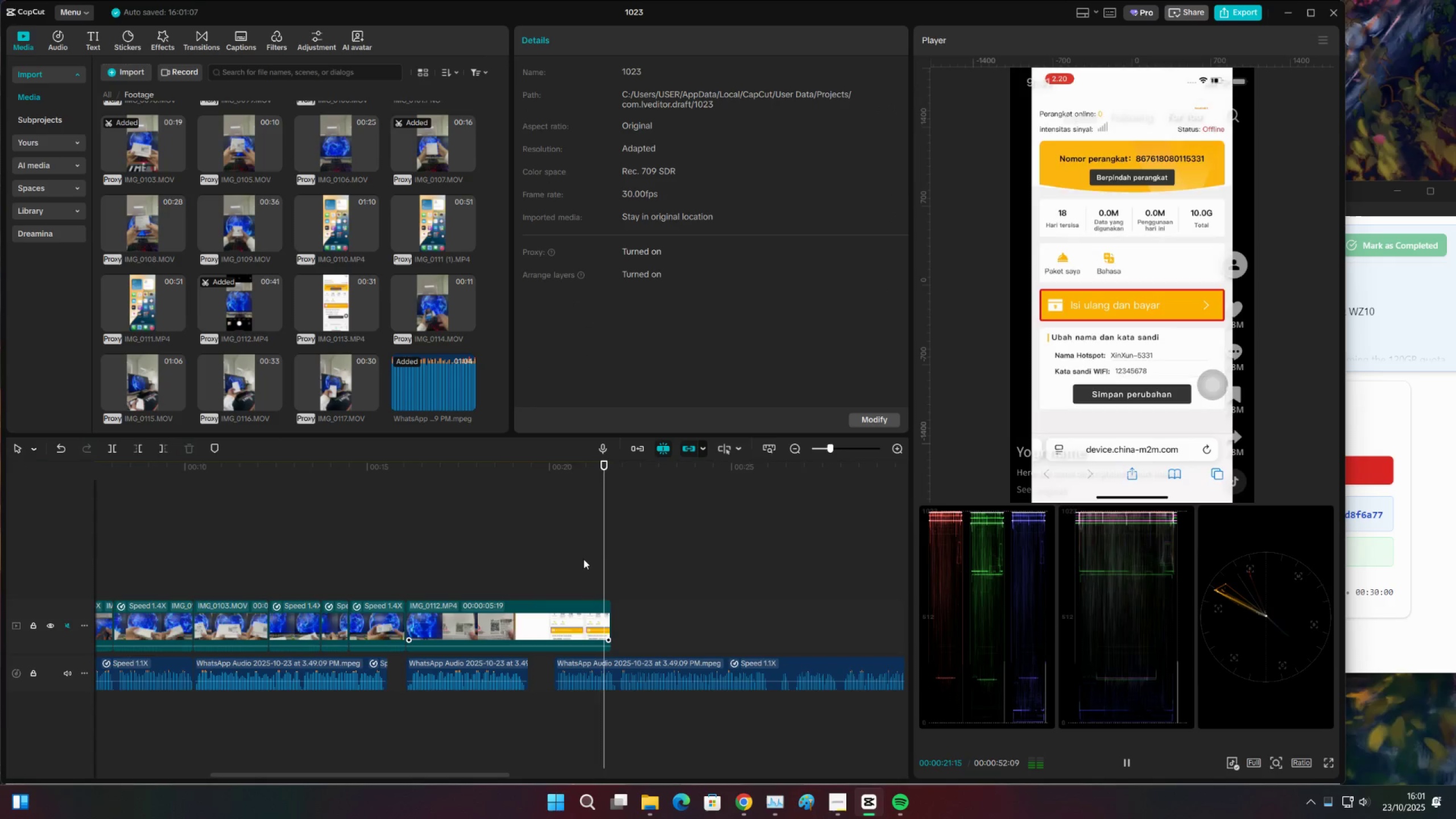 
key(Space)
 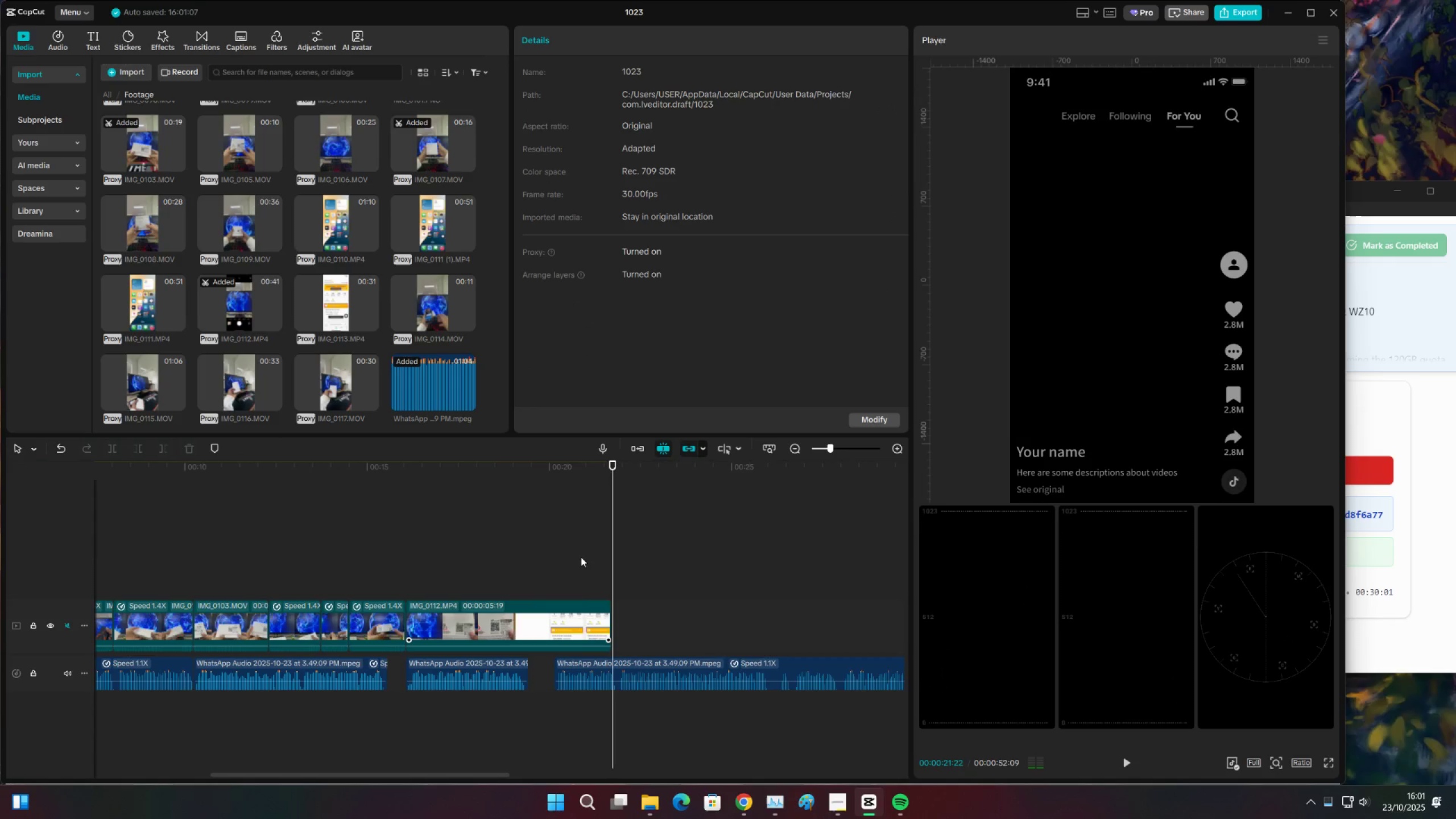 
left_click([581, 557])
 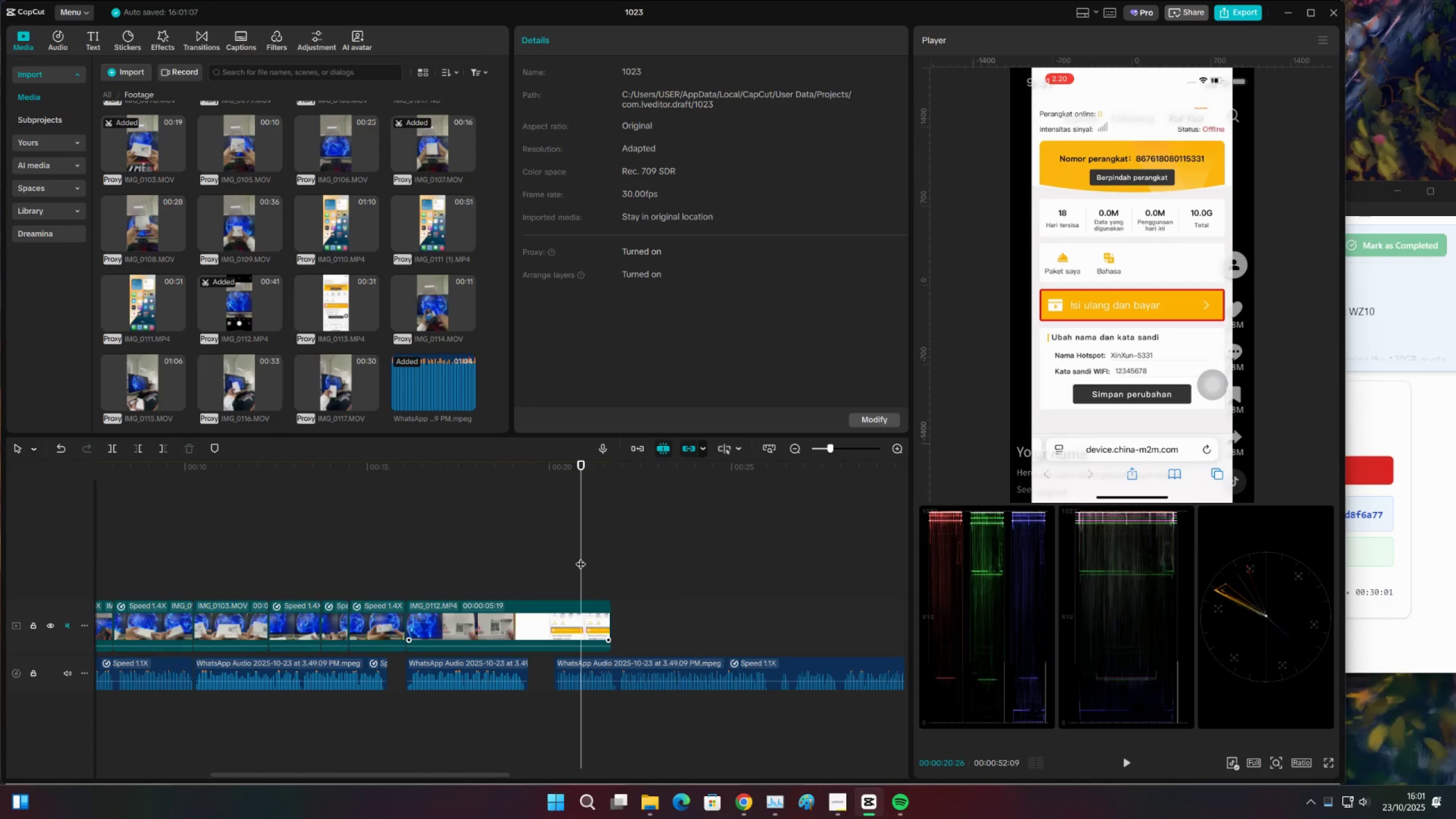 
key(Space)
 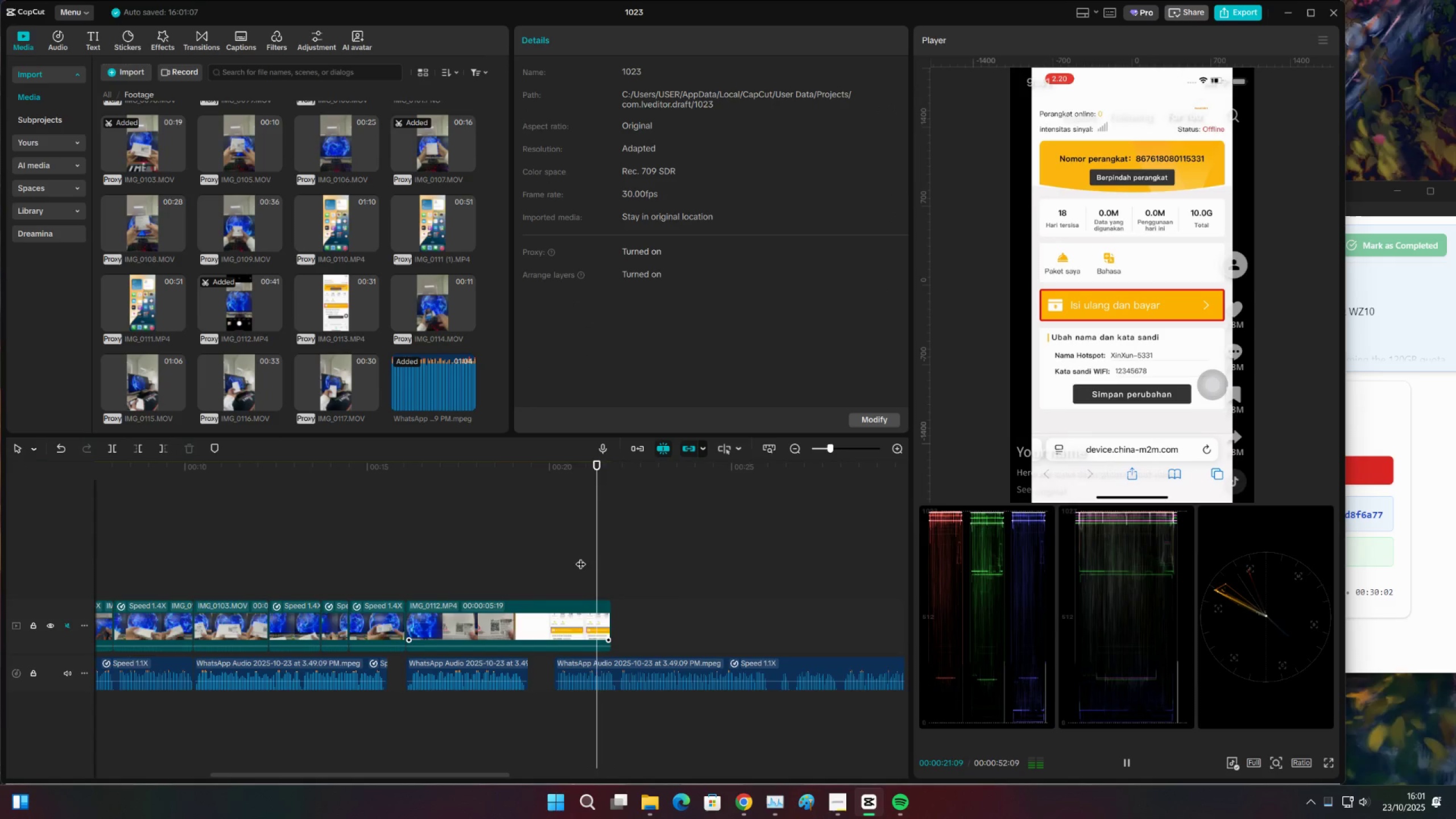 
key(Space)
 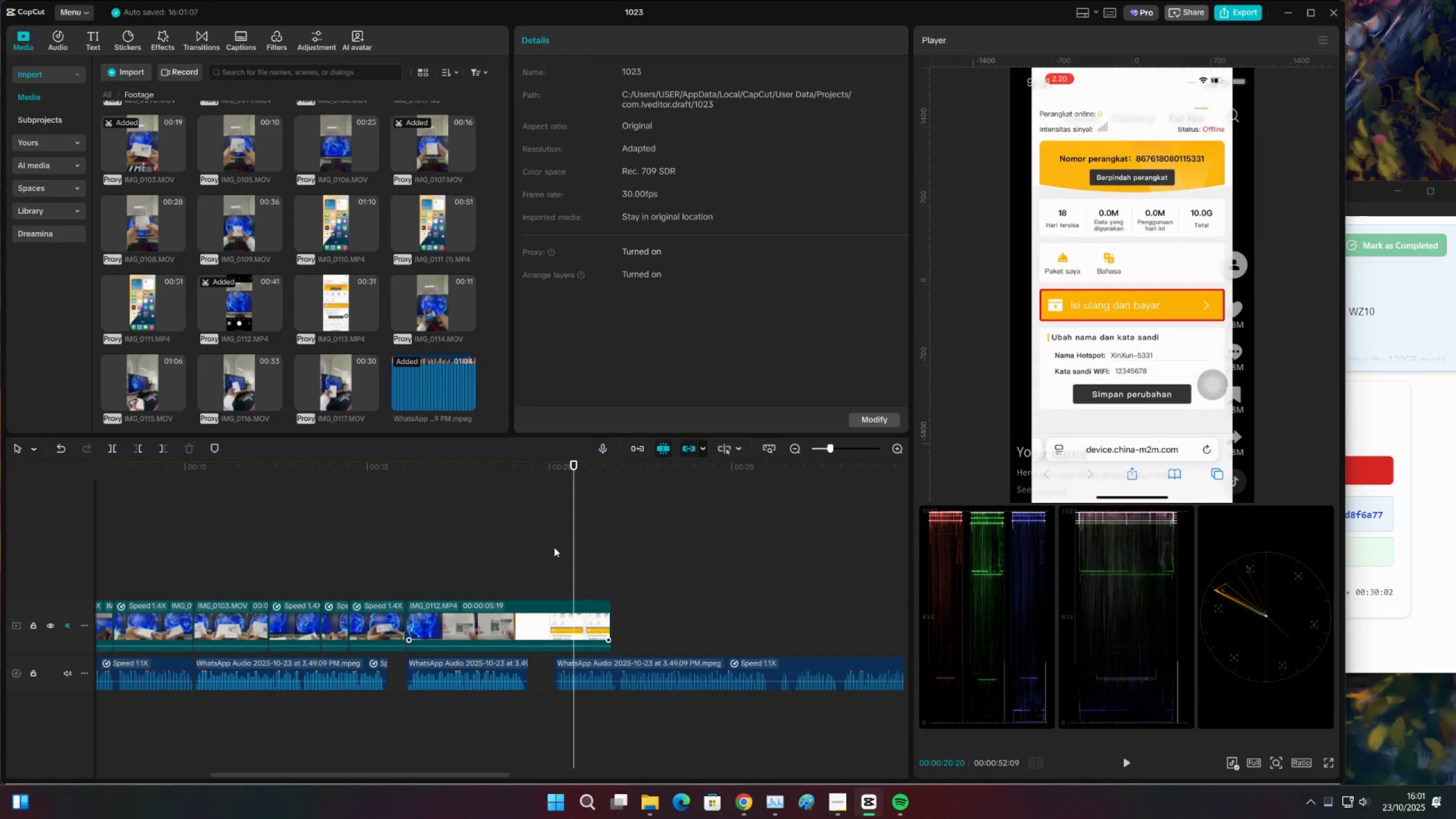 
double_click([553, 547])
 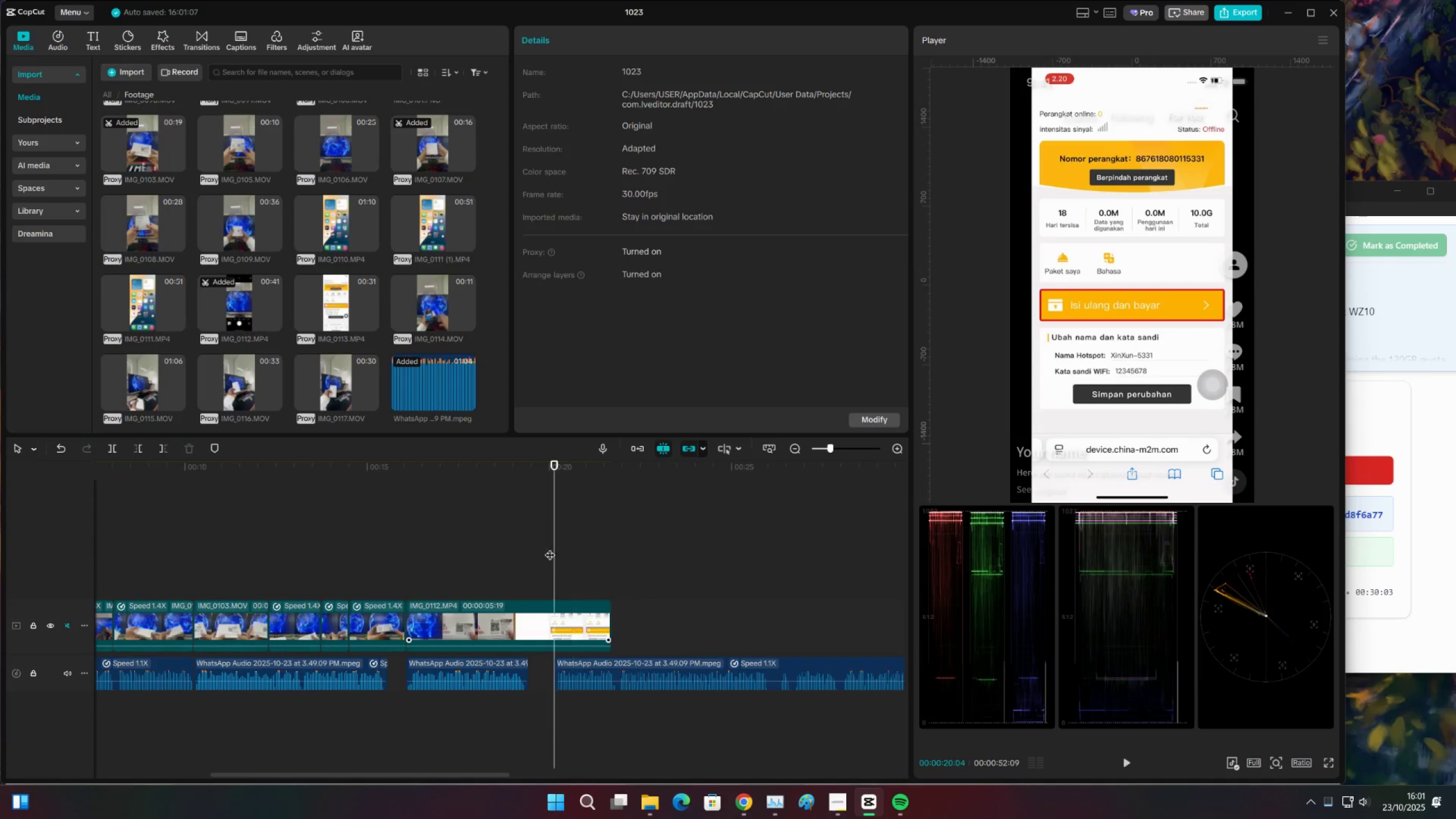 
key(Space)
 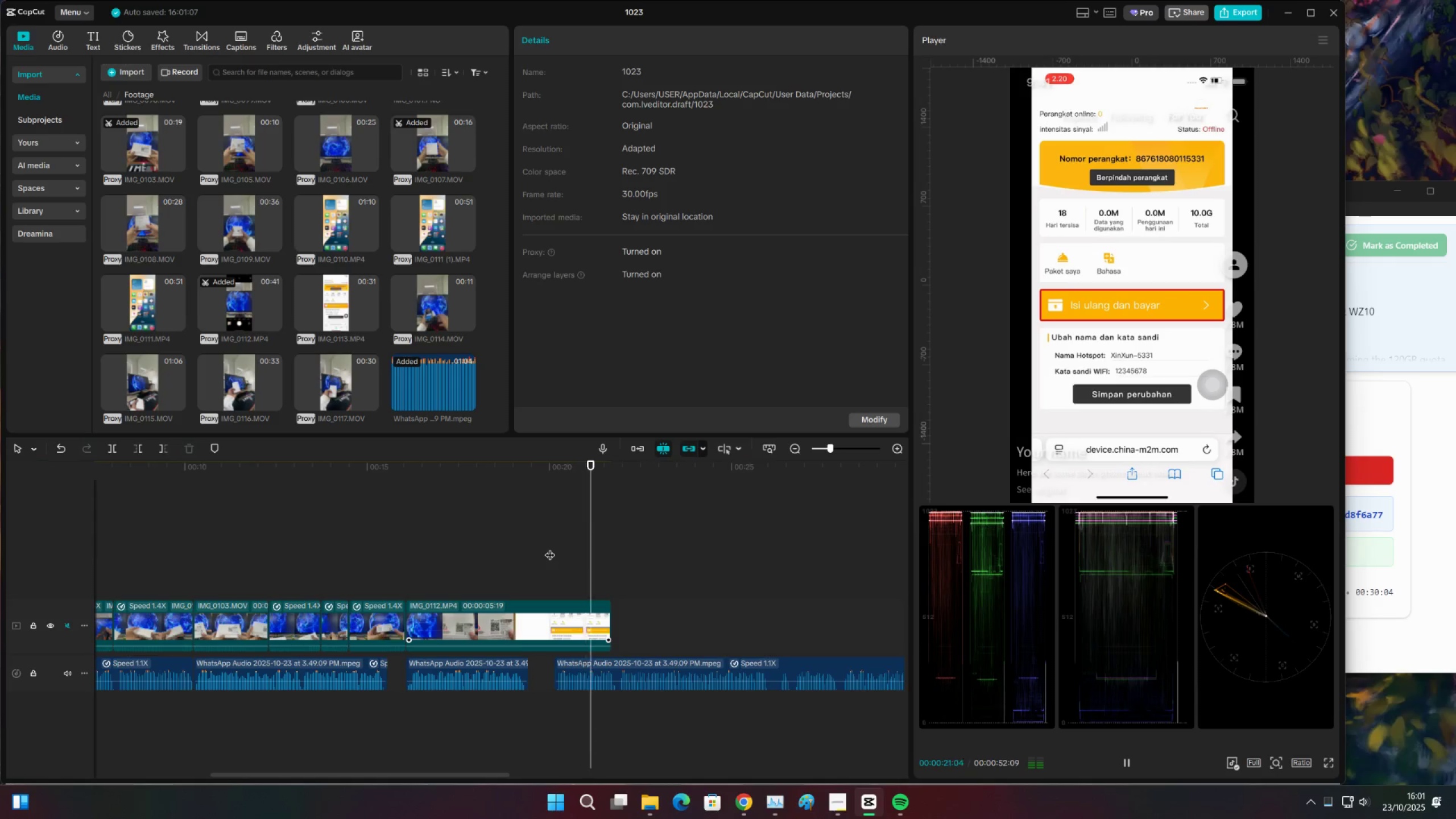 
key(Space)
 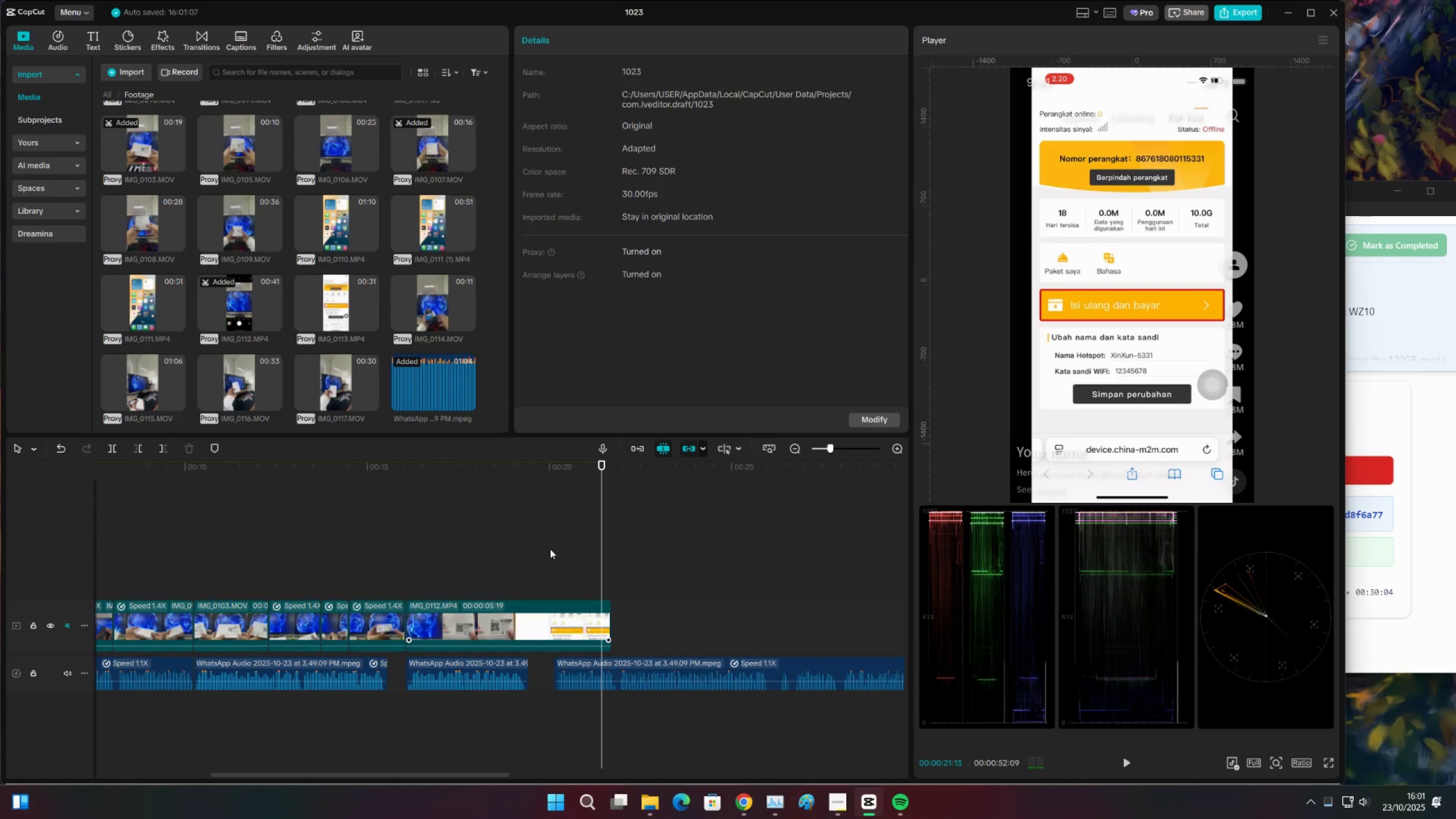 
key(Space)
 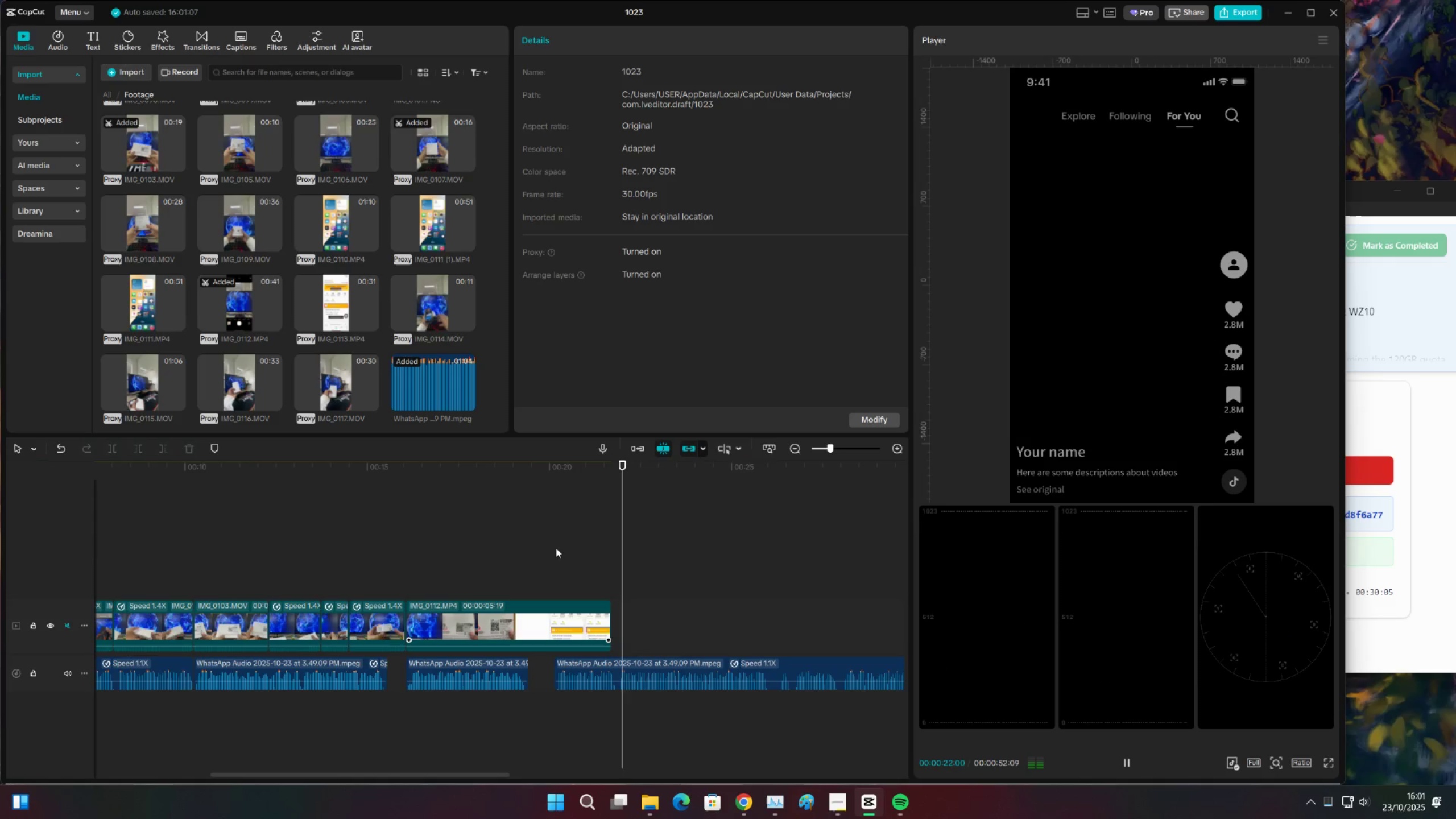 
left_click([559, 545])
 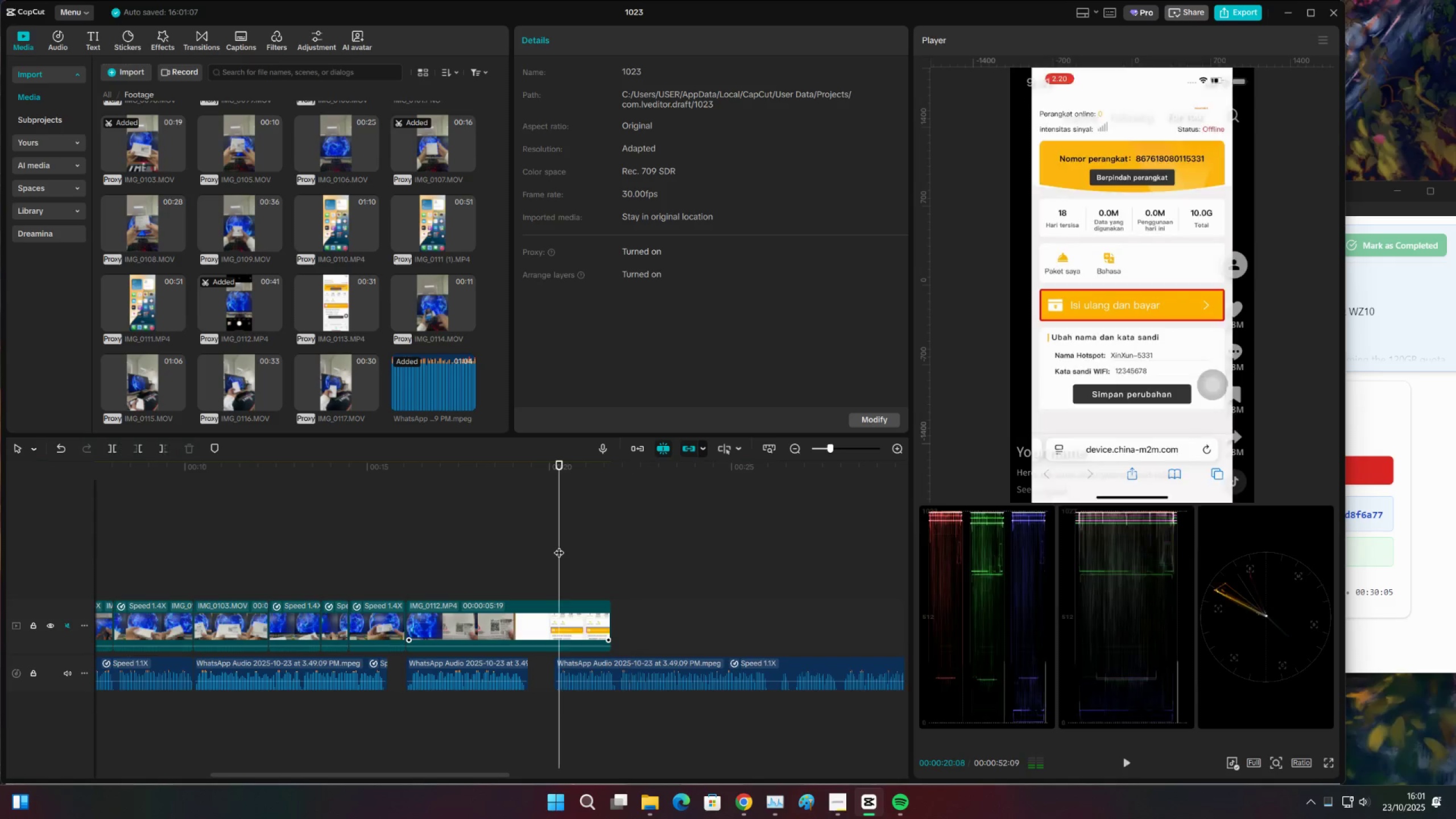 
key(Space)
 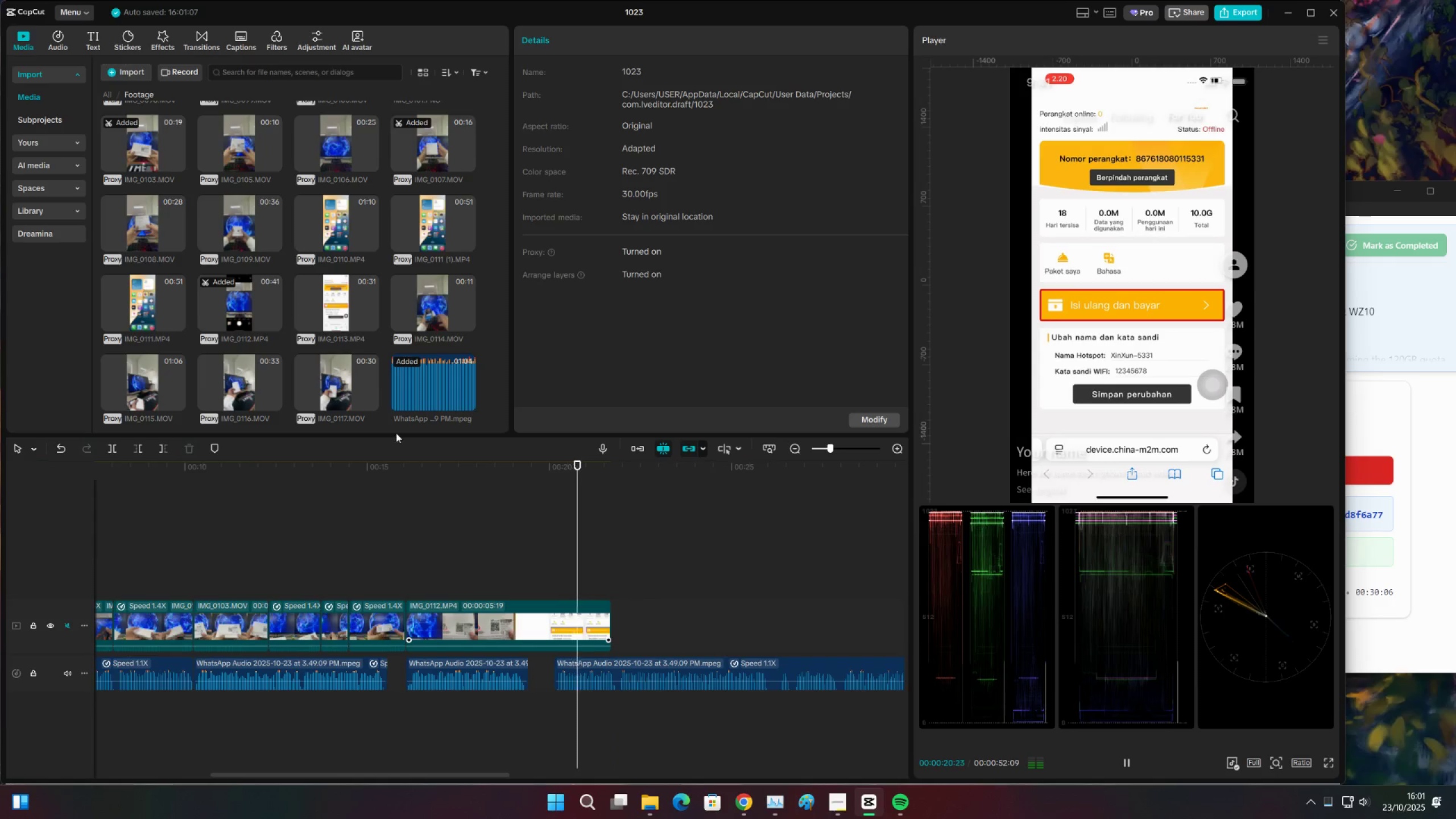 
key(Space)
 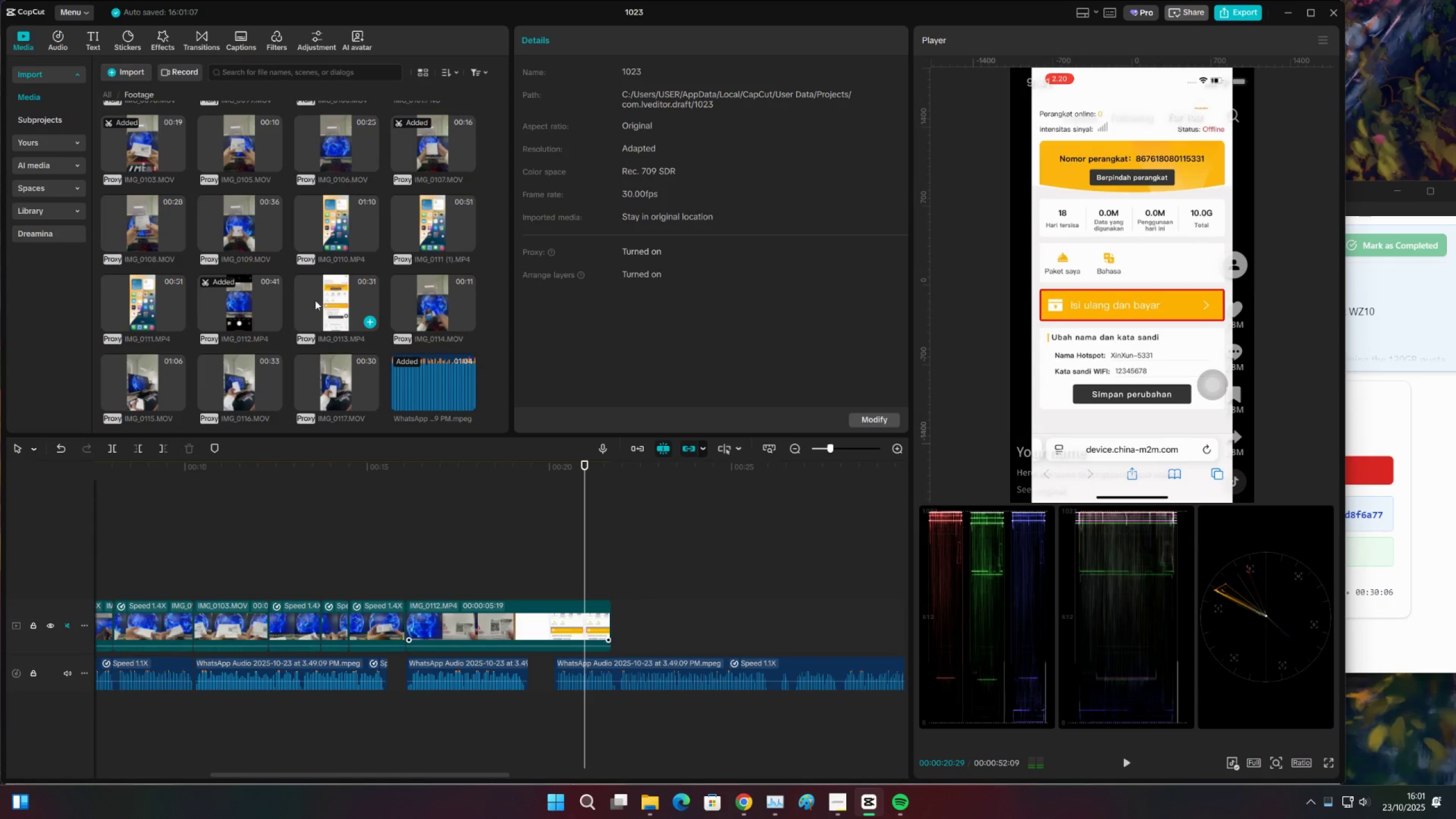 
left_click([315, 300])
 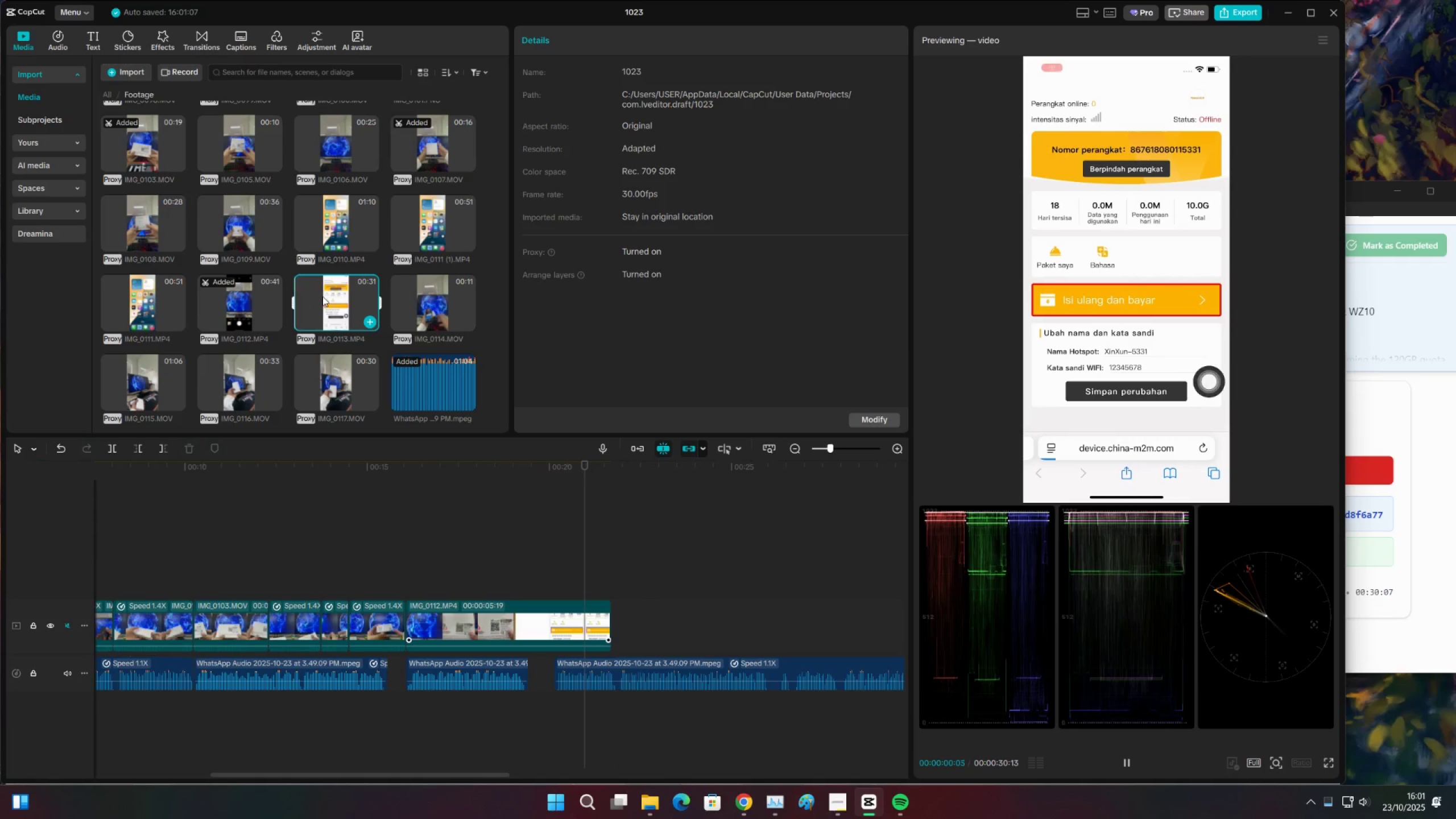 
left_click([322, 296])
 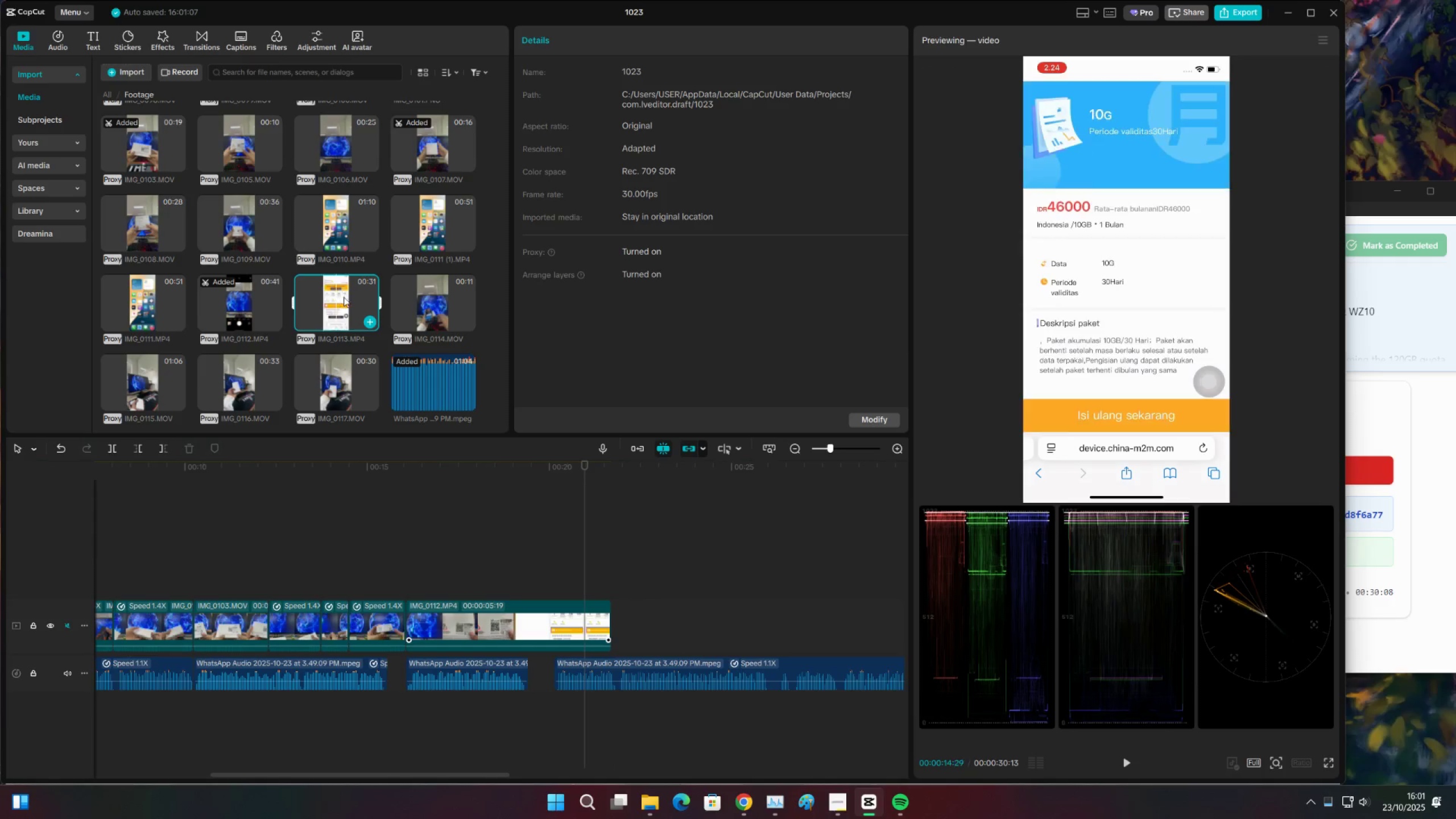 
double_click([353, 297])
 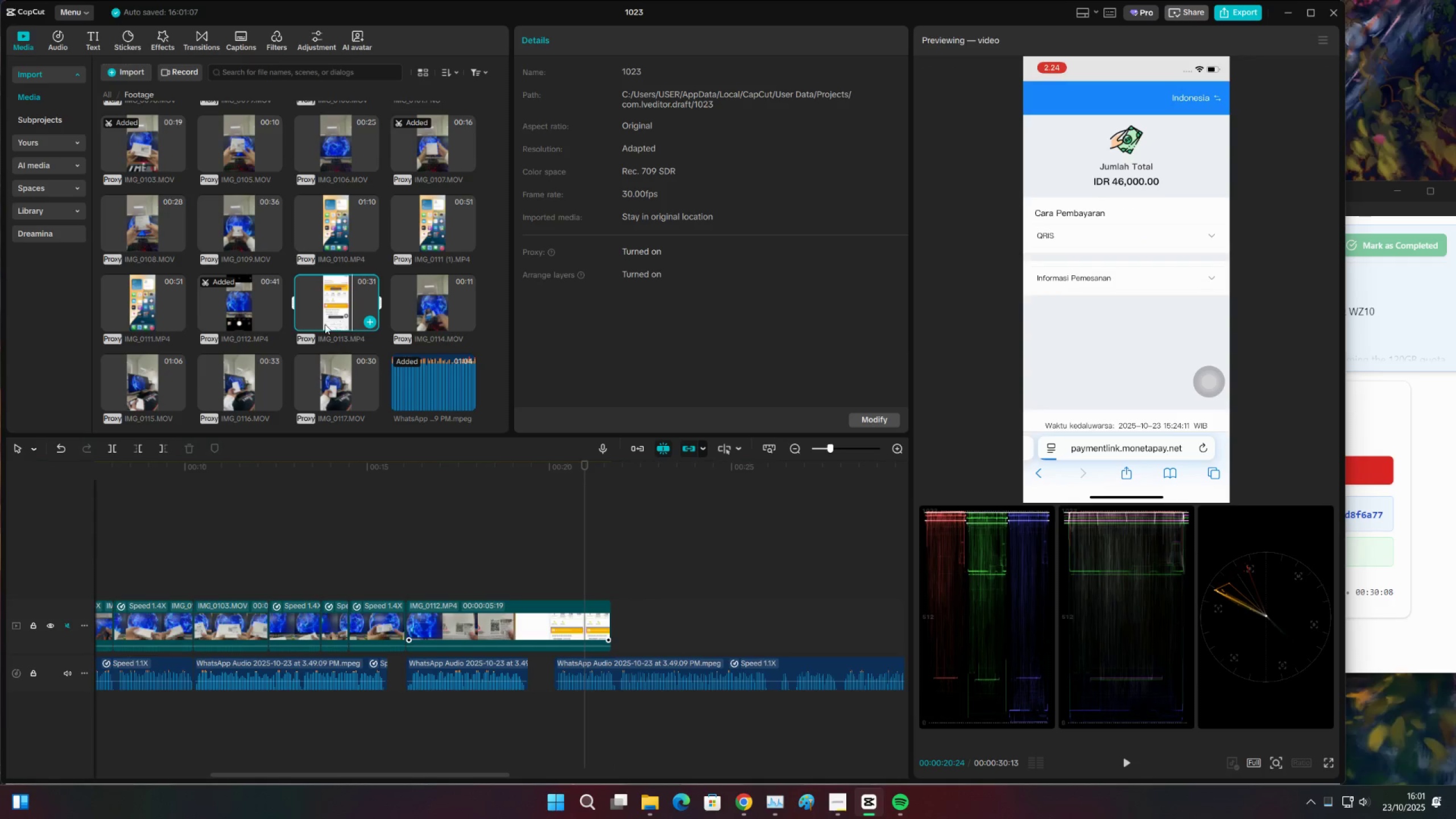 
scroll: coordinate [324, 325], scroll_direction: down, amount: 2.0
 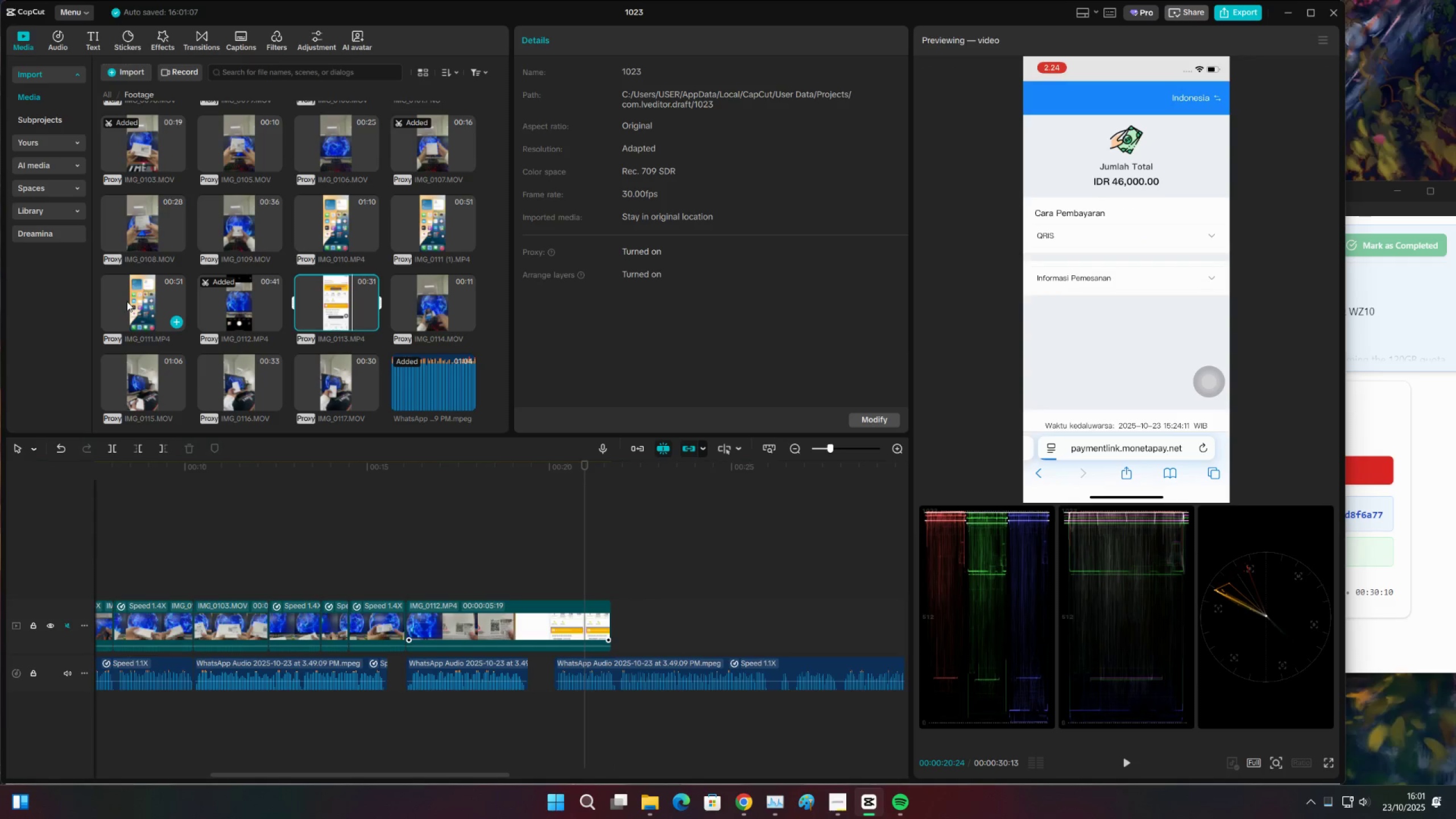 
double_click([112, 301])
 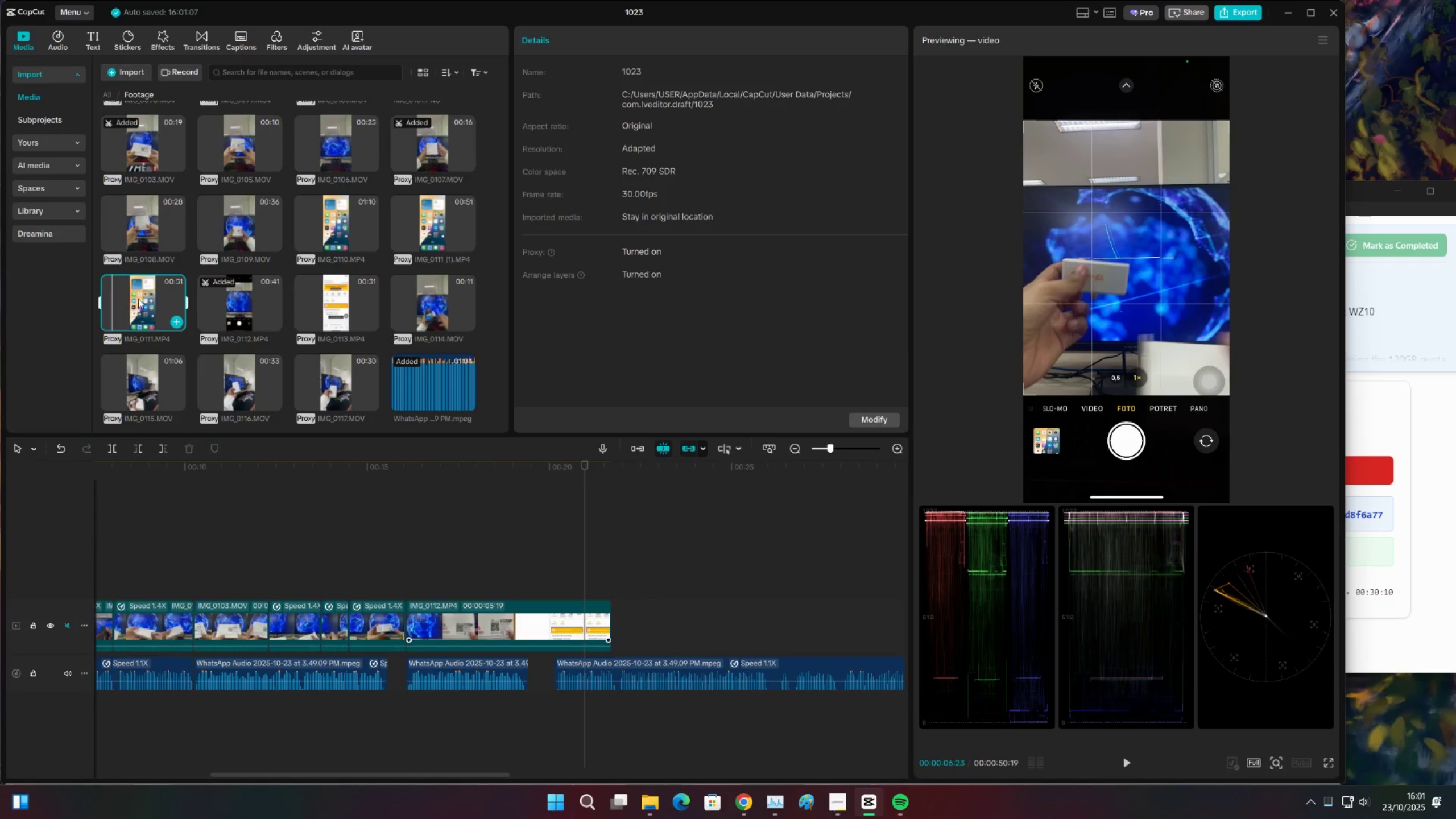 
triple_click([142, 299])
 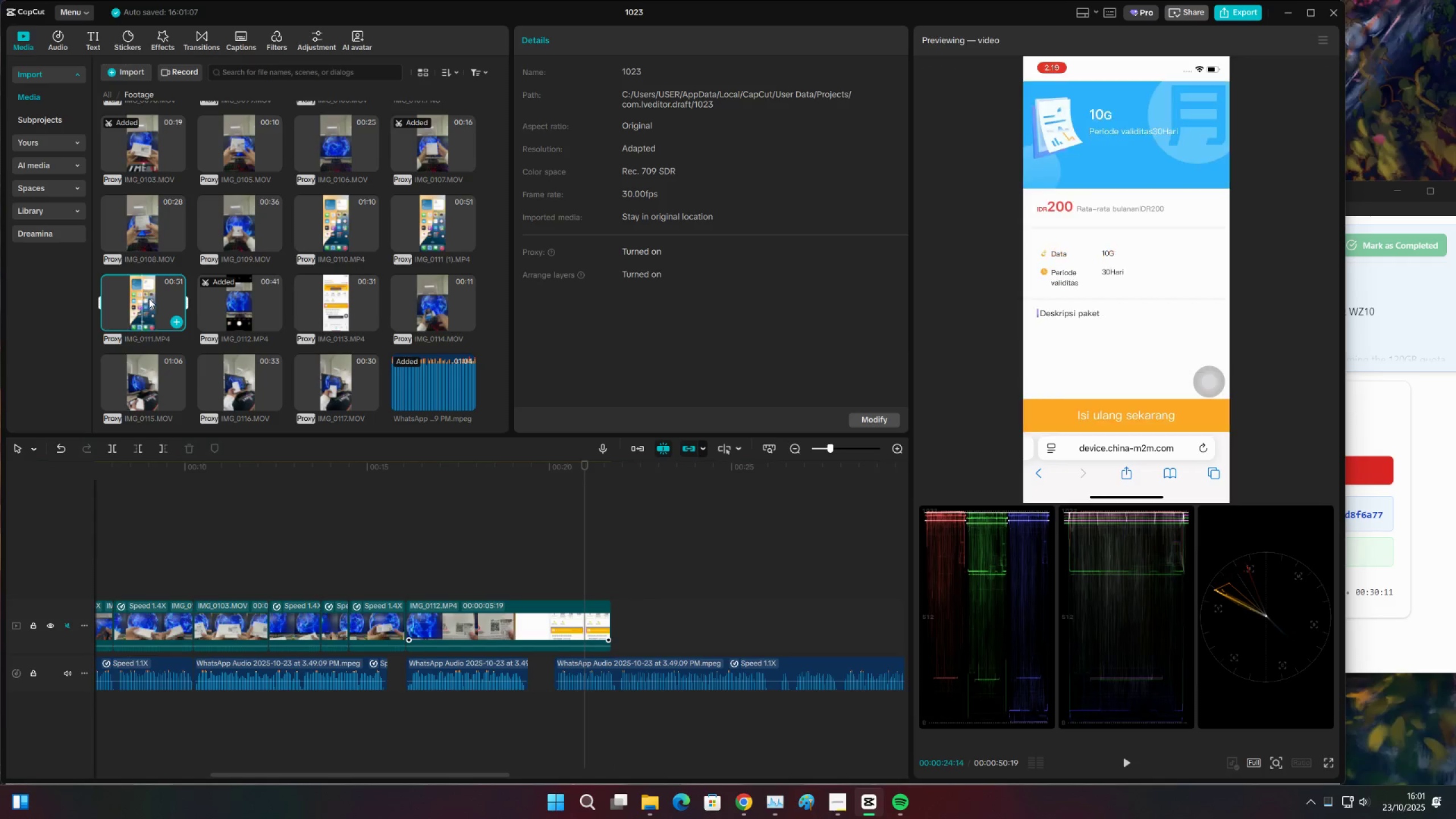 
triple_click([149, 299])
 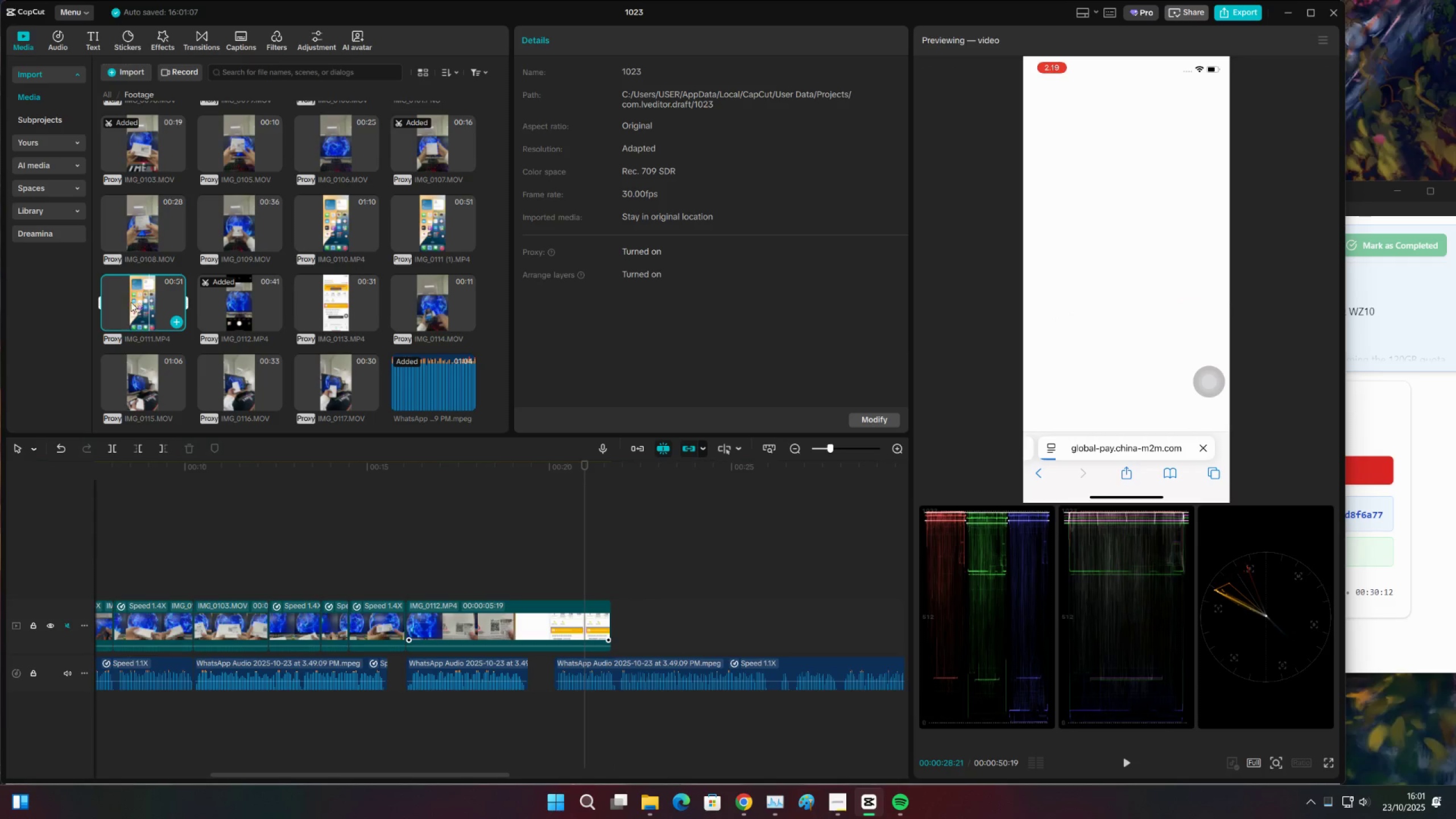 
double_click([124, 303])
 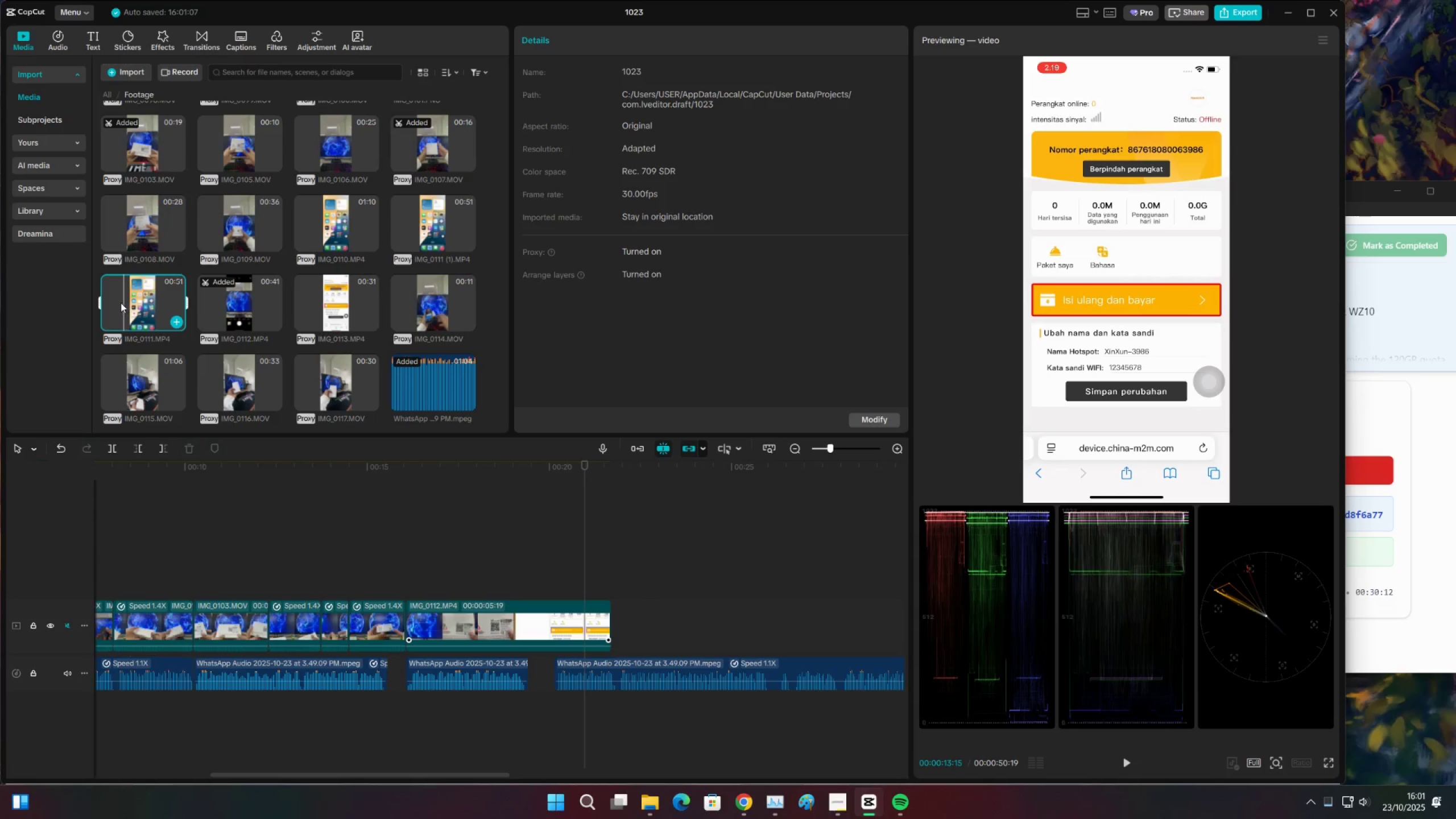 
triple_click([121, 303])
 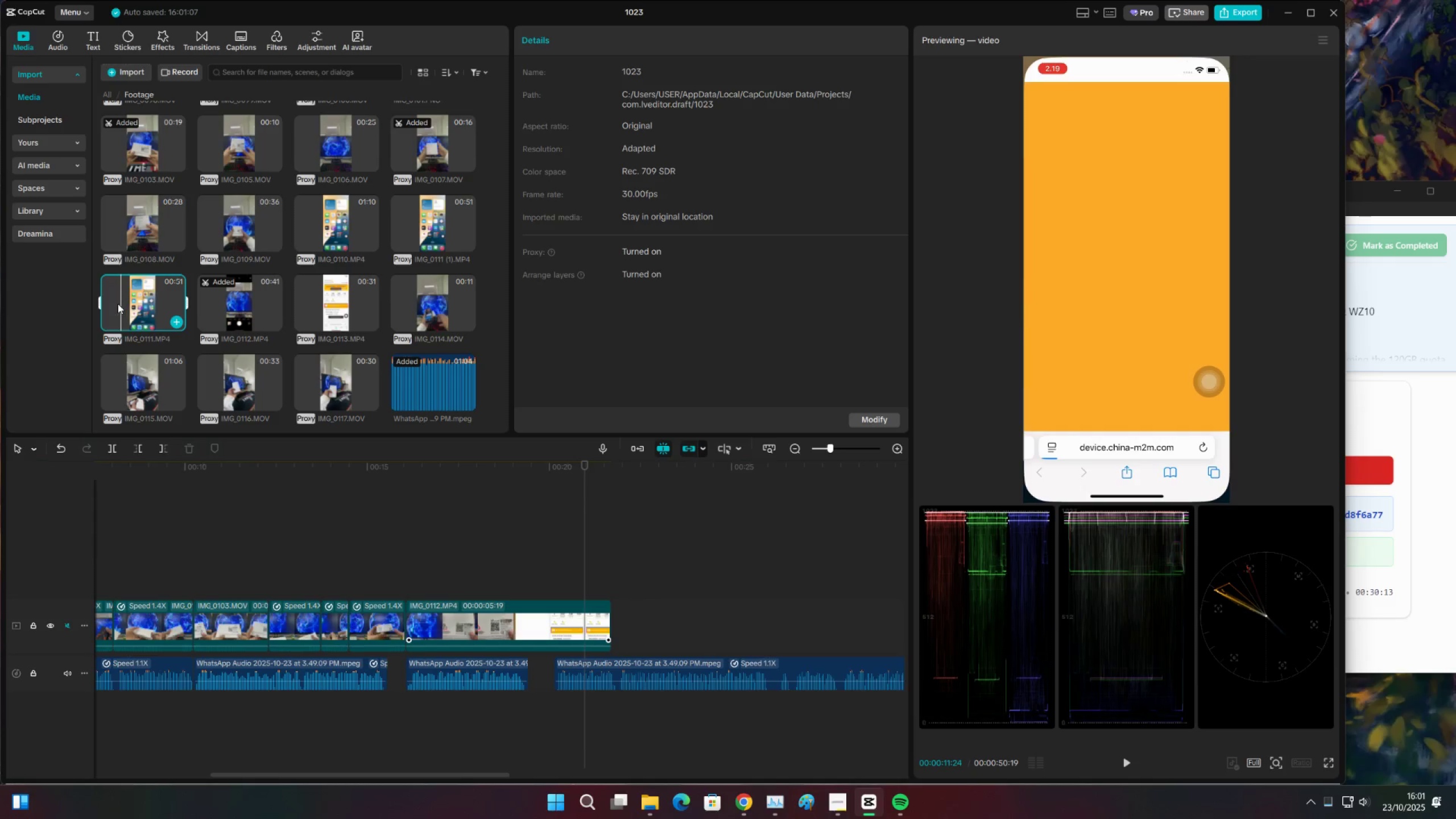 
left_click([115, 304])
 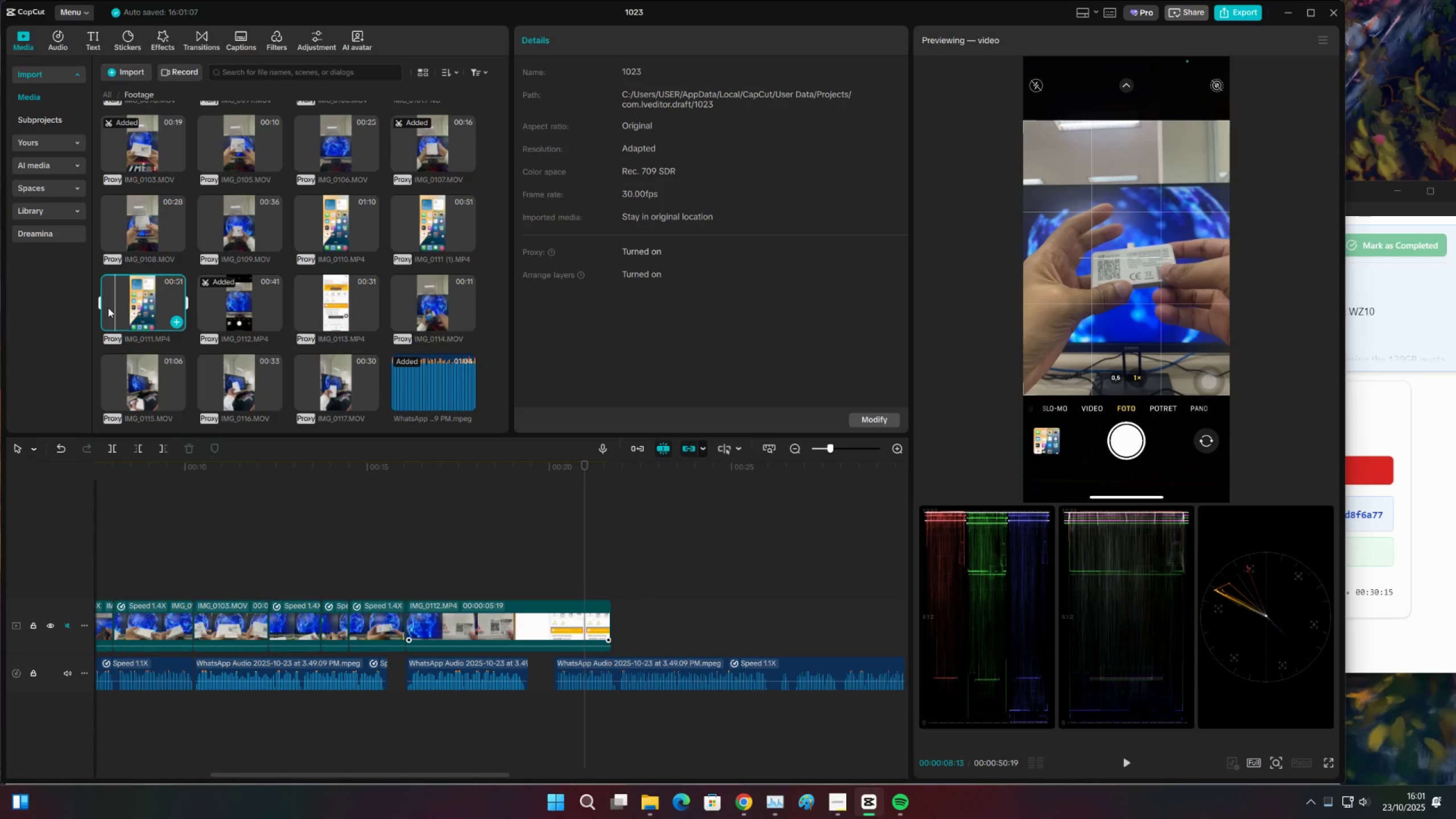 
key(I)
 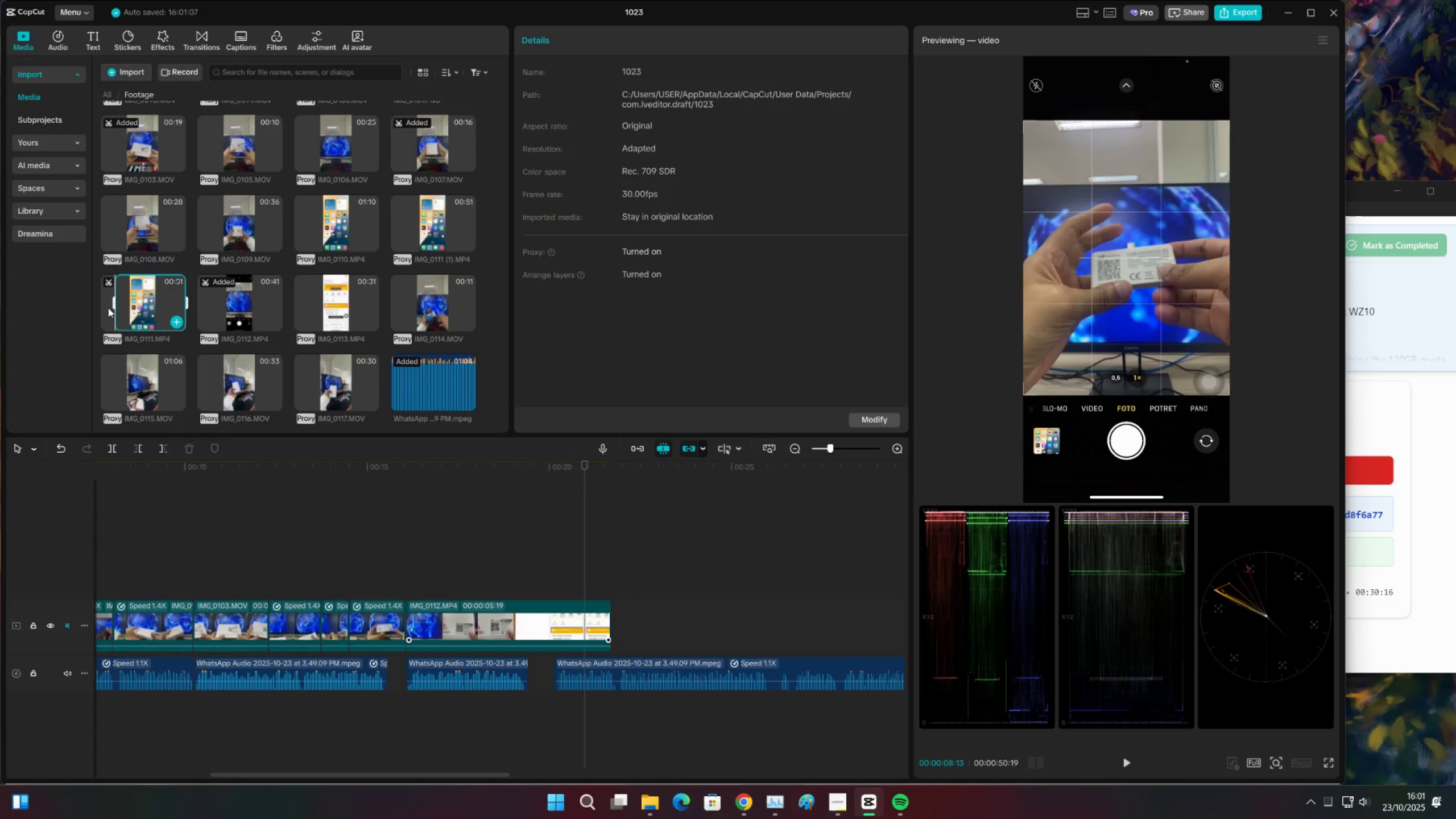 
key(Space)
 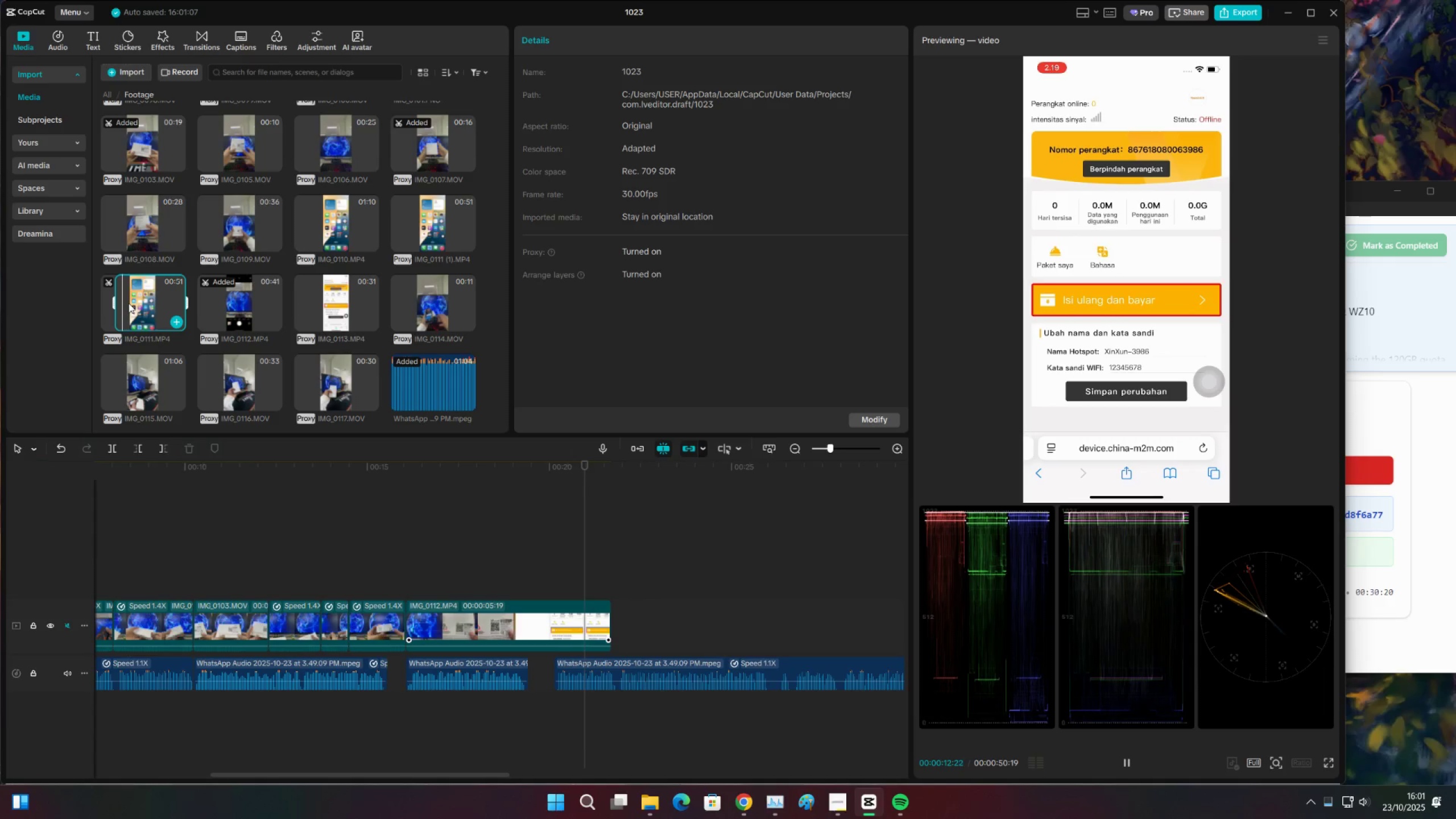 
wait(5.8)
 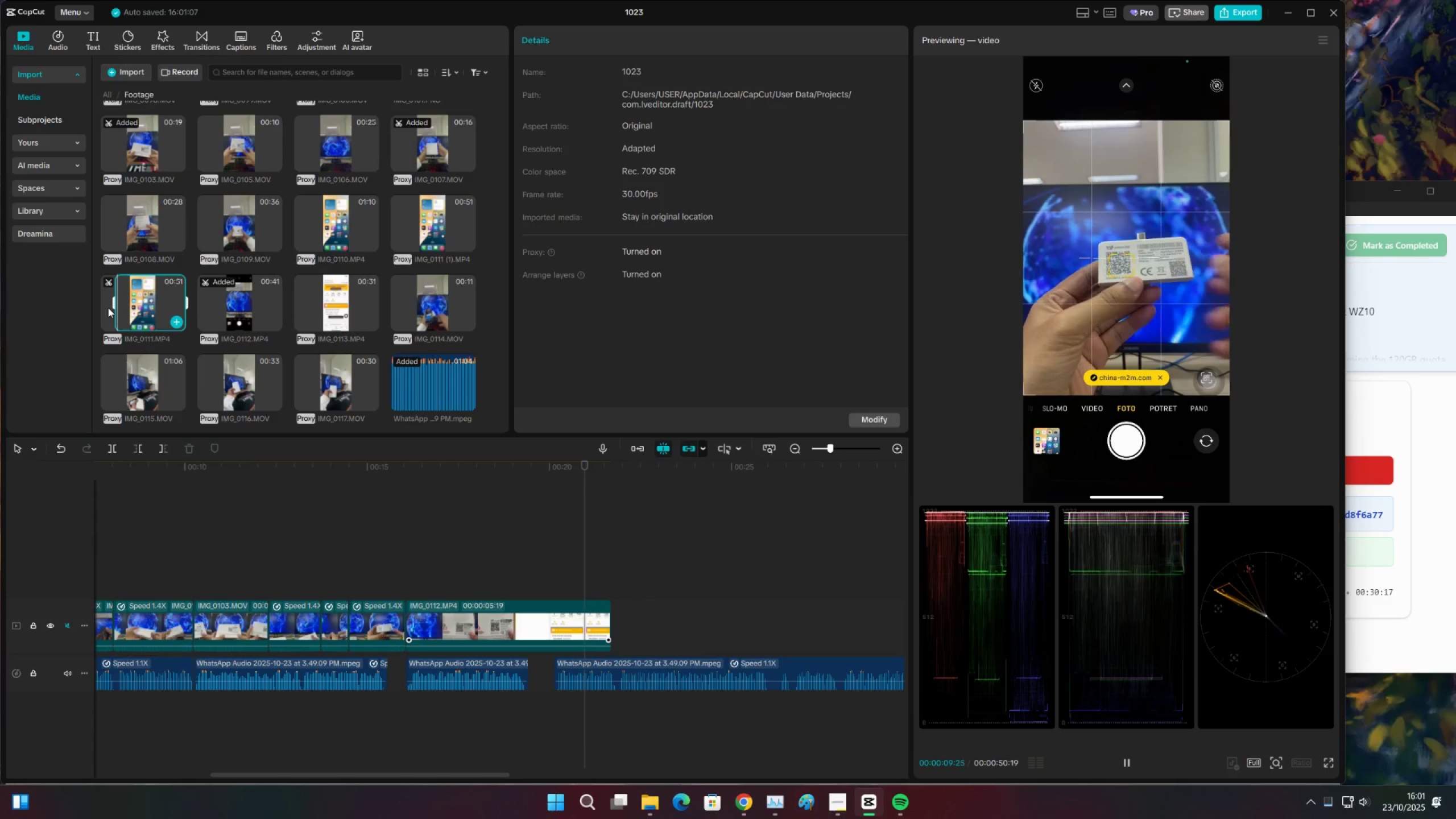 
left_click([118, 295])
 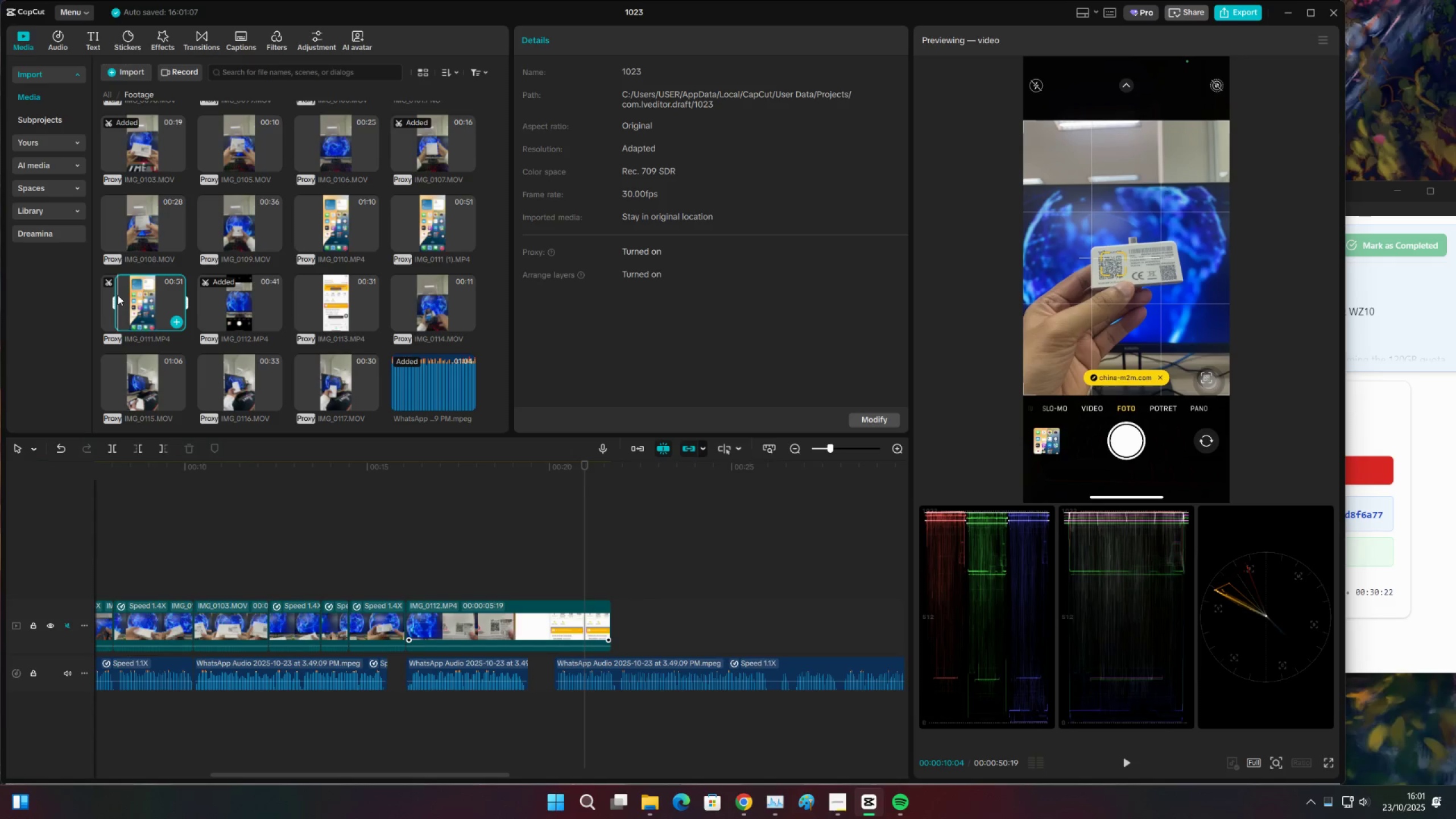 
key(Space)
 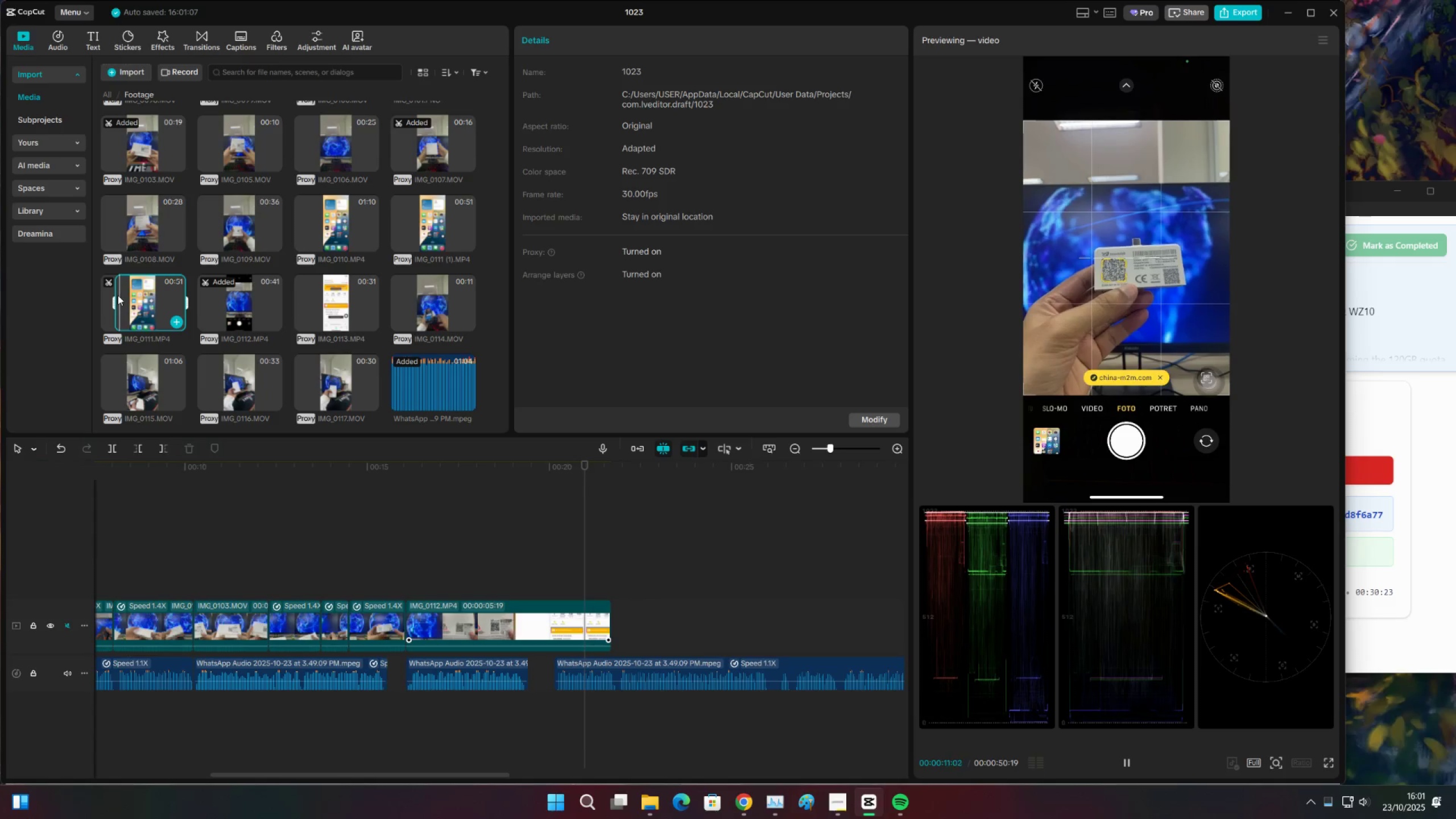 
key(Space)
 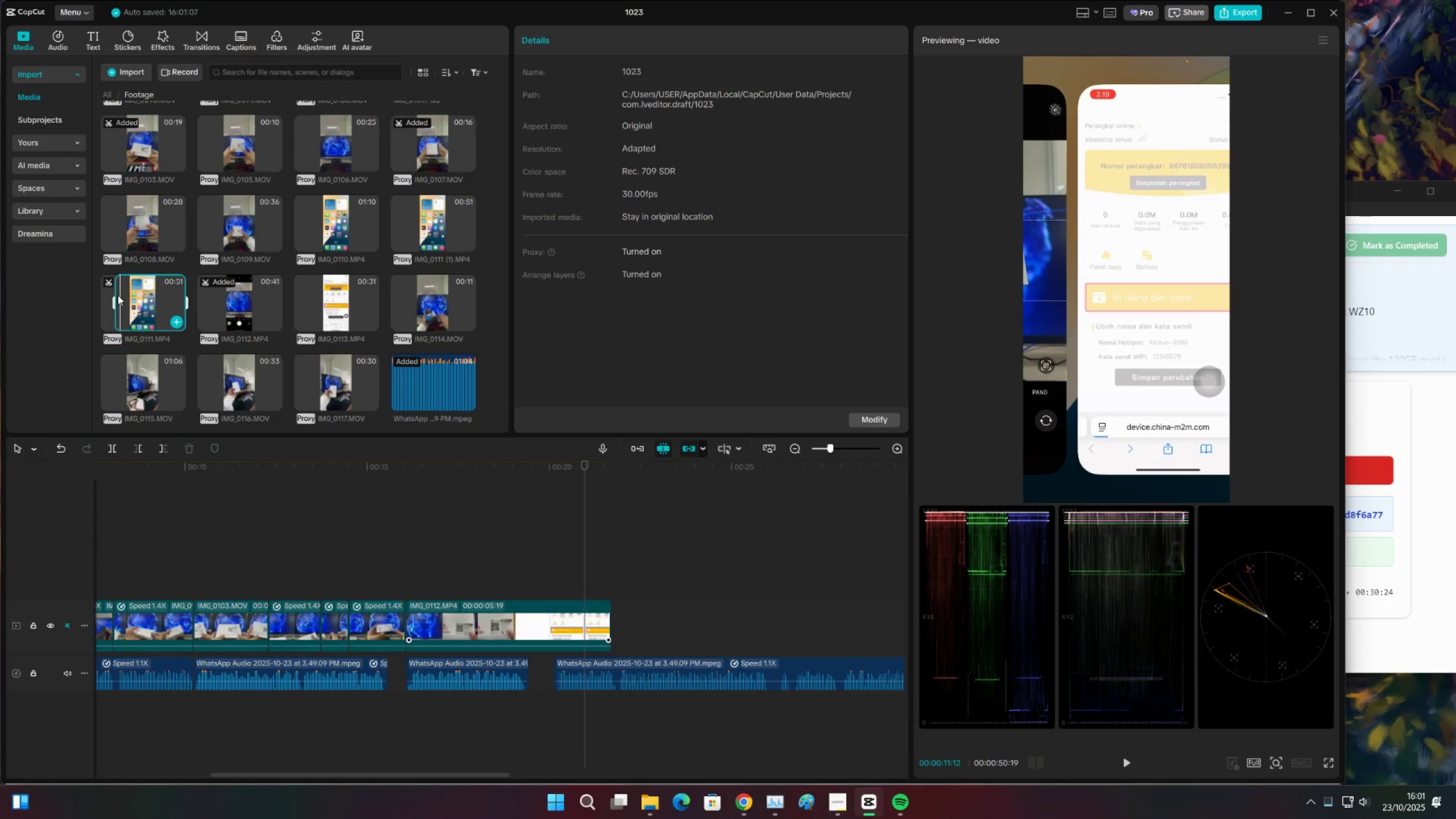 
key(I)
 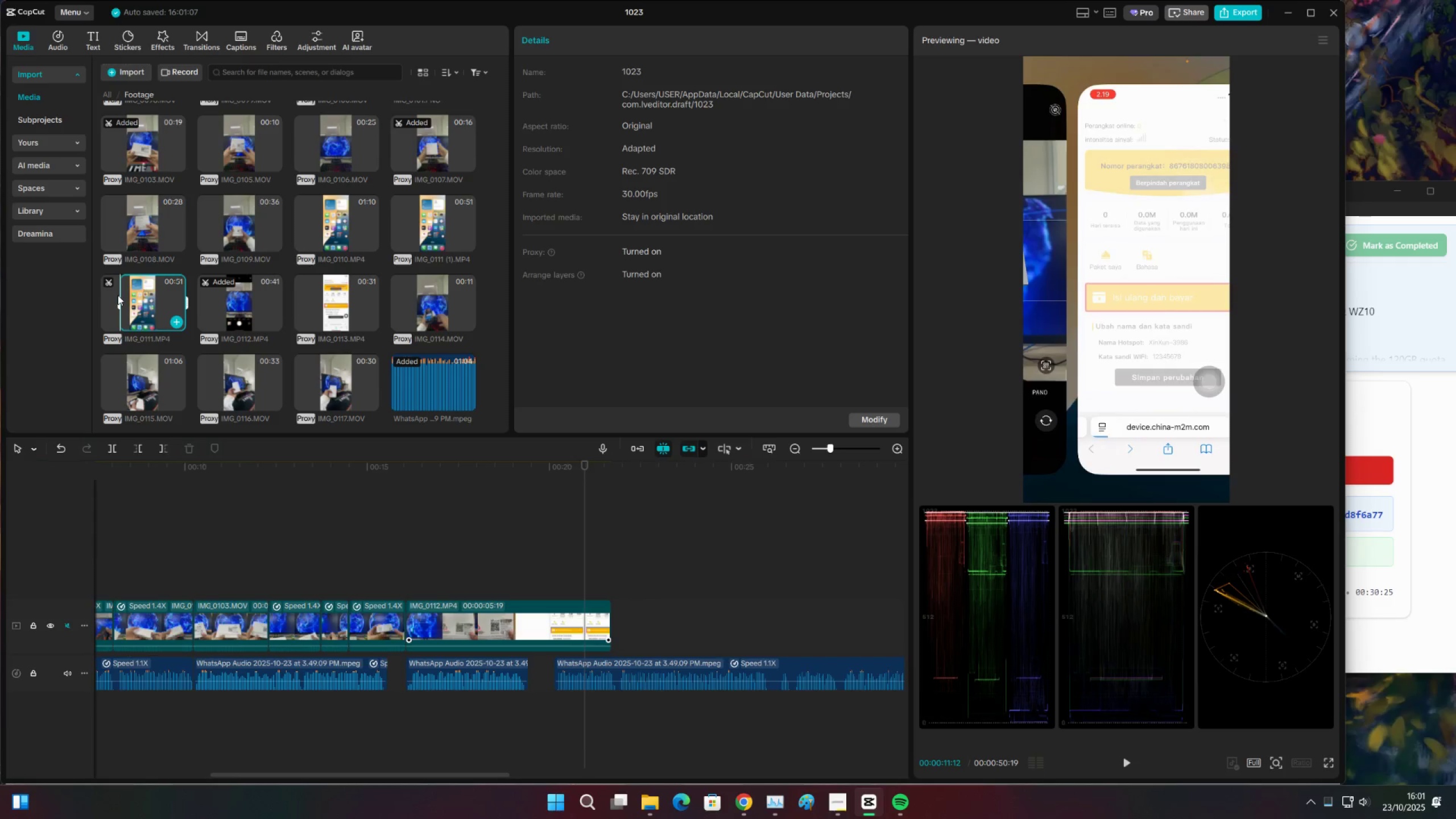 
key(Space)
 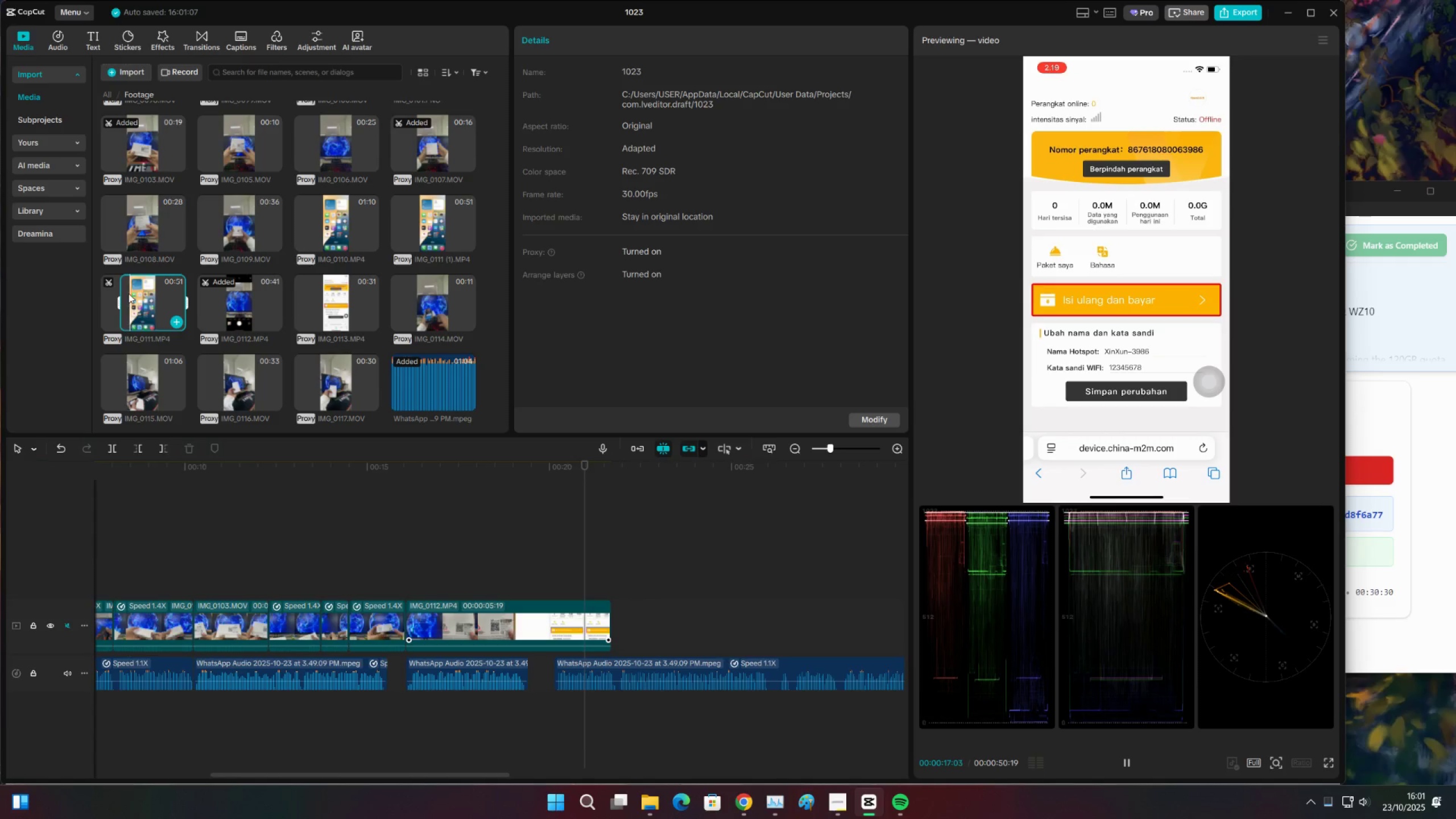 
wait(7.65)
 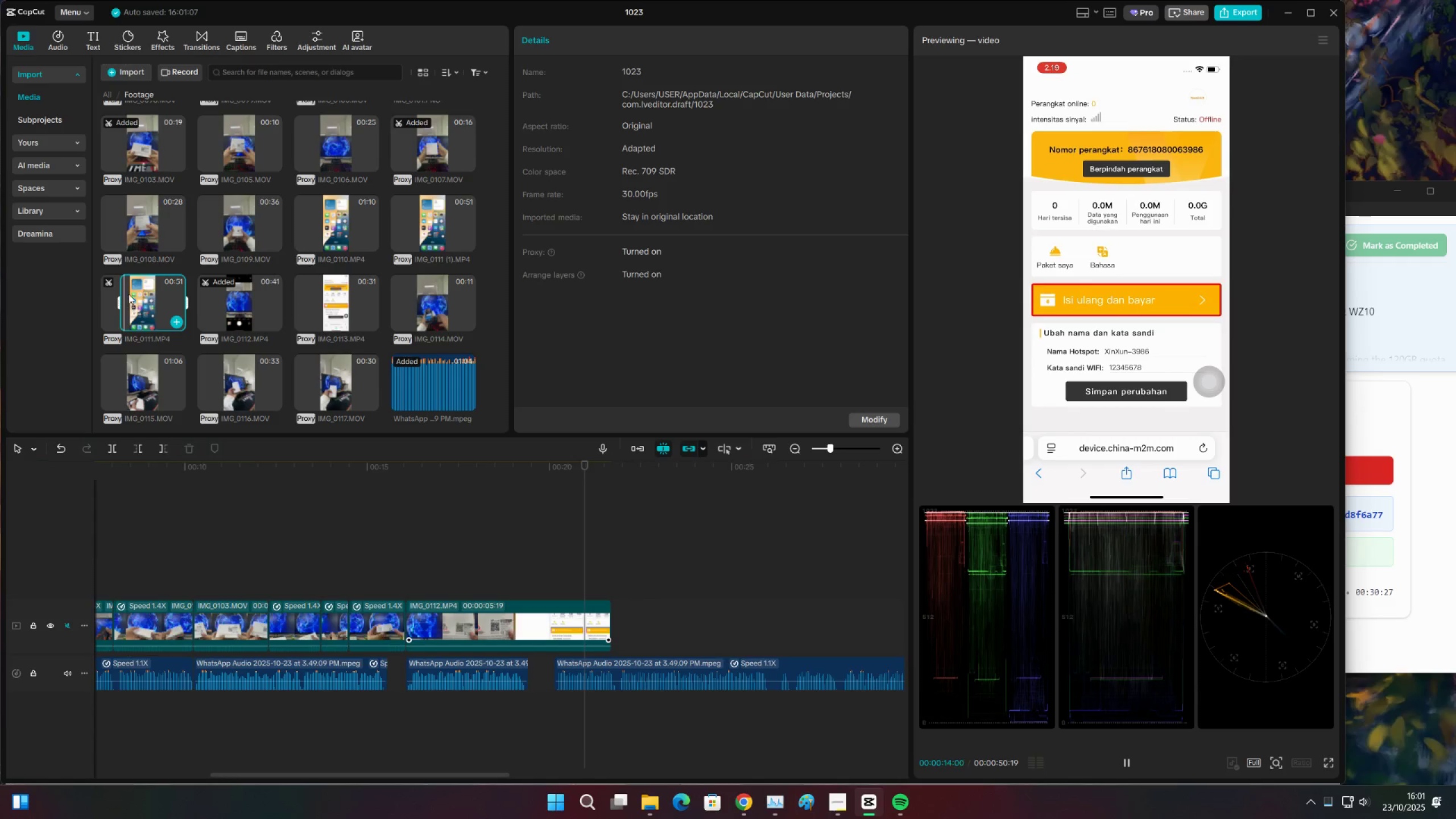 
key(Space)
 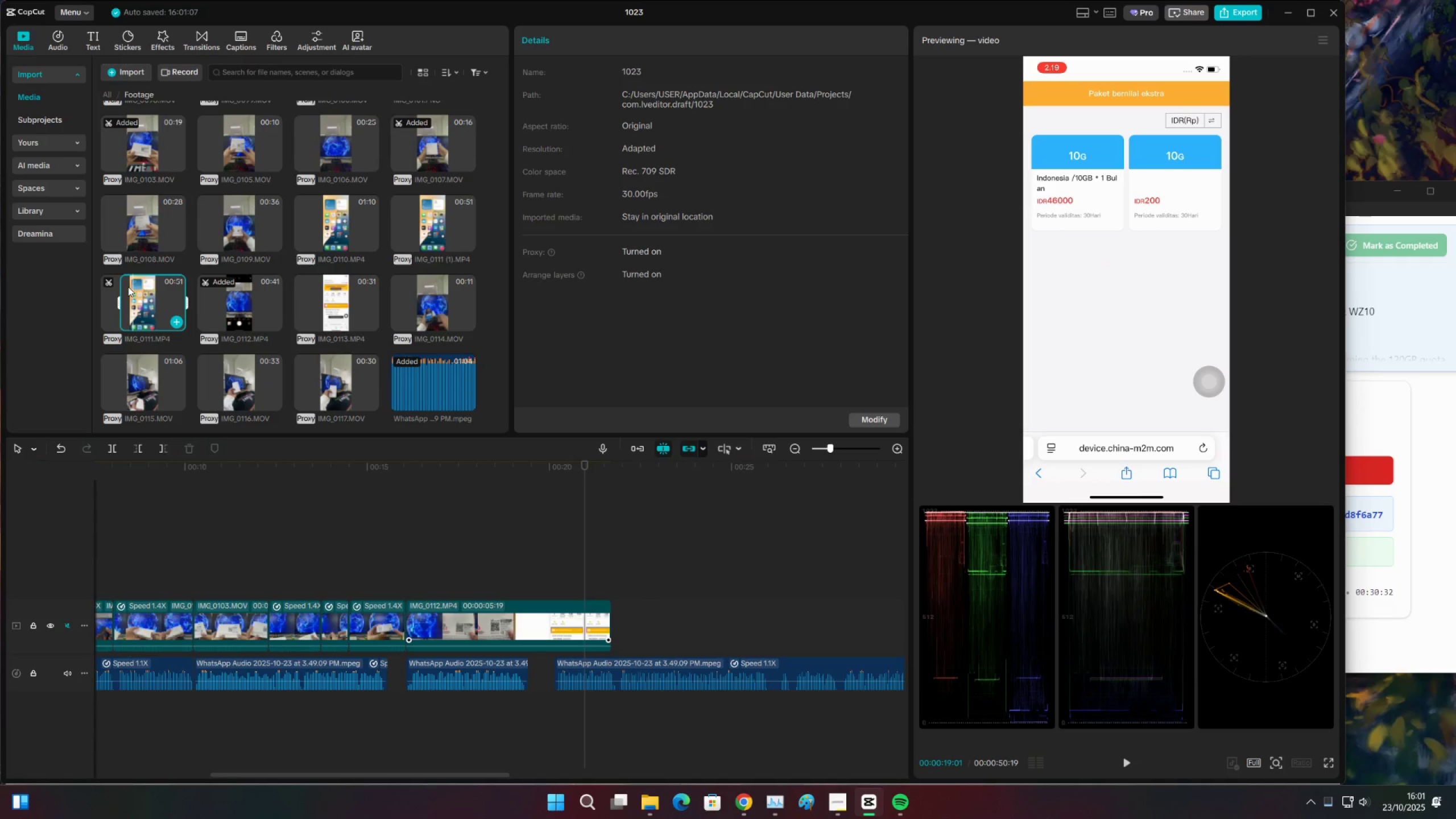 
key(O)
 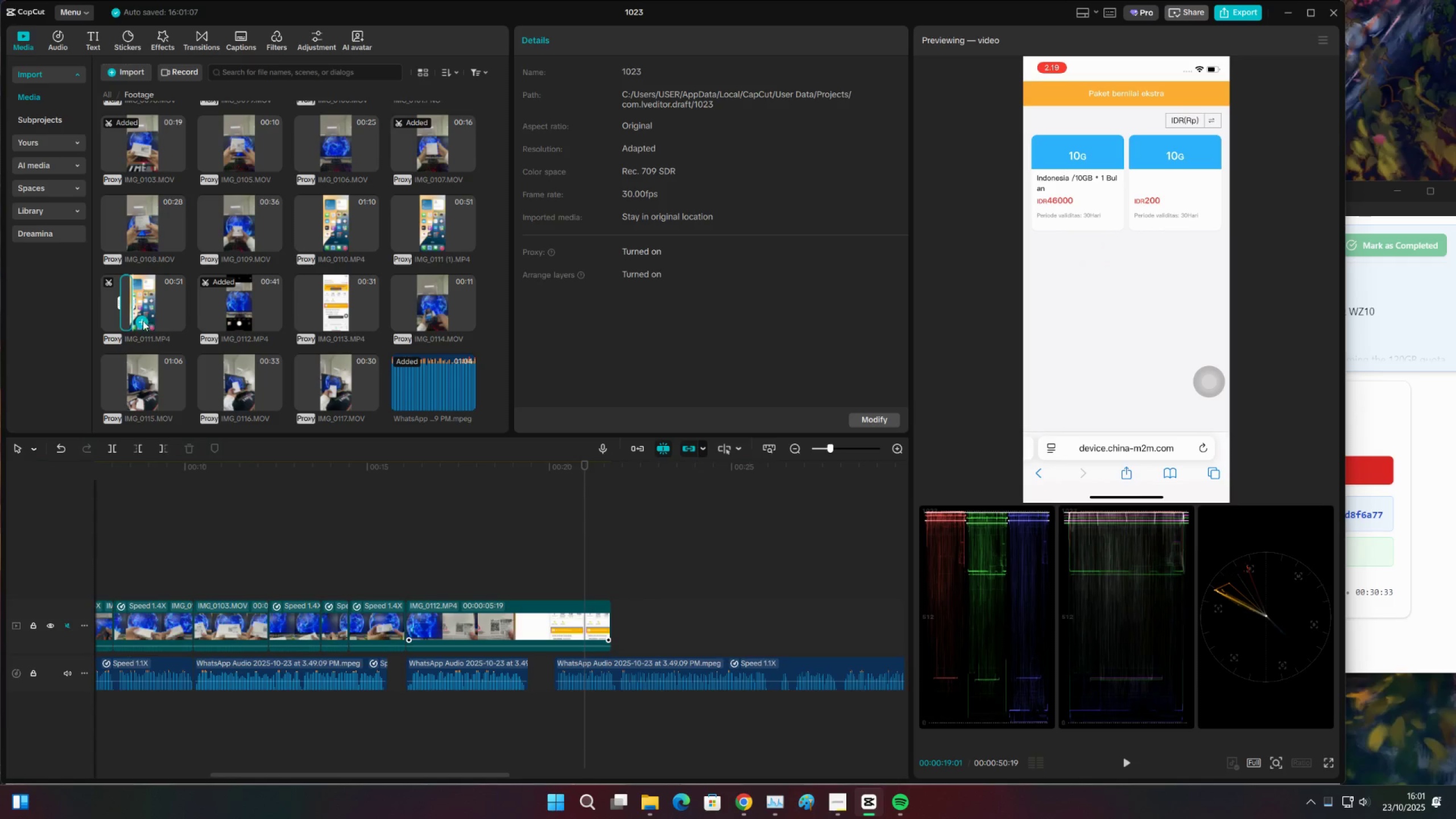 
left_click([143, 321])
 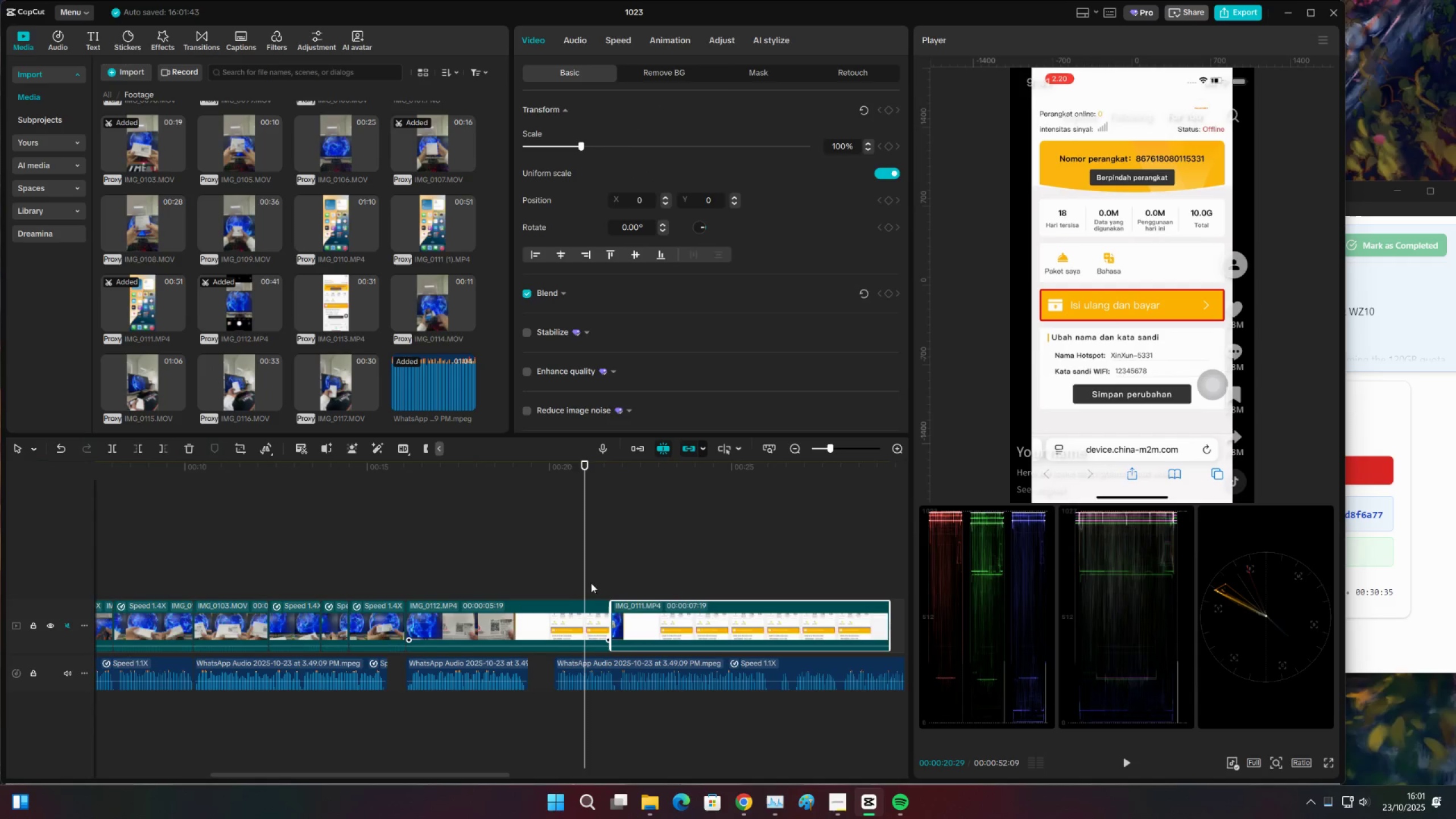 
double_click([498, 551])
 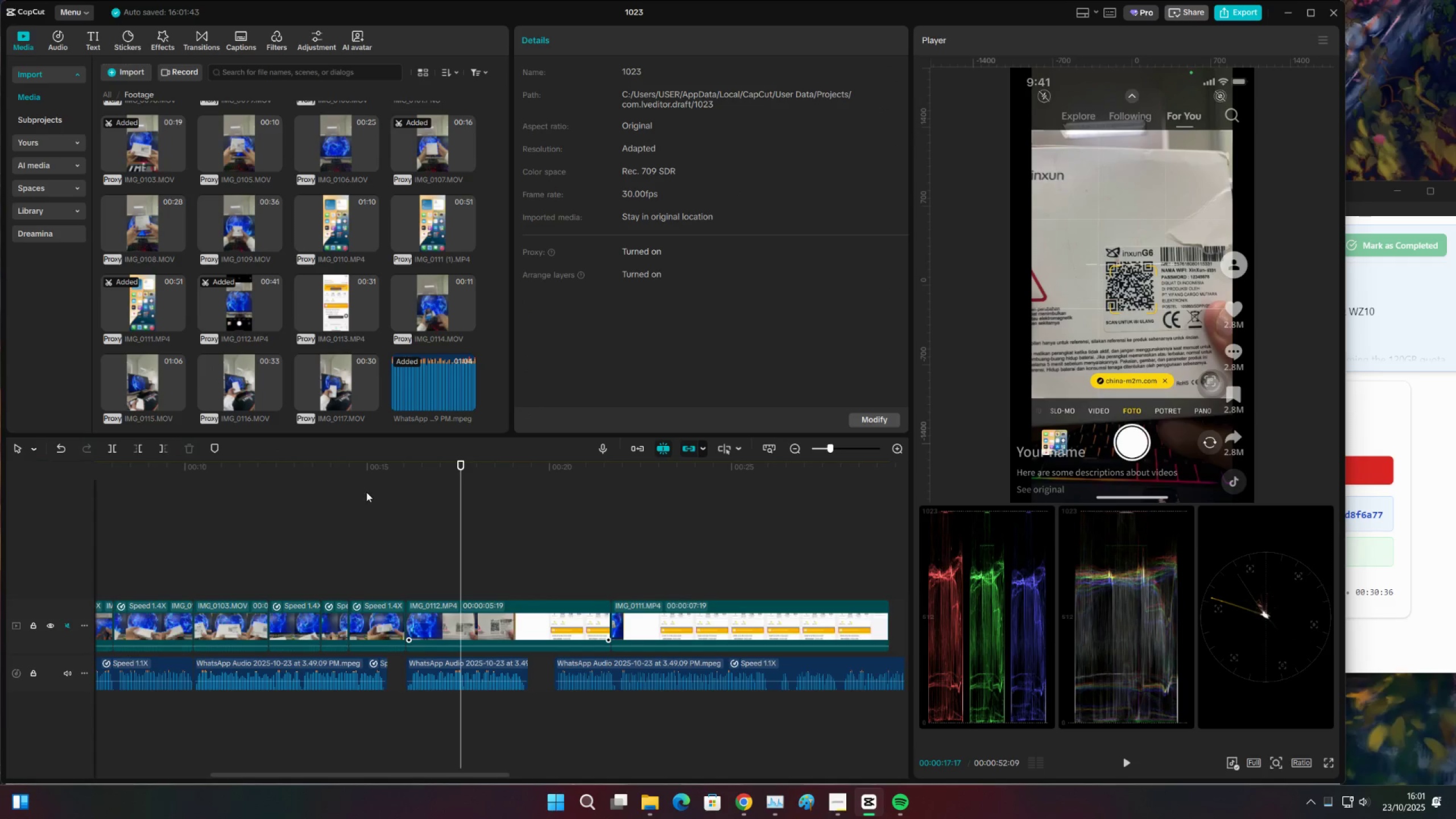 
left_click([366, 476])
 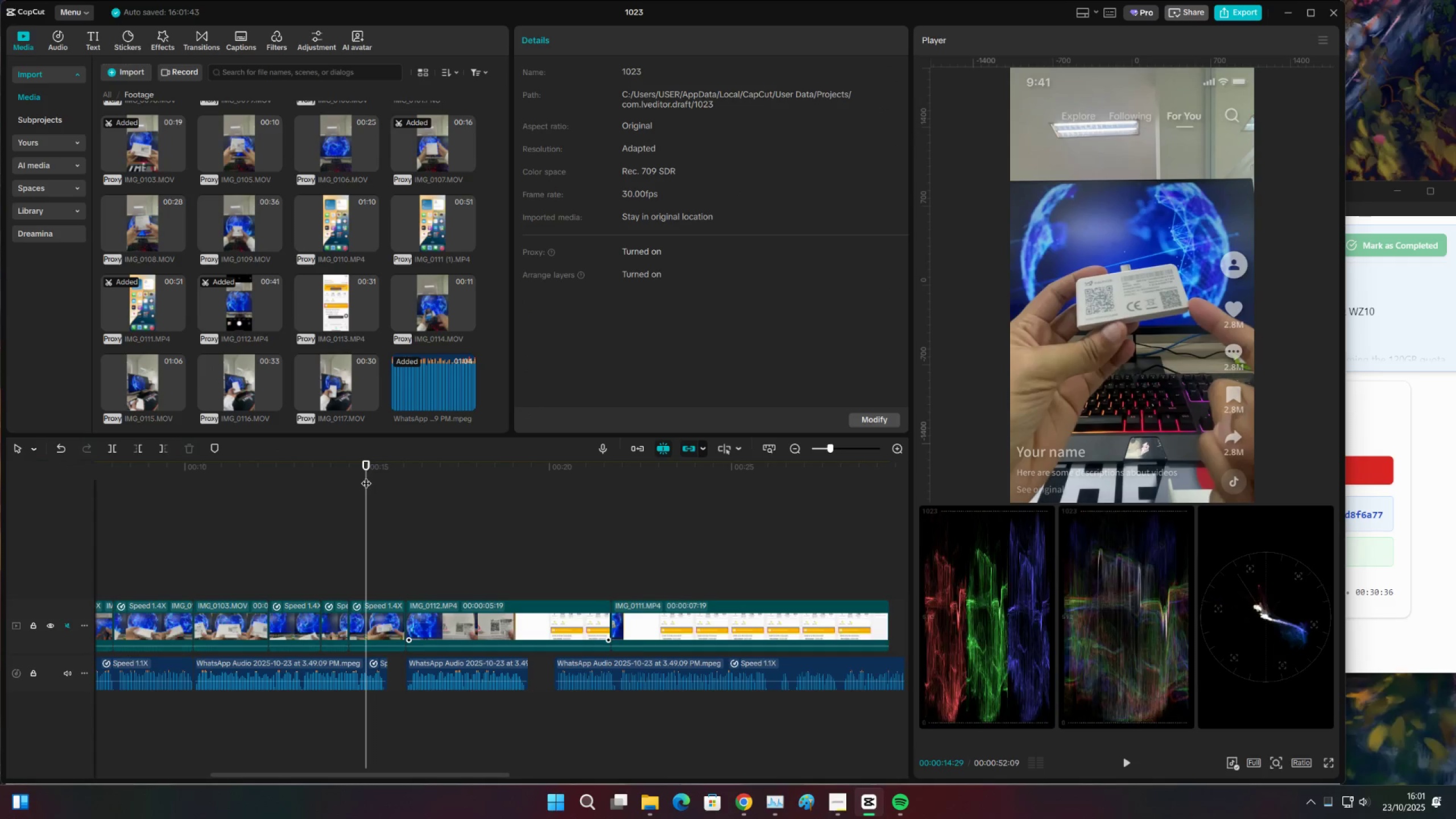 
key(Control+ControlLeft)
 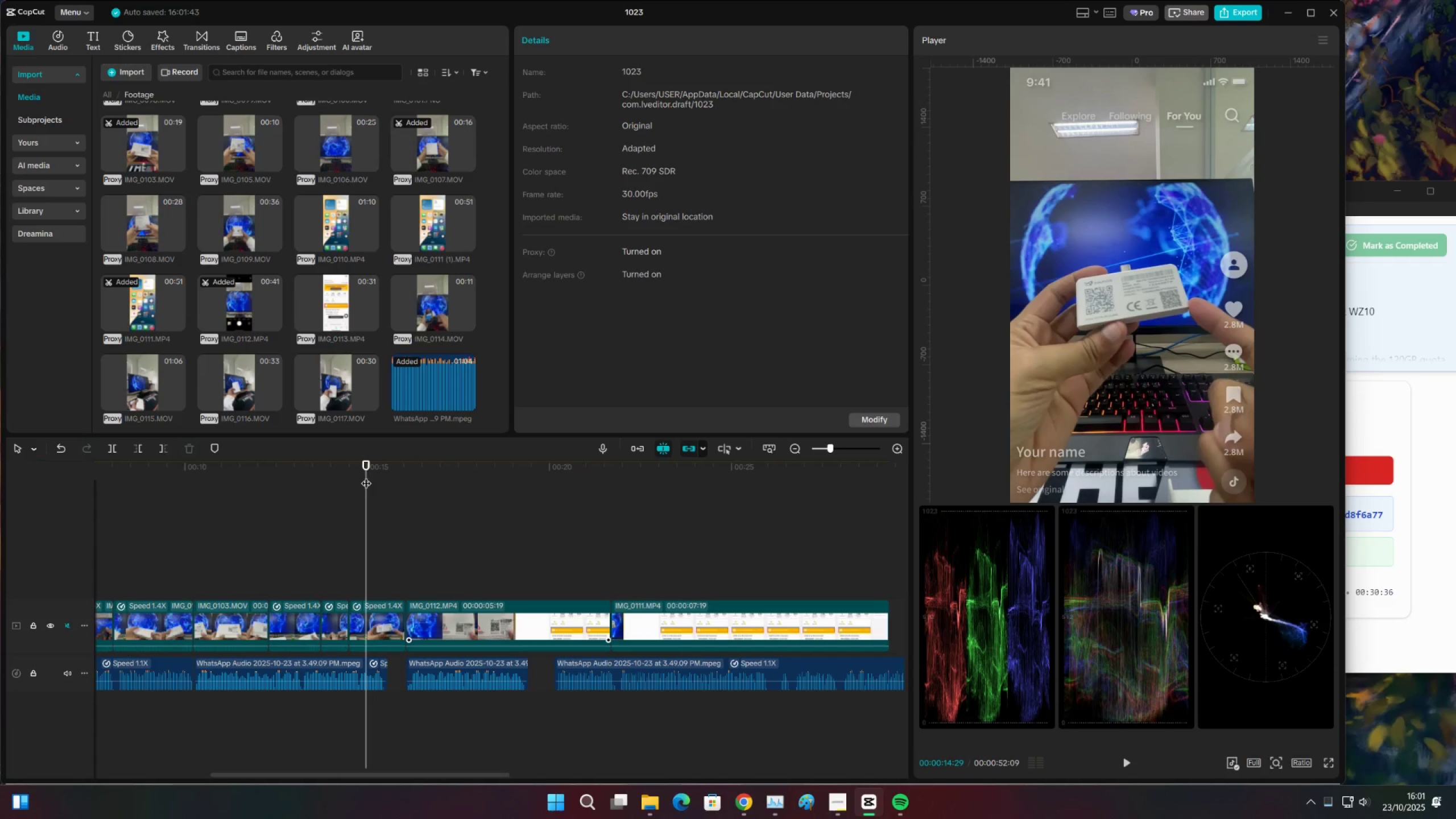 
key(Control+S)
 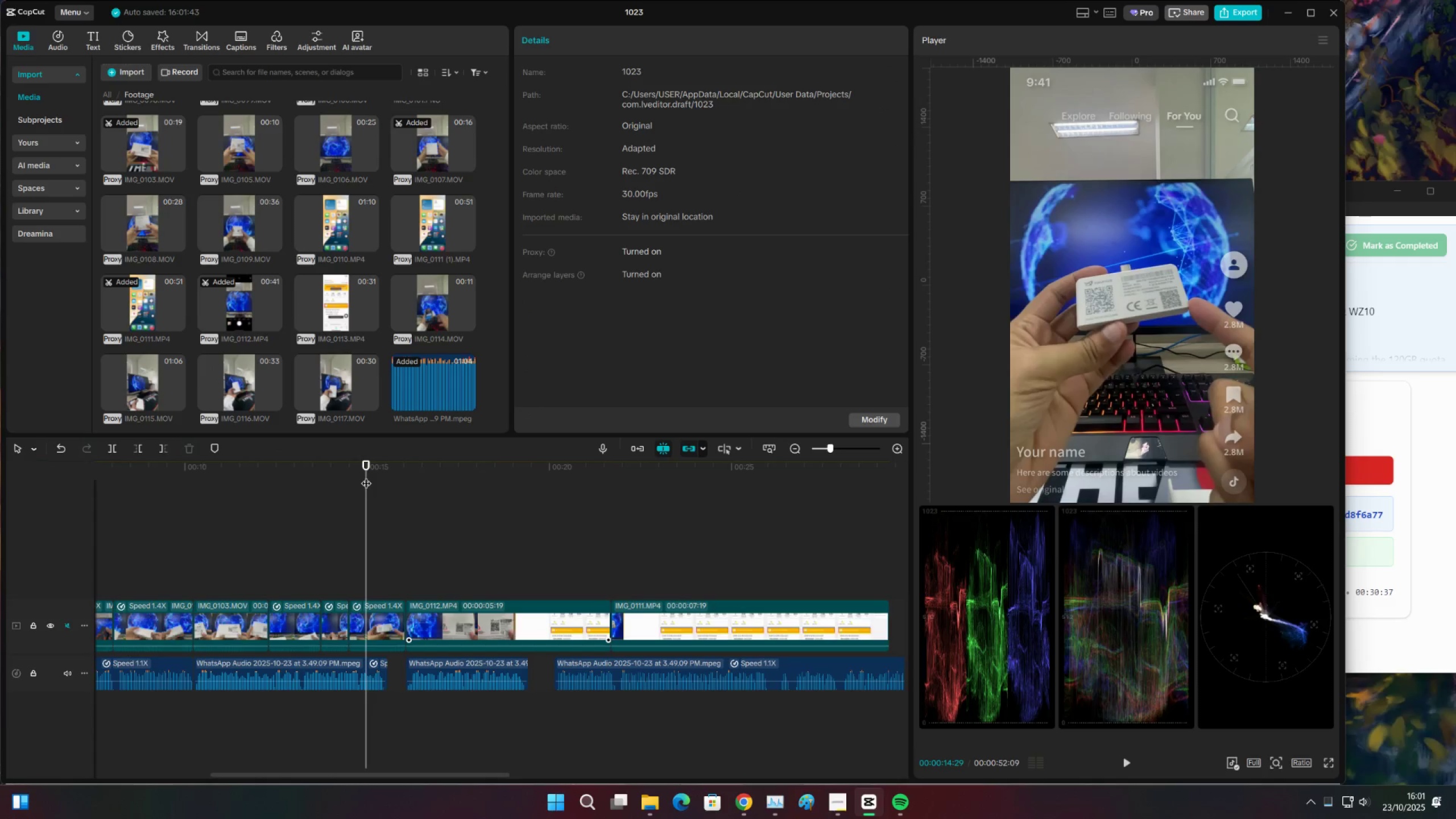 
key(Space)
 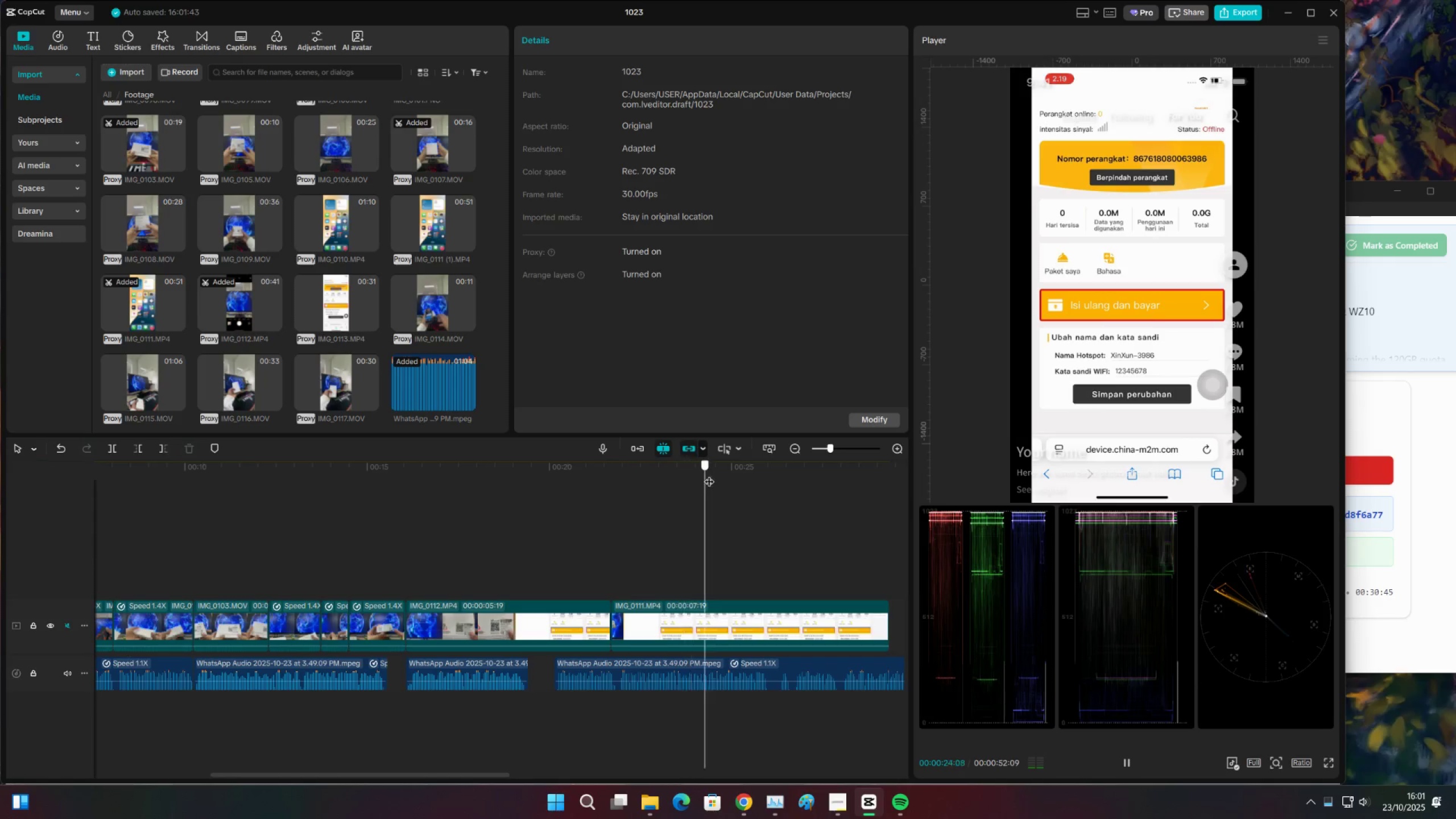 
wait(13.44)
 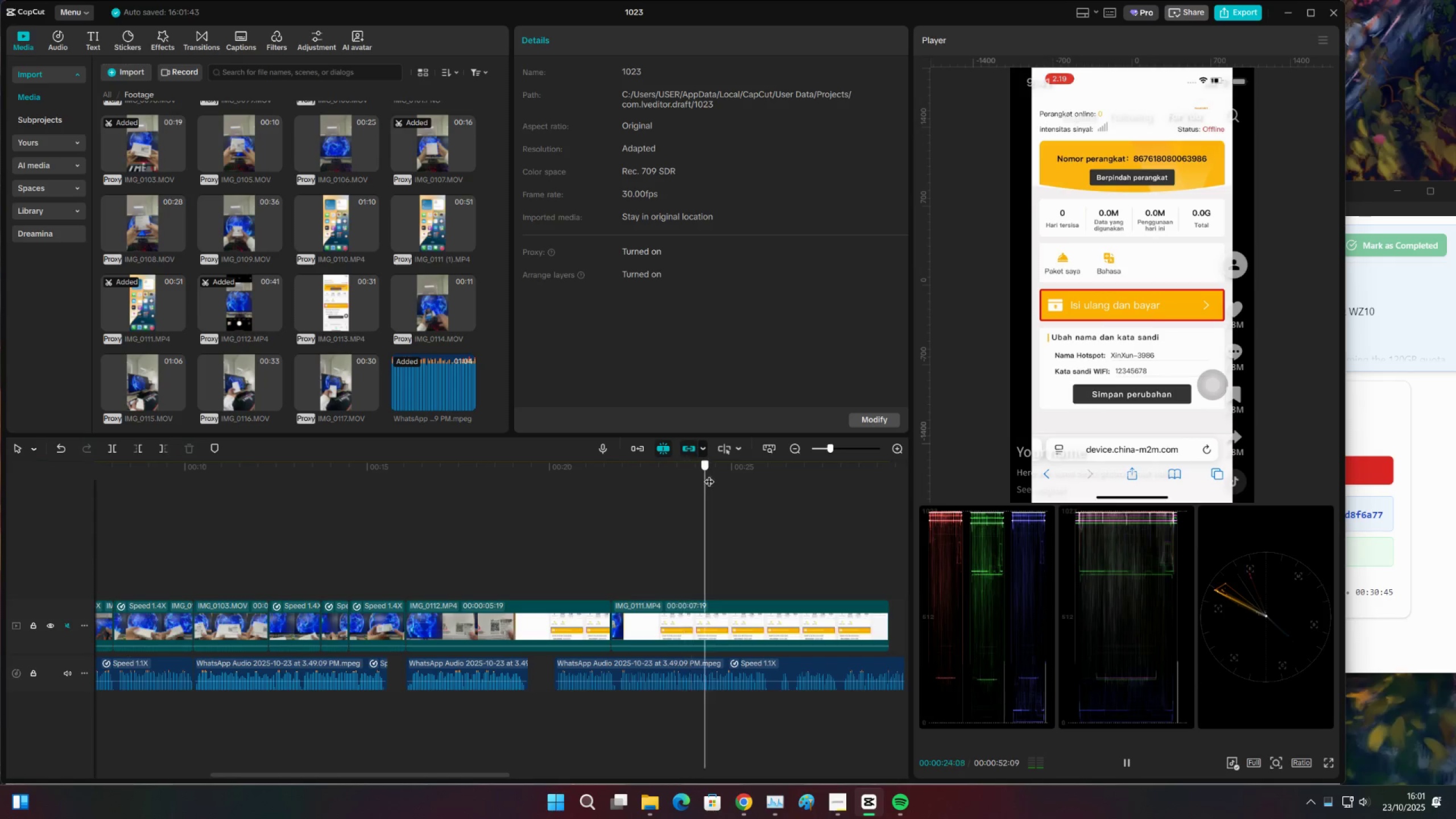 
left_click([830, 613])
 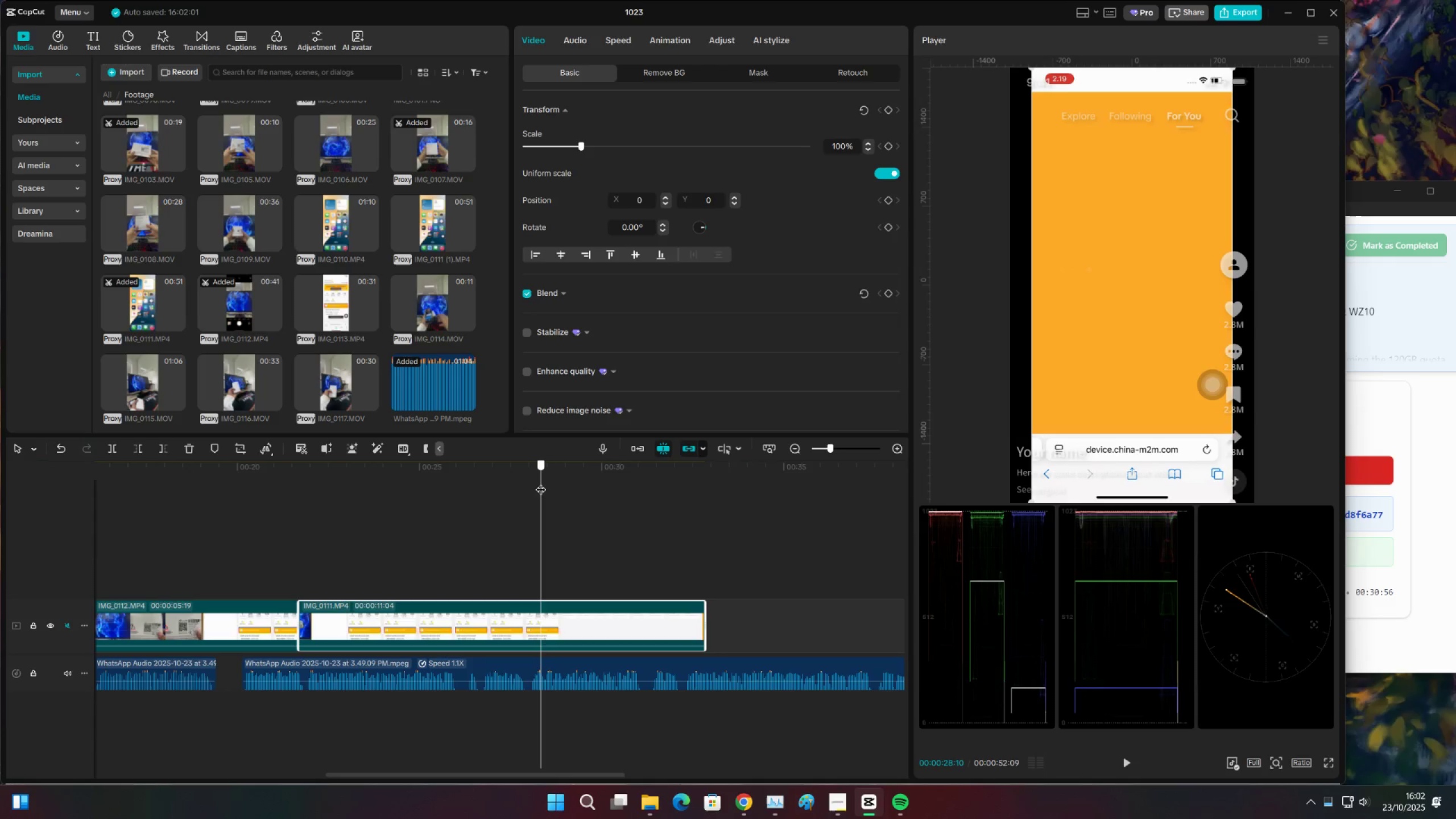 
wait(7.79)
 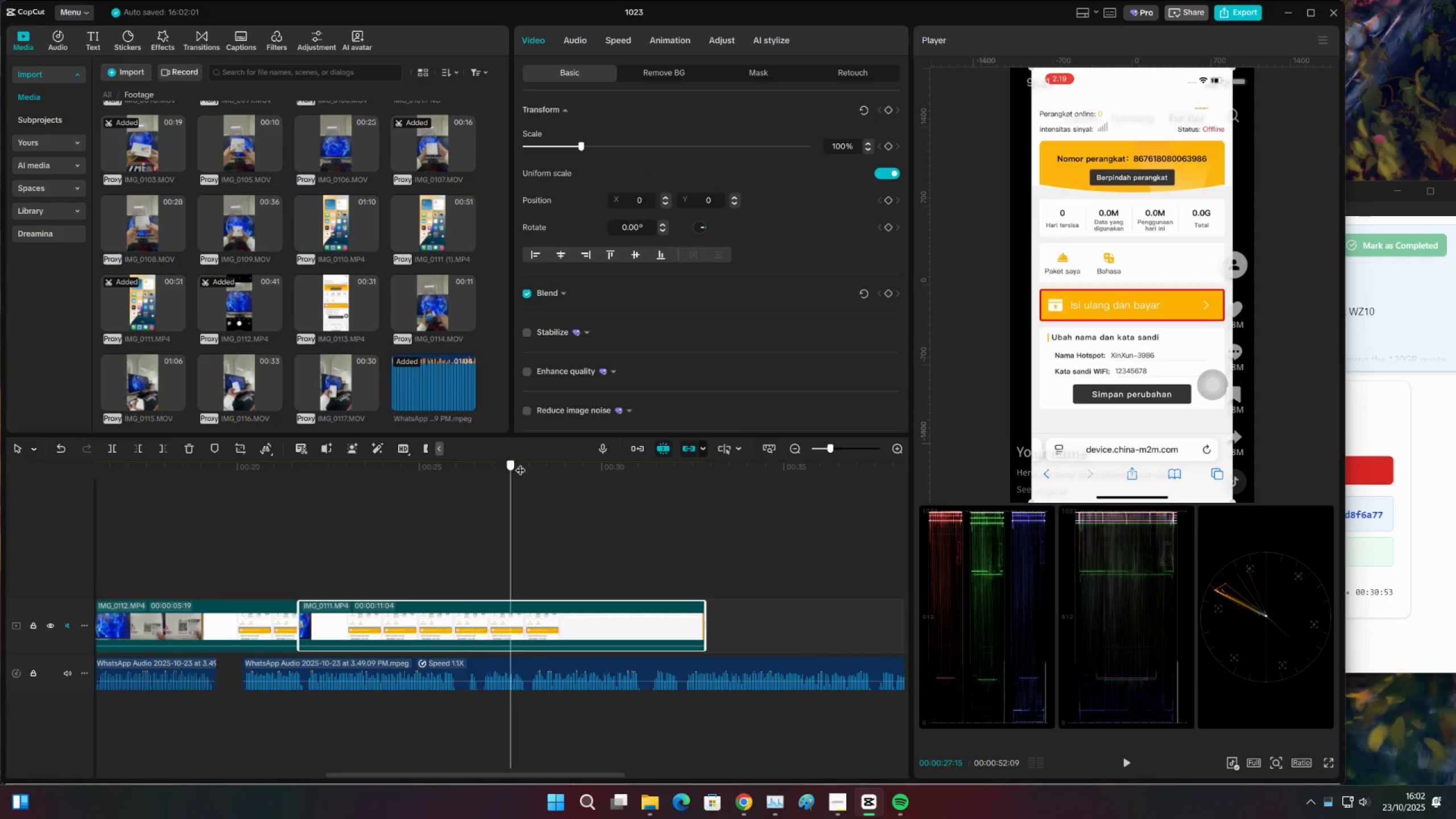 
key(C)
 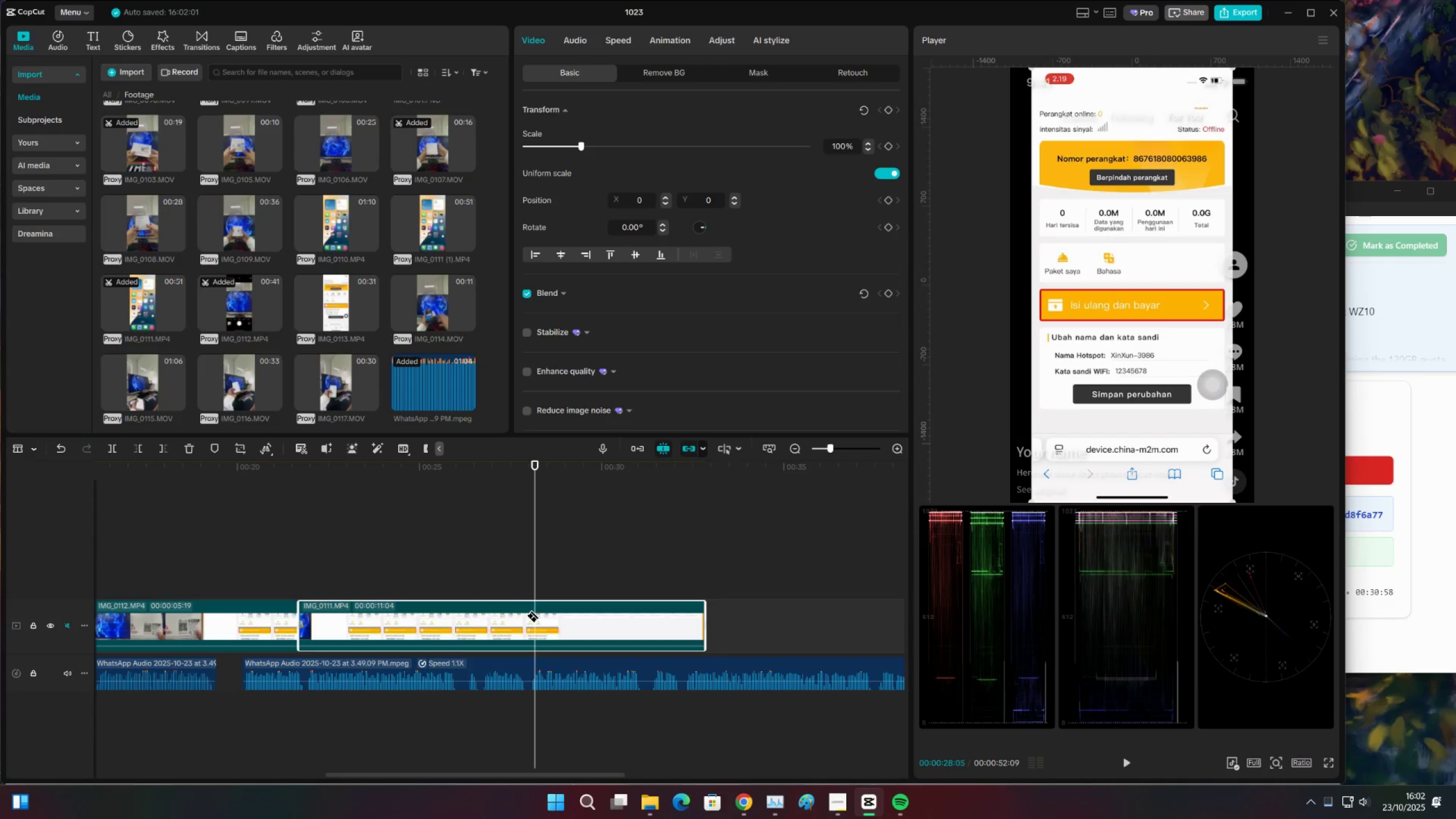 
left_click([533, 610])
 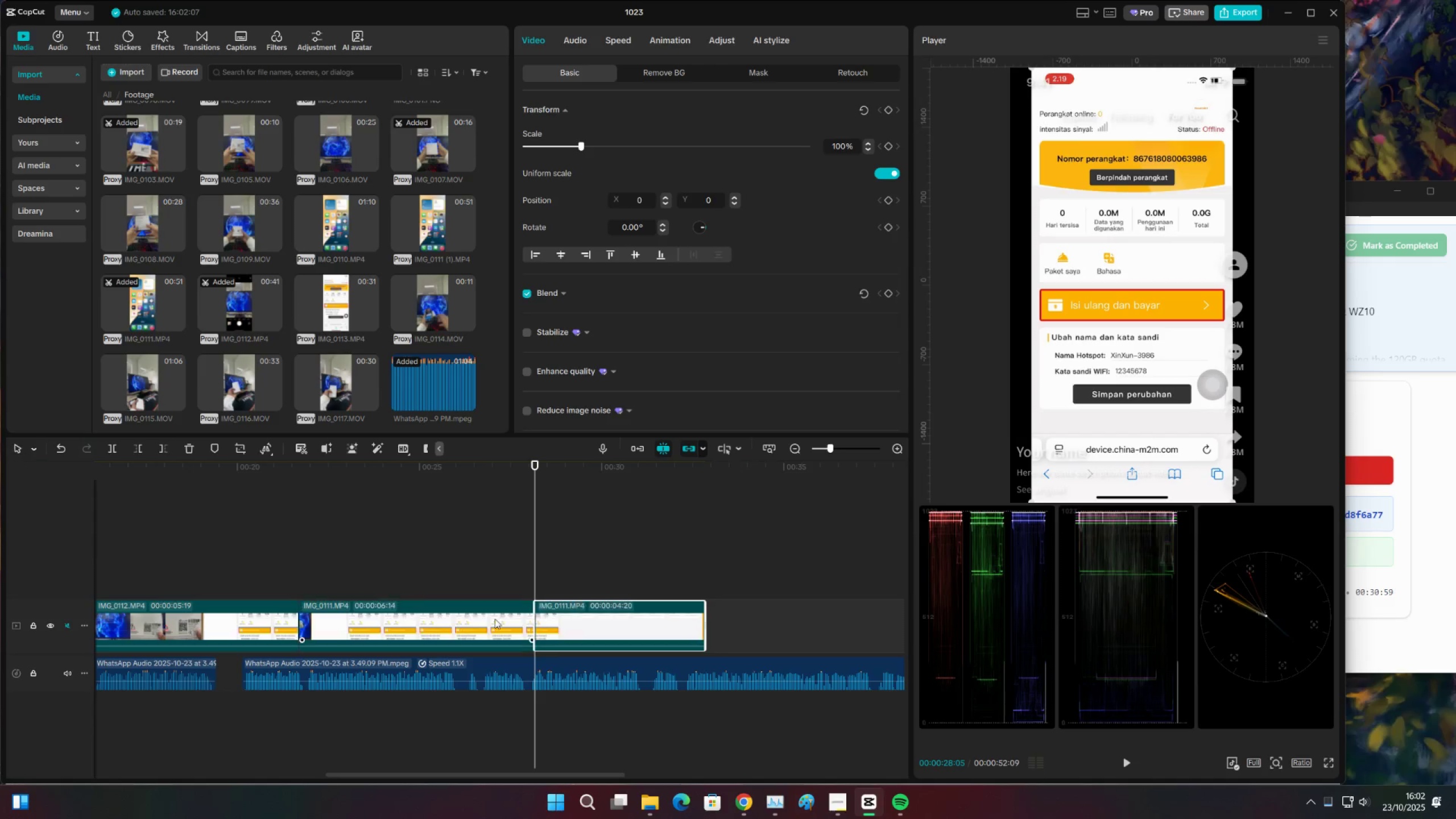 
key(V)
 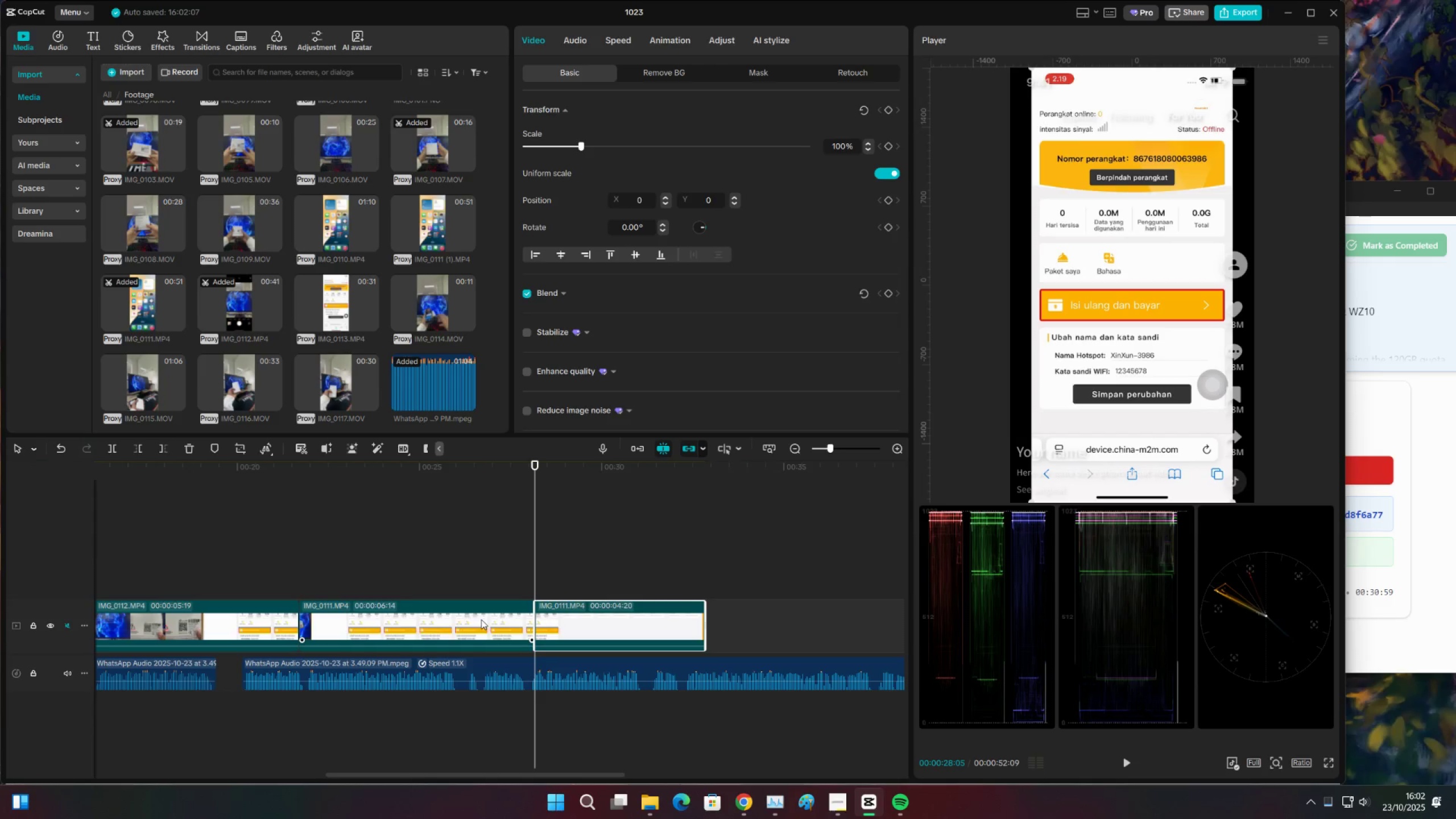 
double_click([481, 619])
 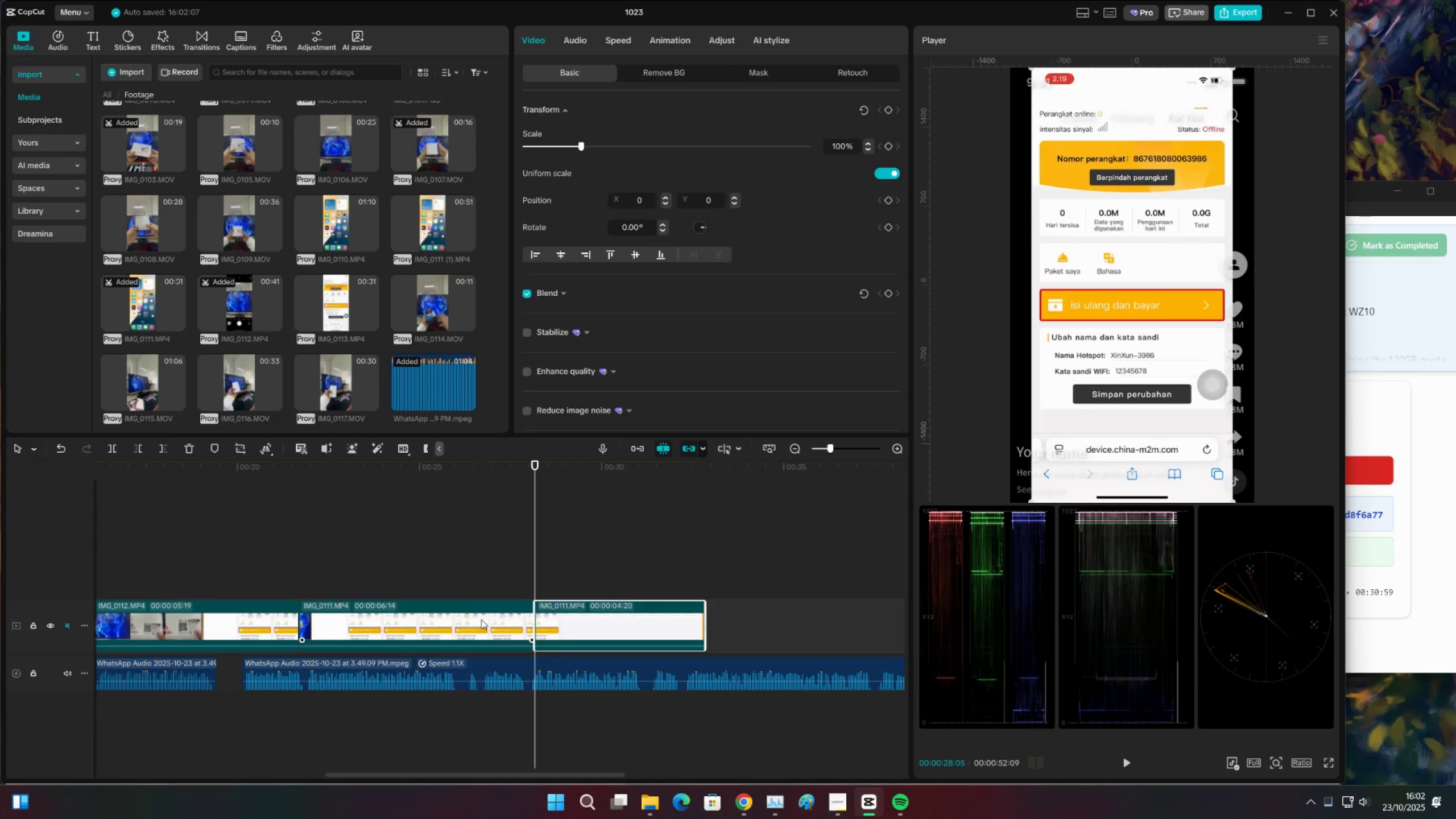 
key(X)
 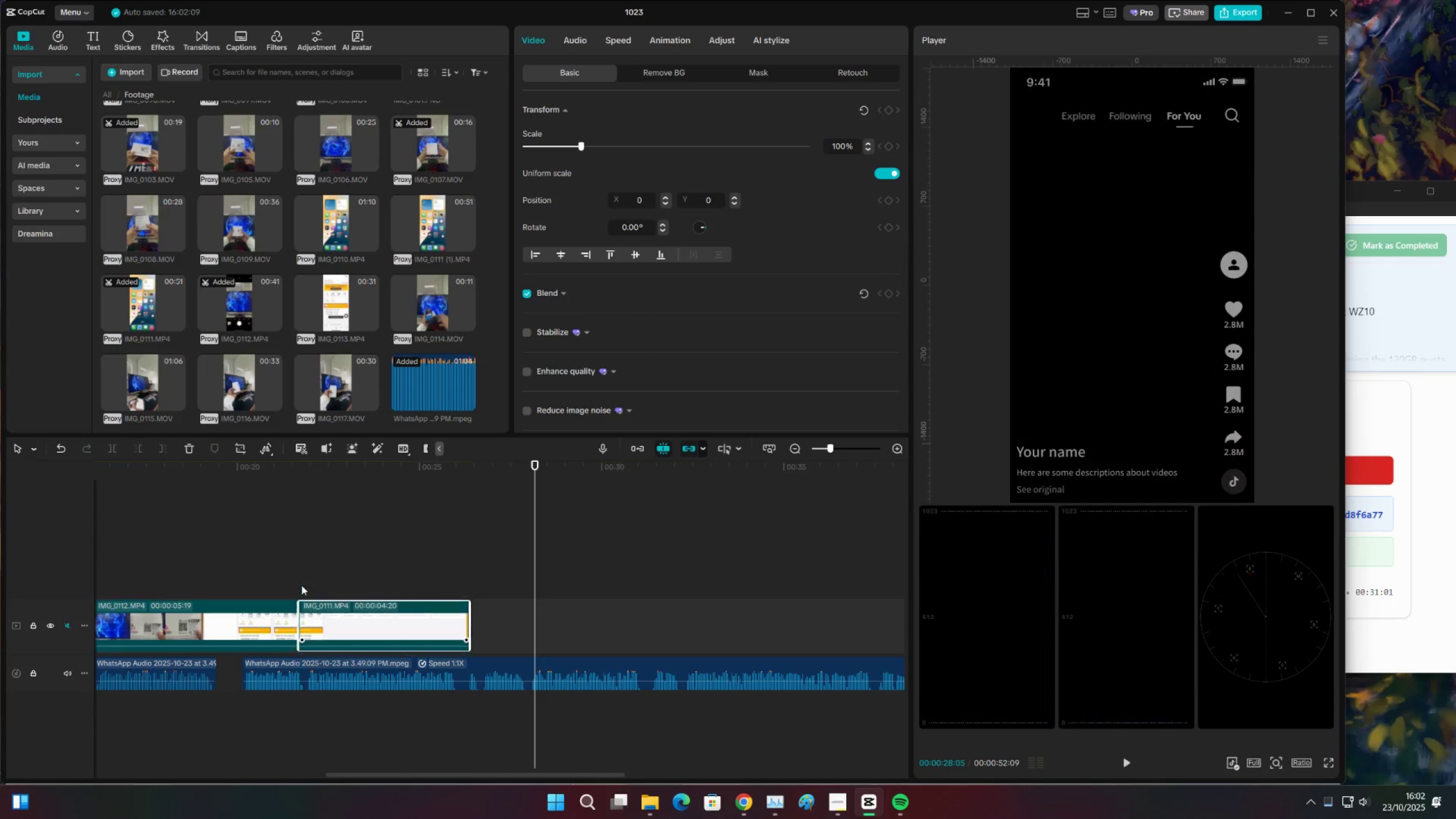 
double_click([263, 553])
 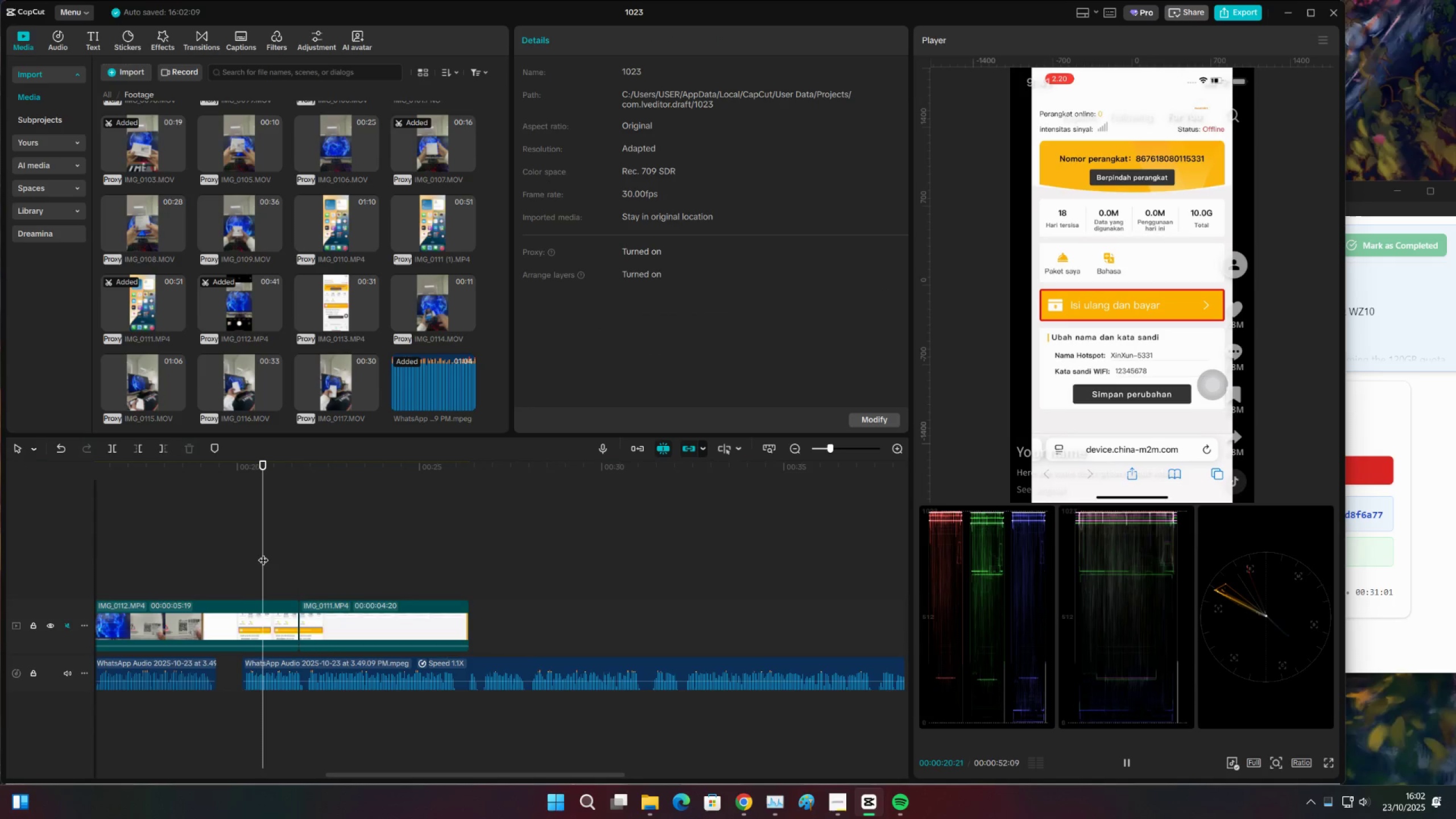 
key(Space)
 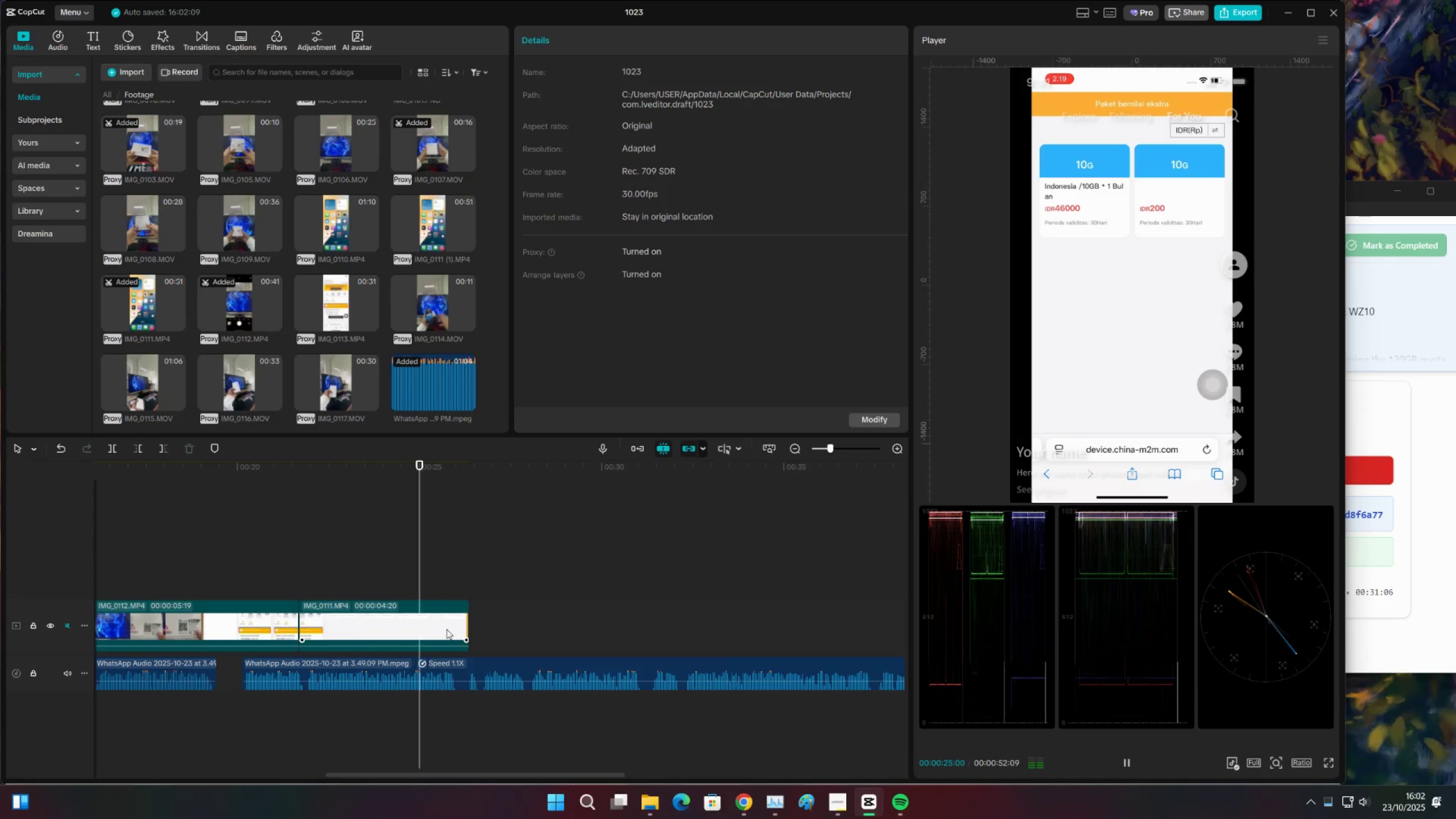 
wait(5.76)
 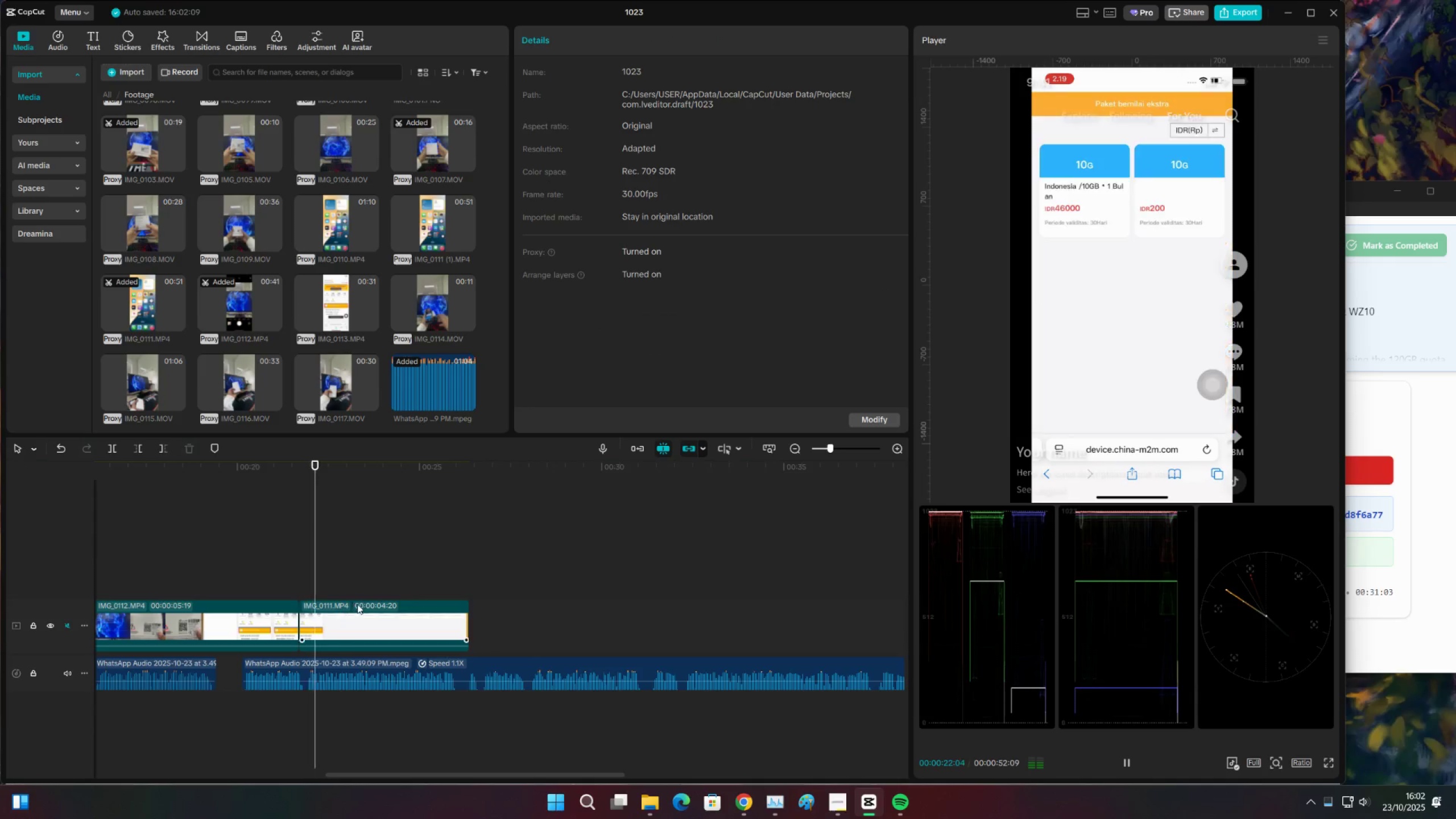 
key(Space)
 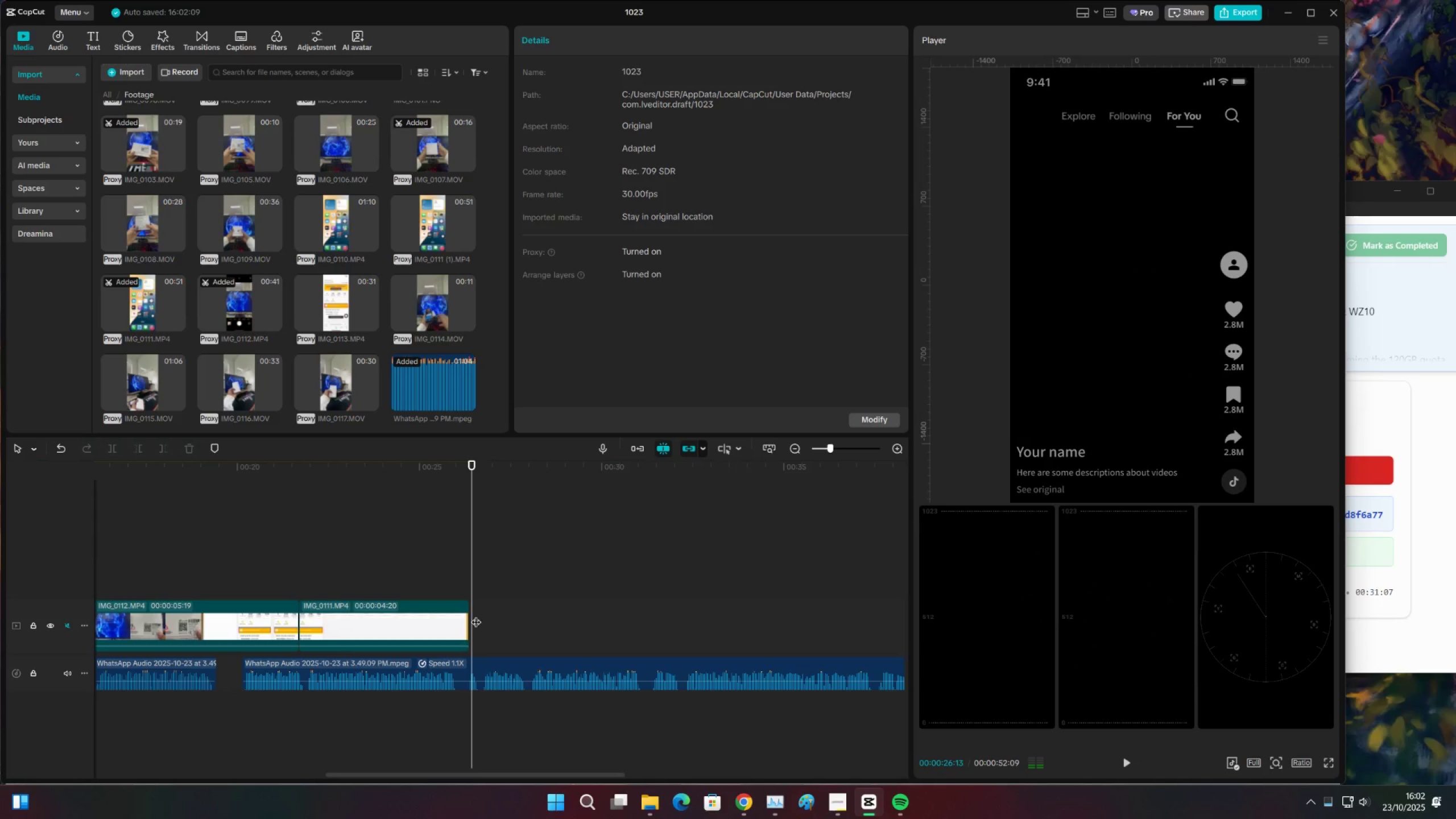 
mouse_move([493, 608])
 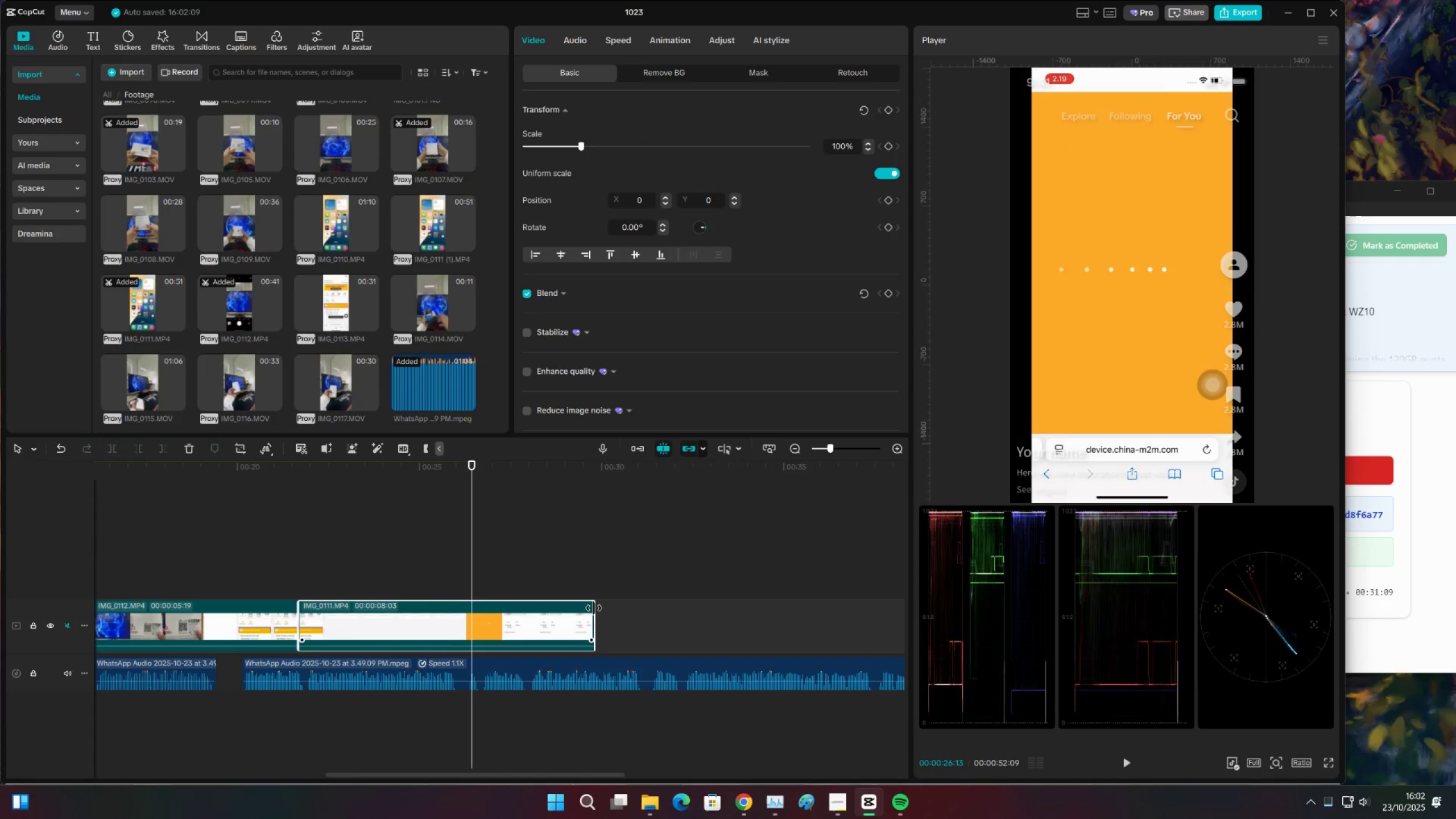 
key(Space)
 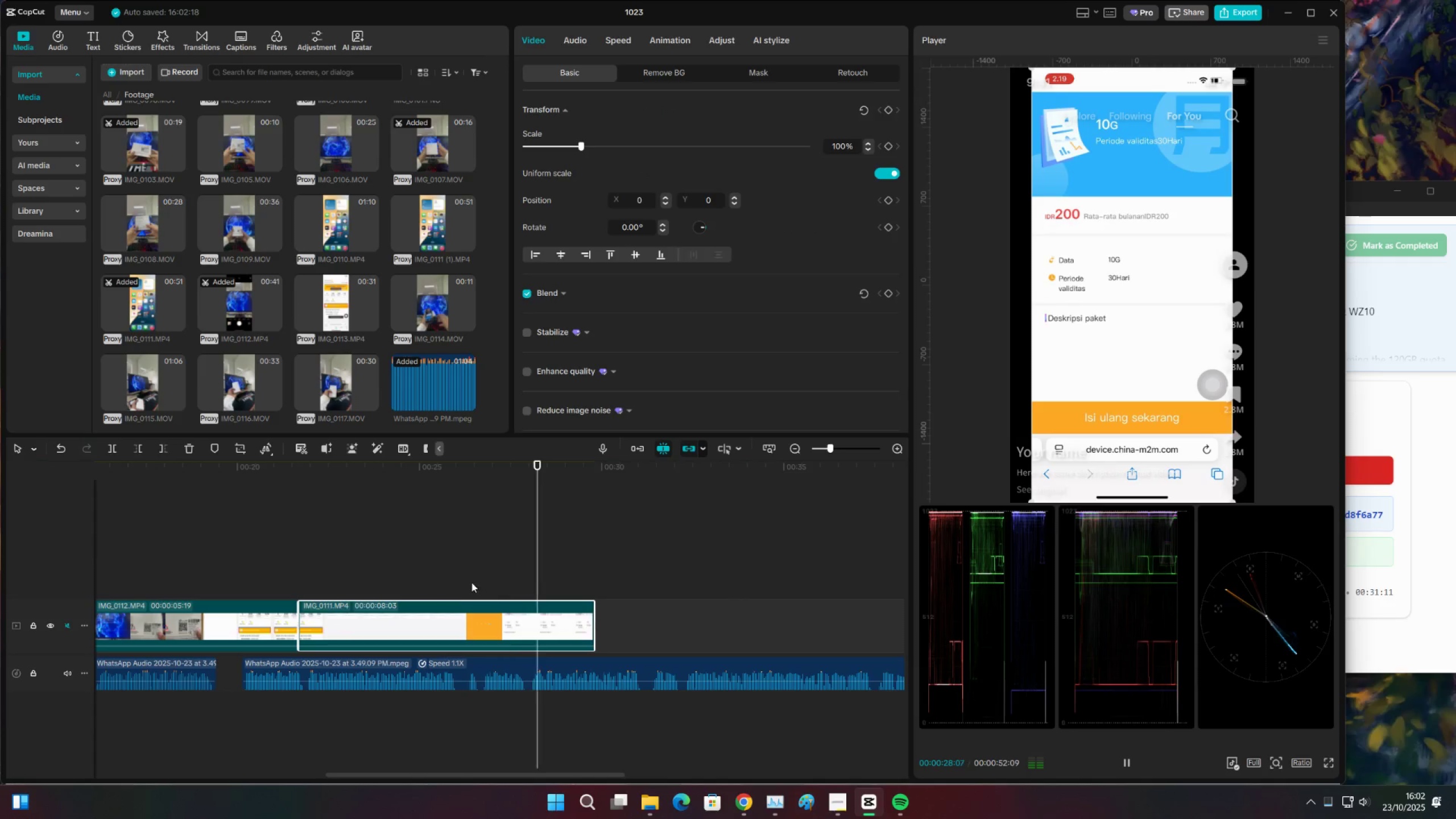 
double_click([431, 581])
 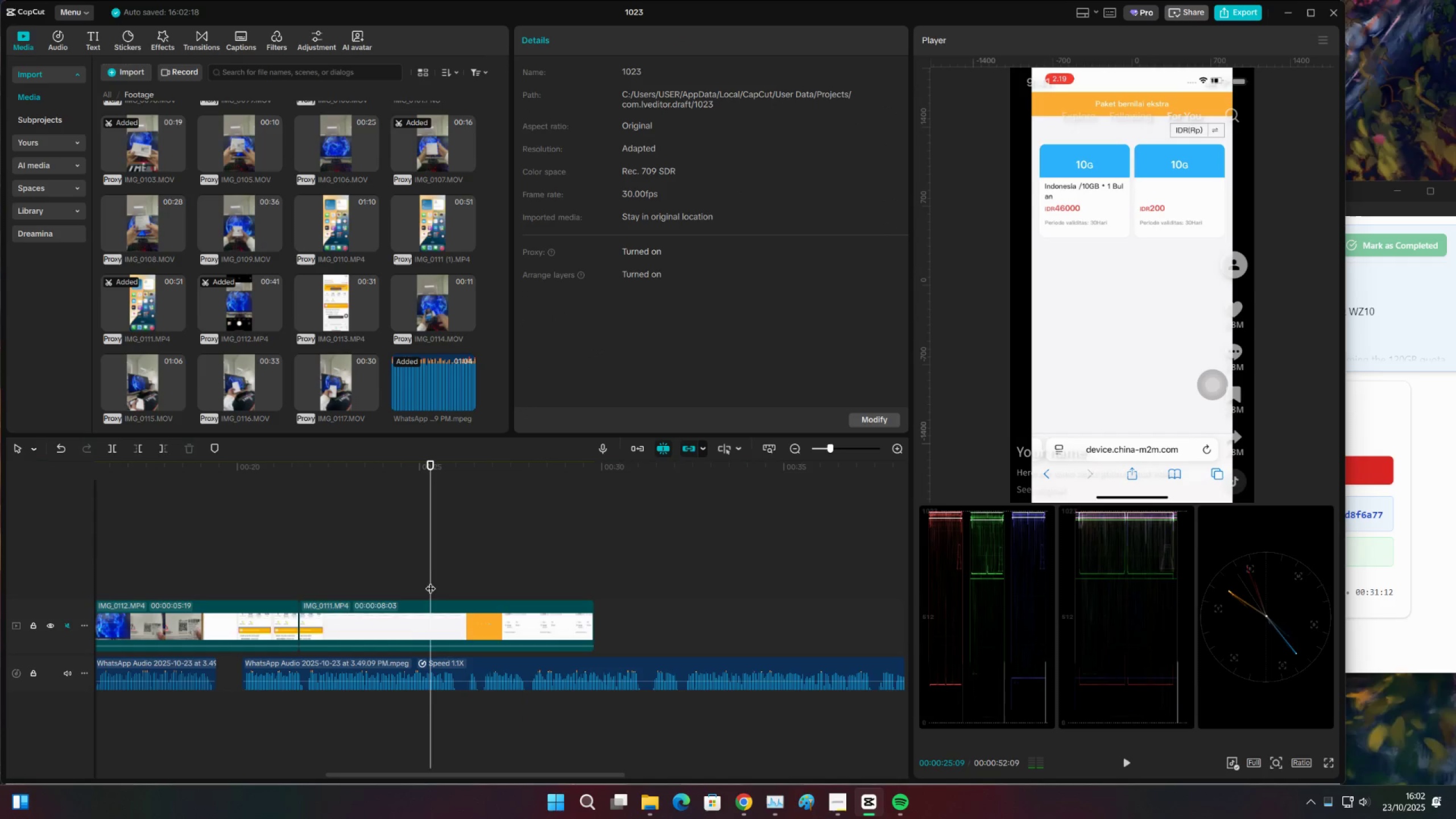 
key(Space)
 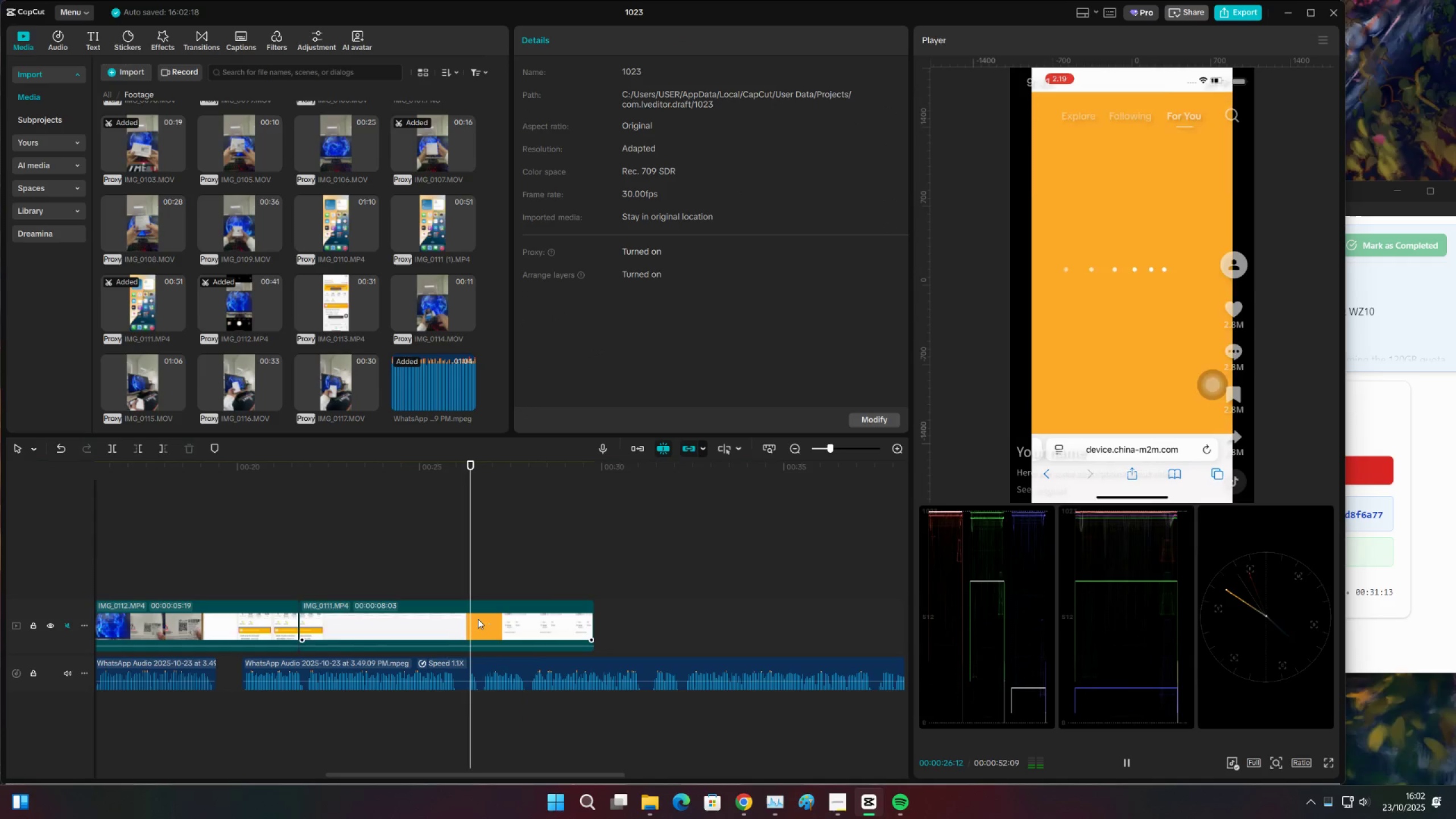 
key(Space)
 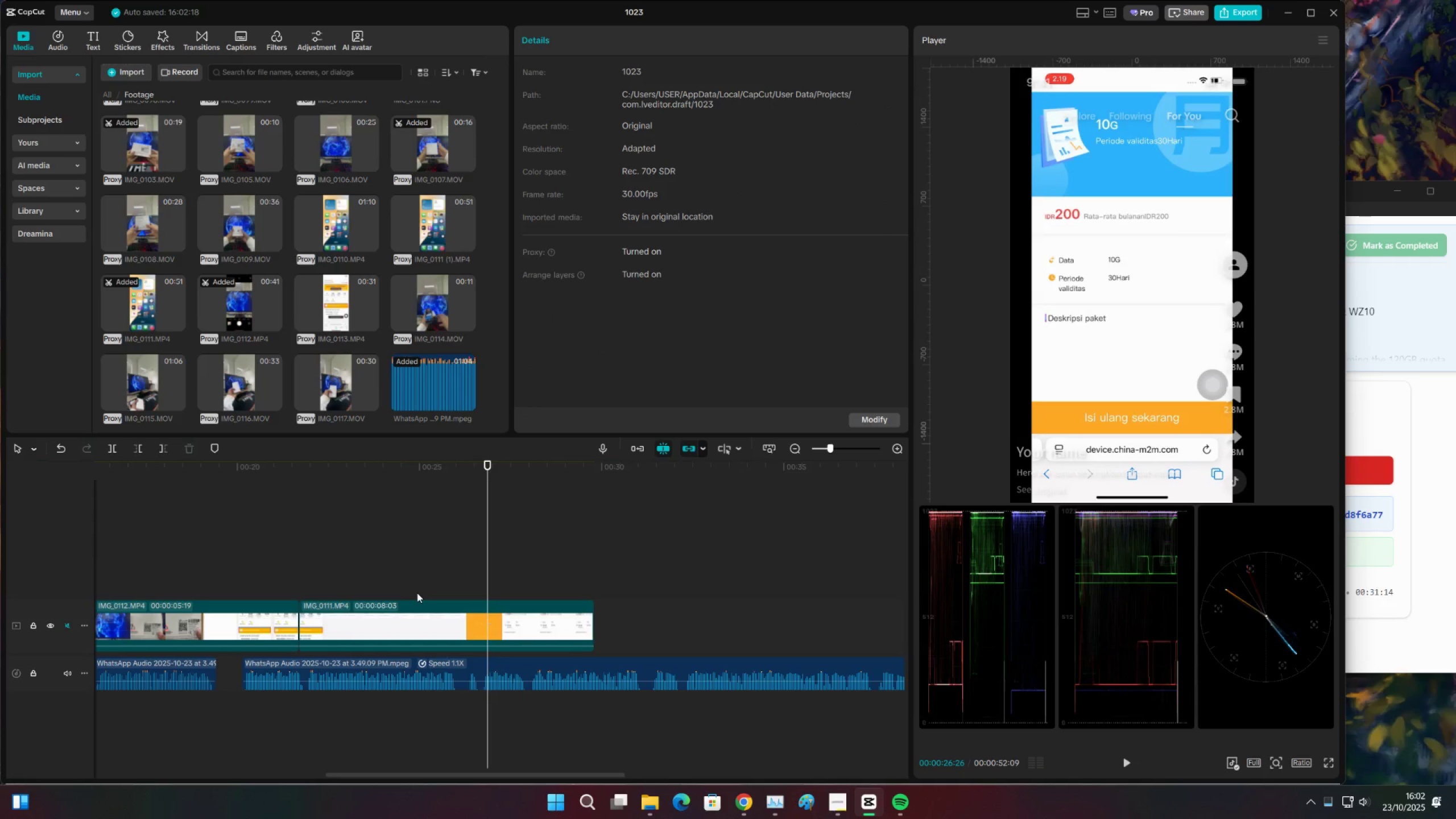 
key(Space)
 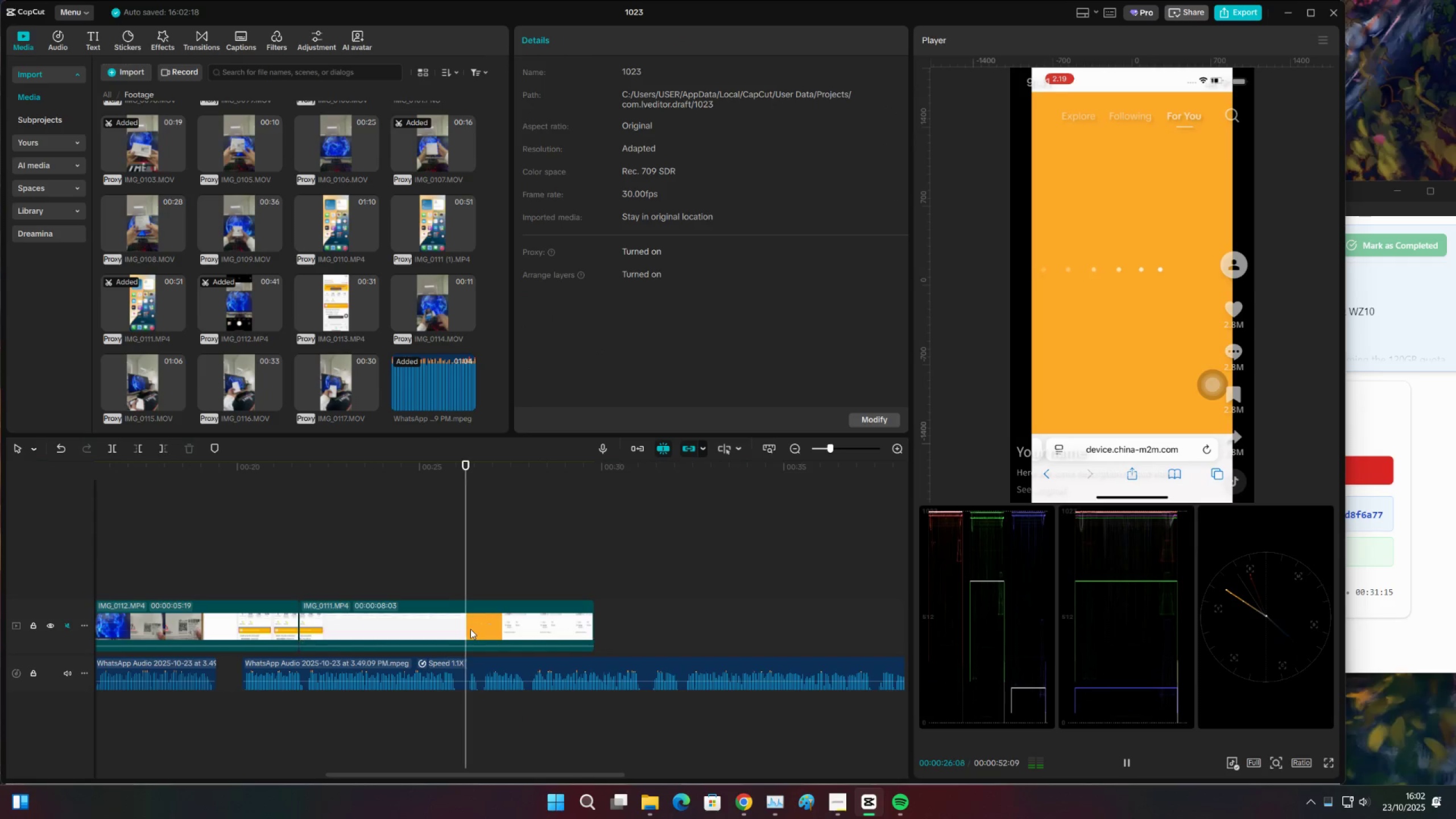 
key(Space)
 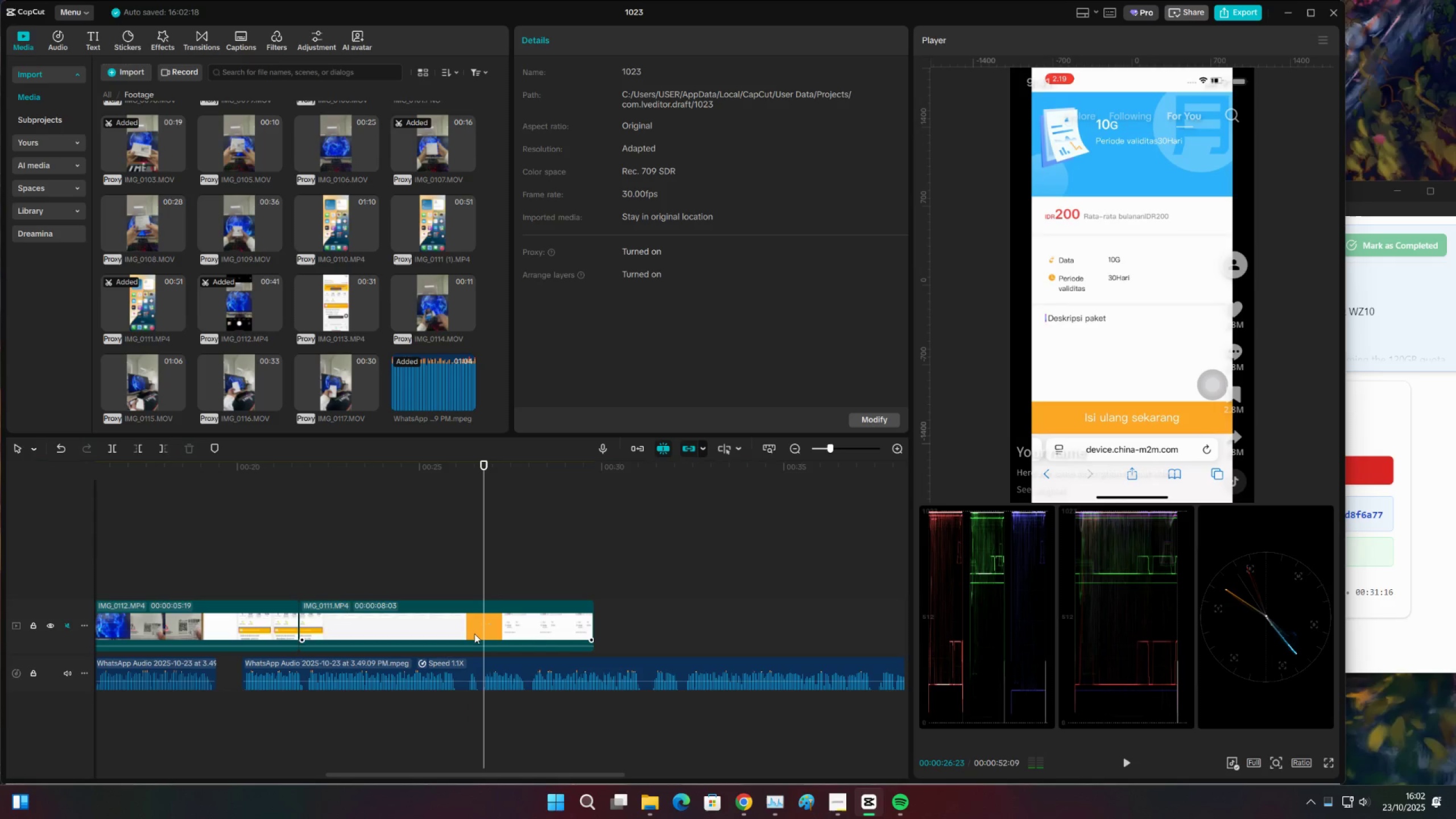 
key(C)
 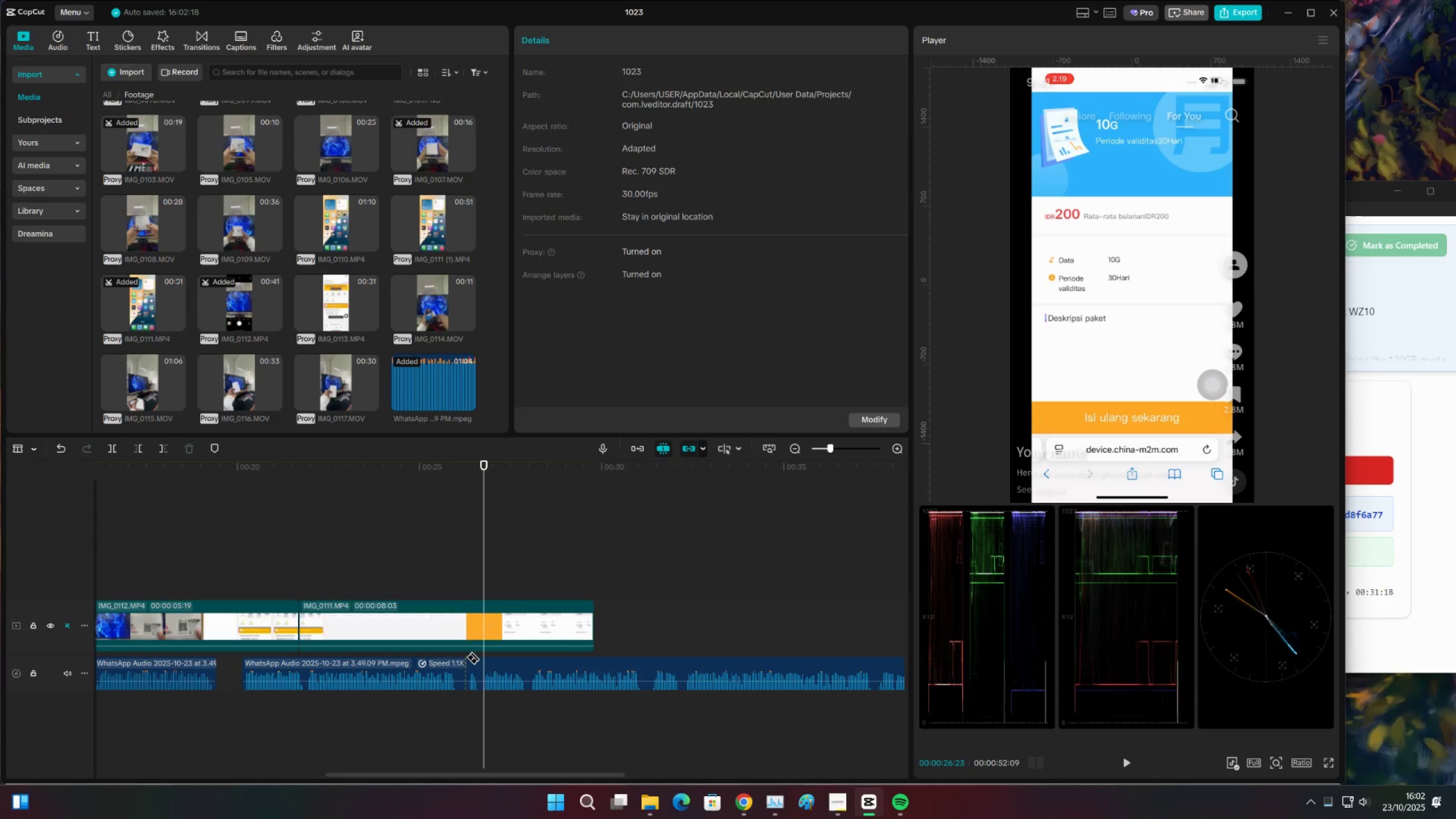 
left_click([466, 665])
 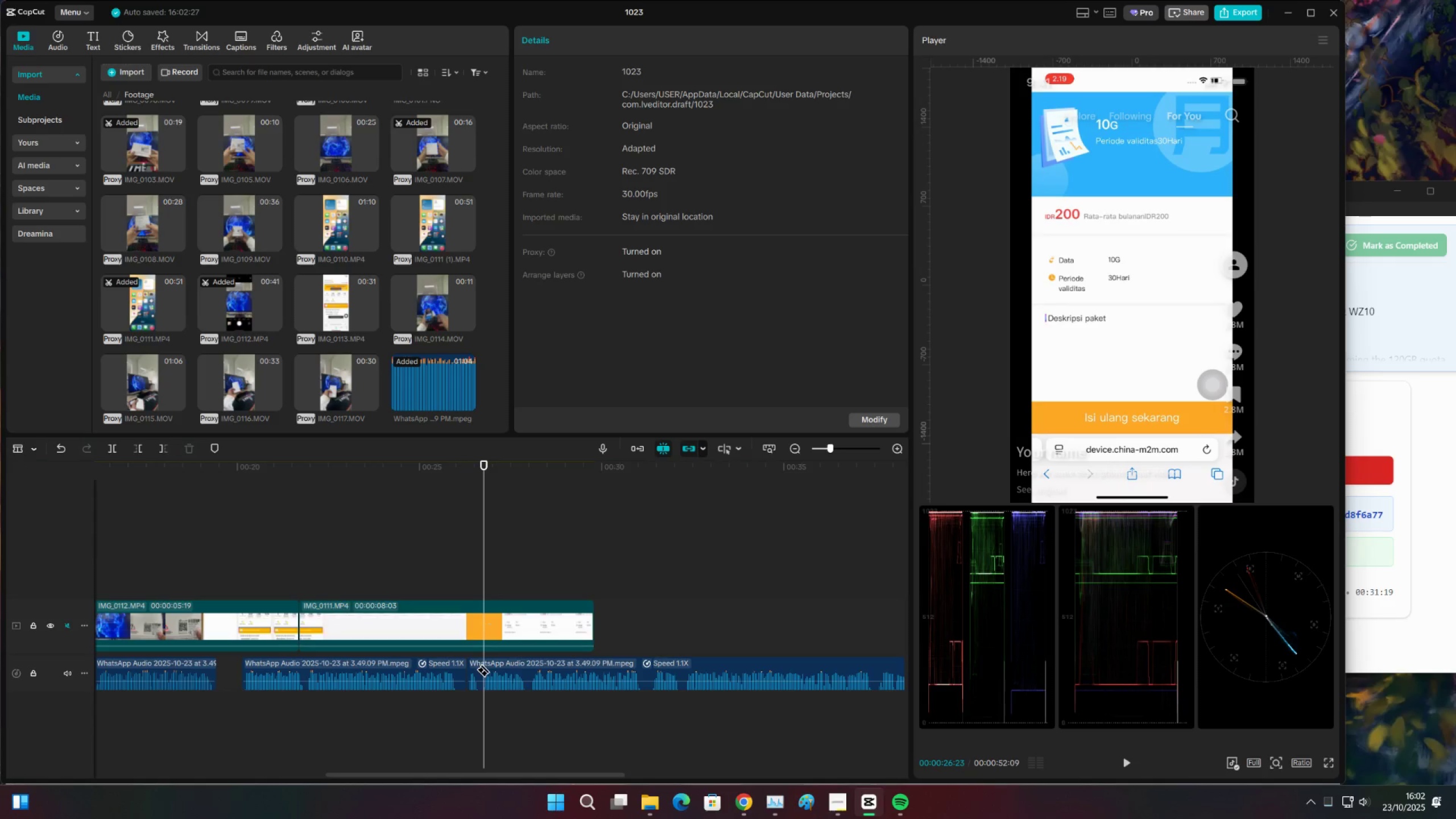 
left_click([483, 664])
 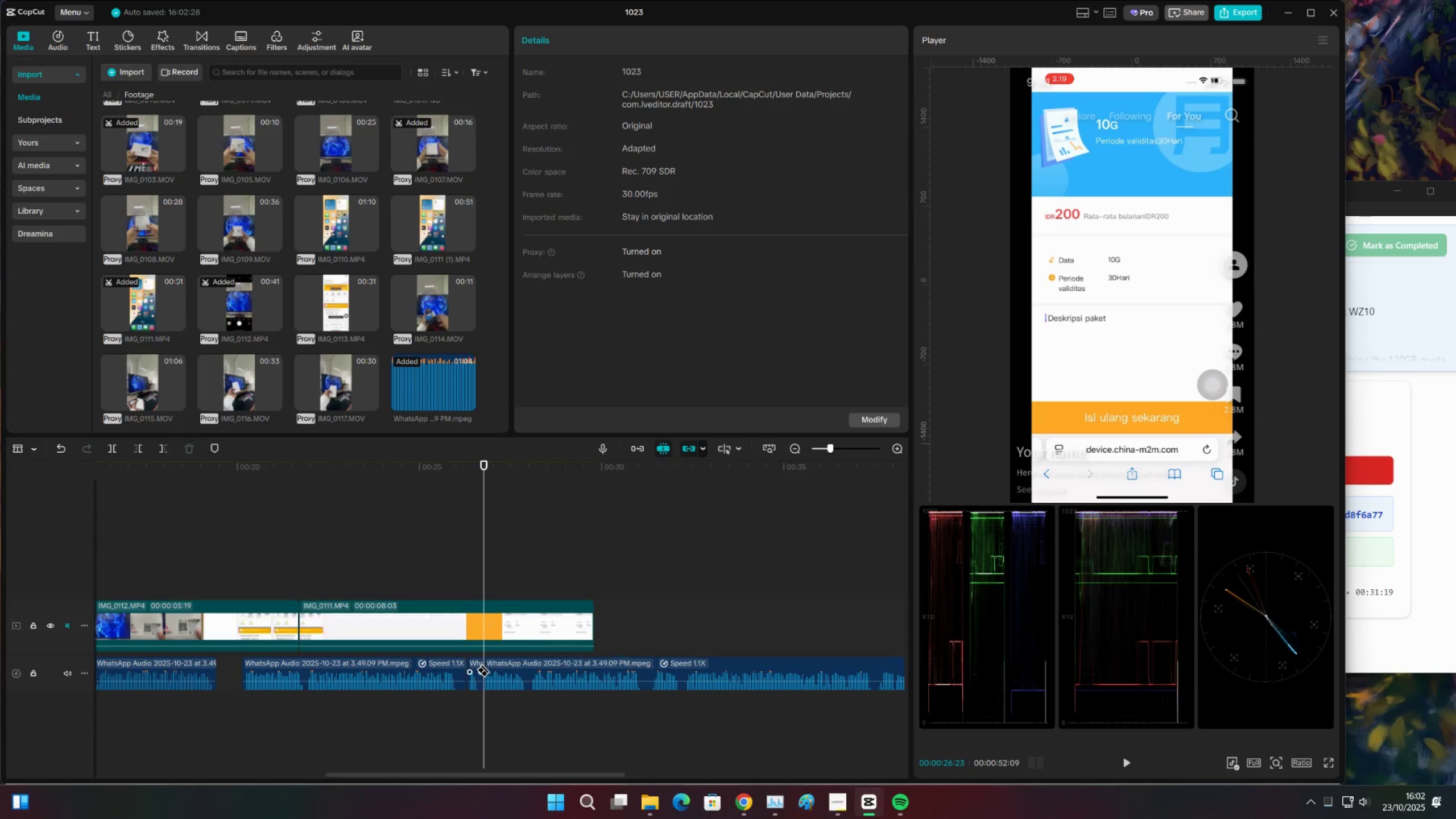 
key(V)
 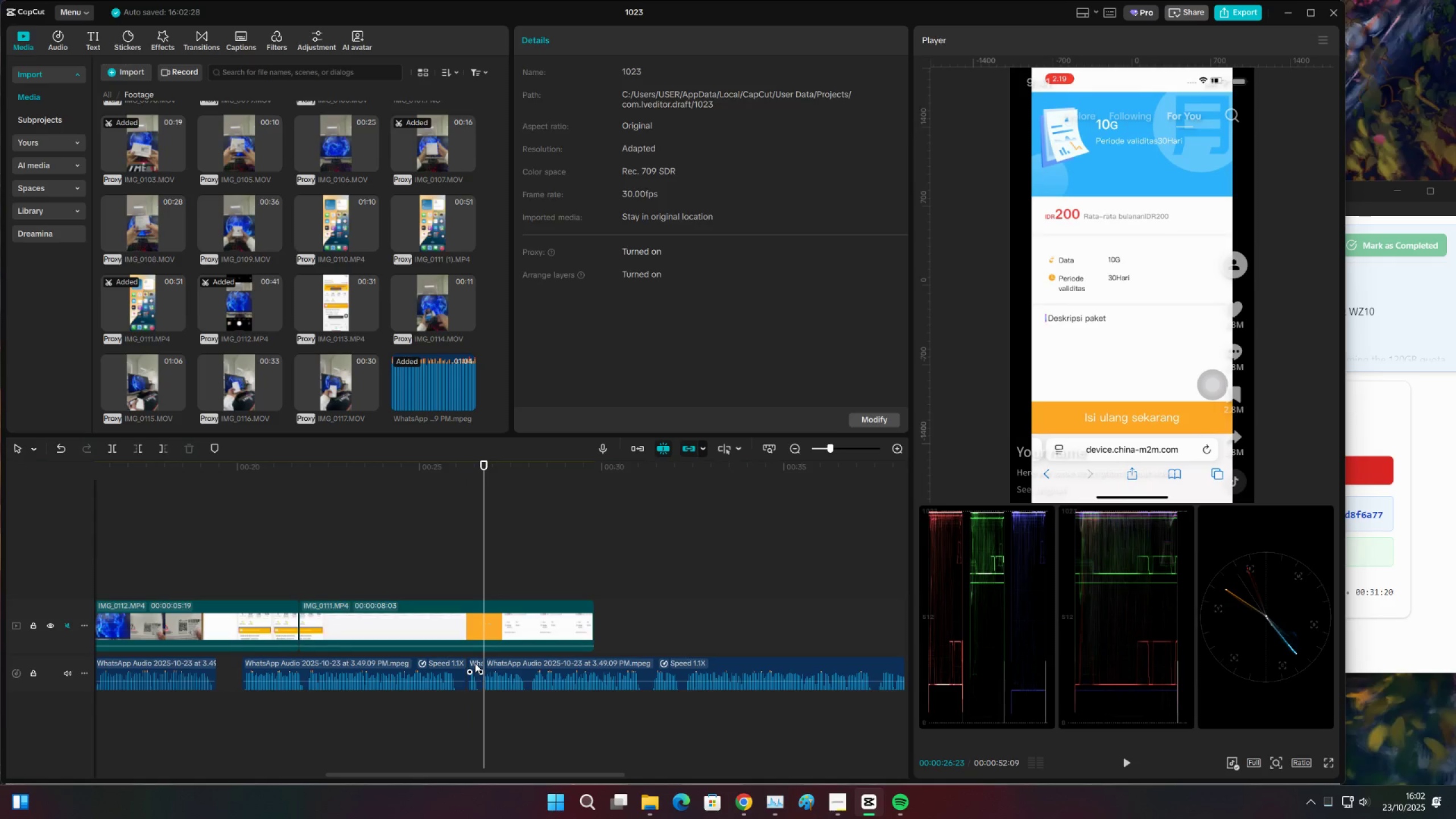 
double_click([475, 663])
 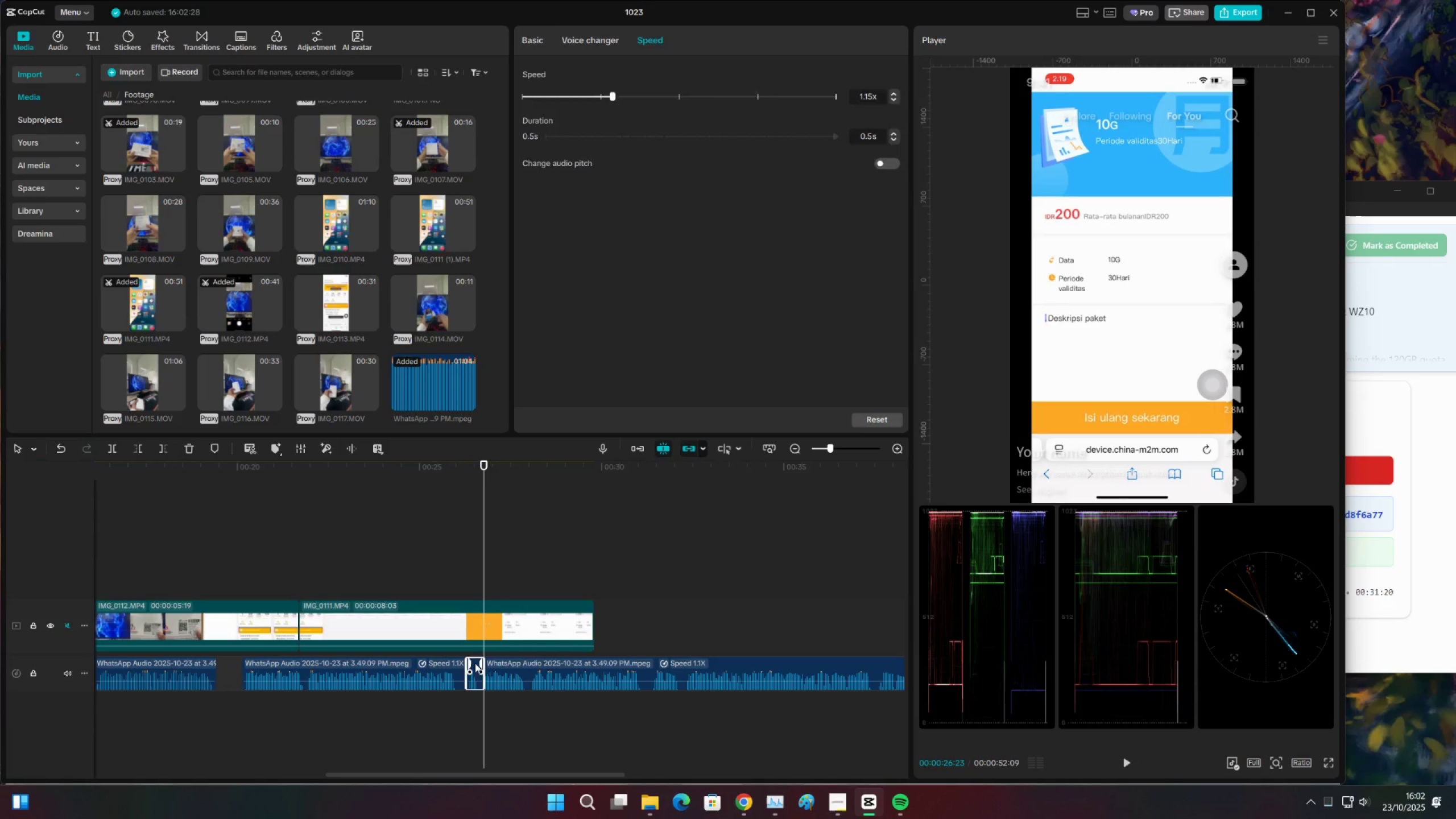 
key(X)
 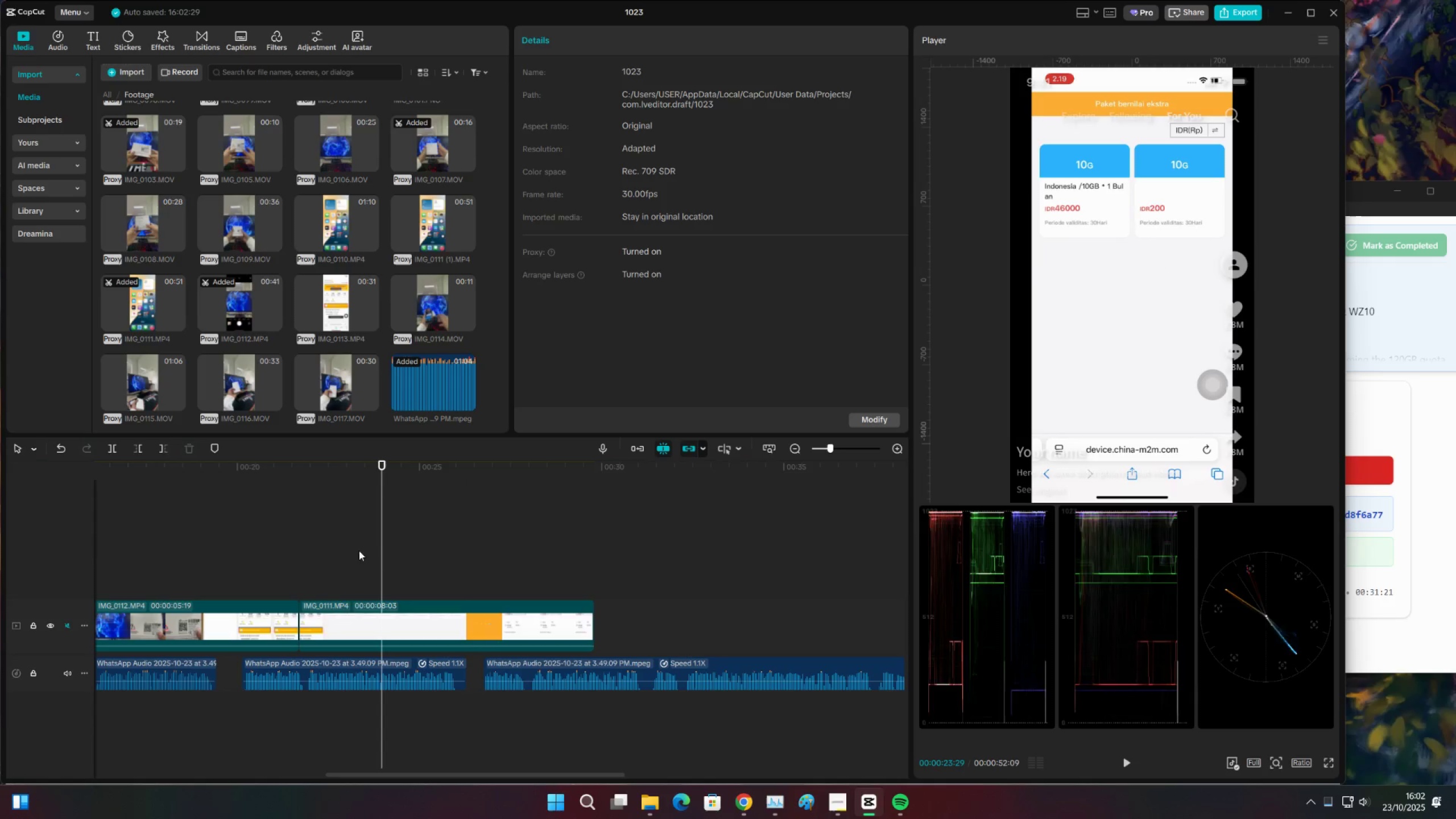 
key(Control+ControlLeft)
 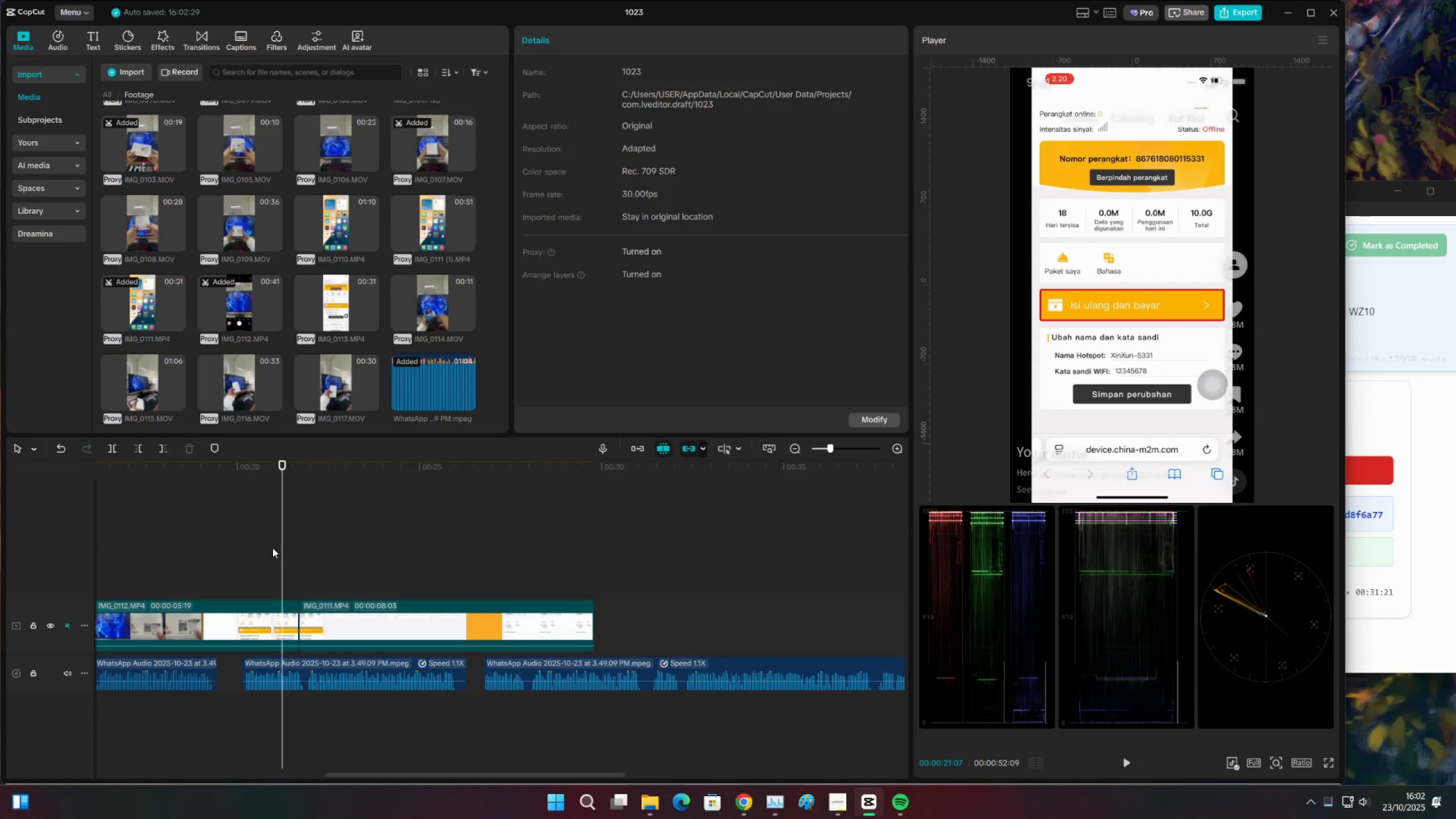 
key(Control+S)
 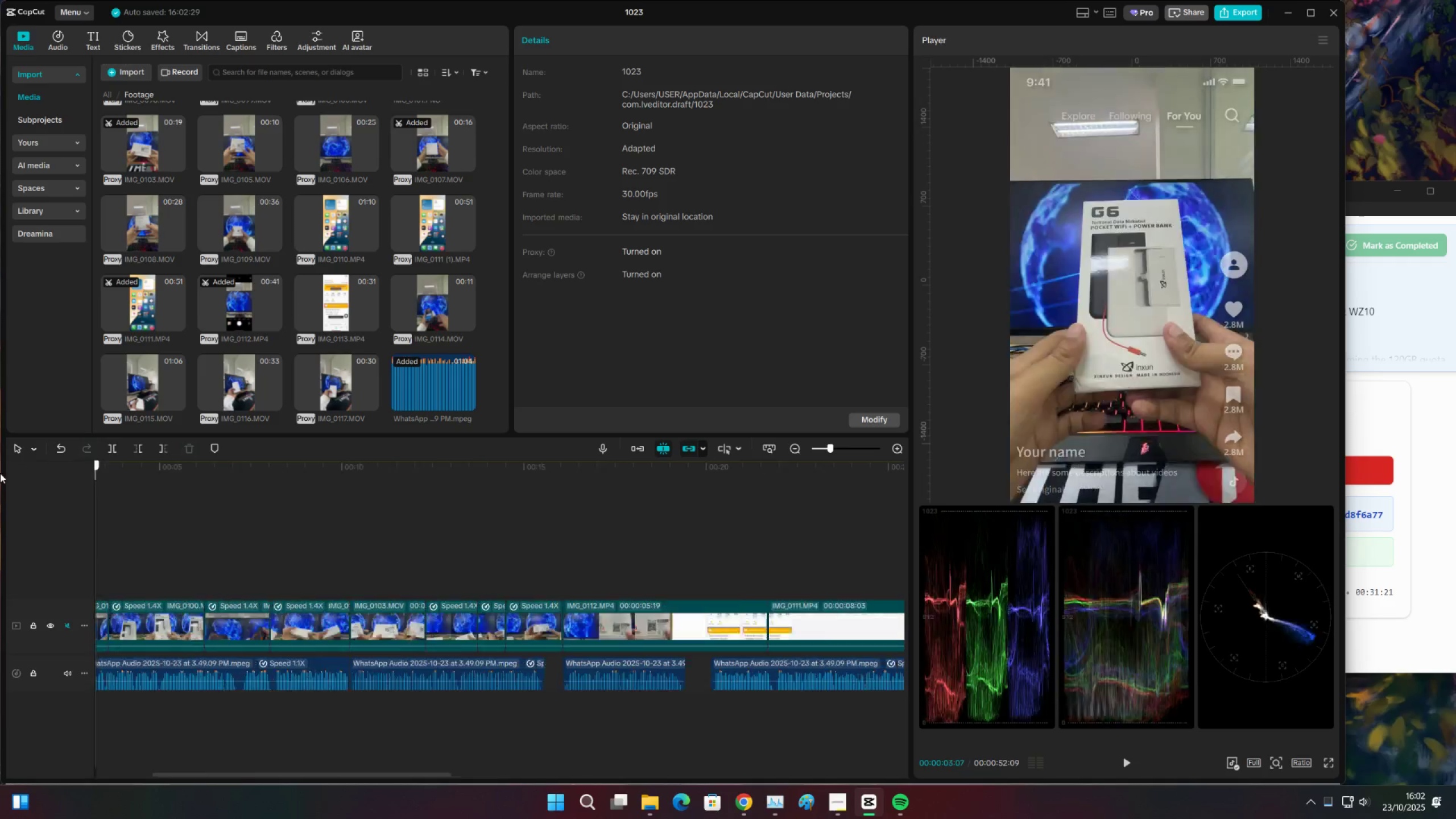 
key(Space)
 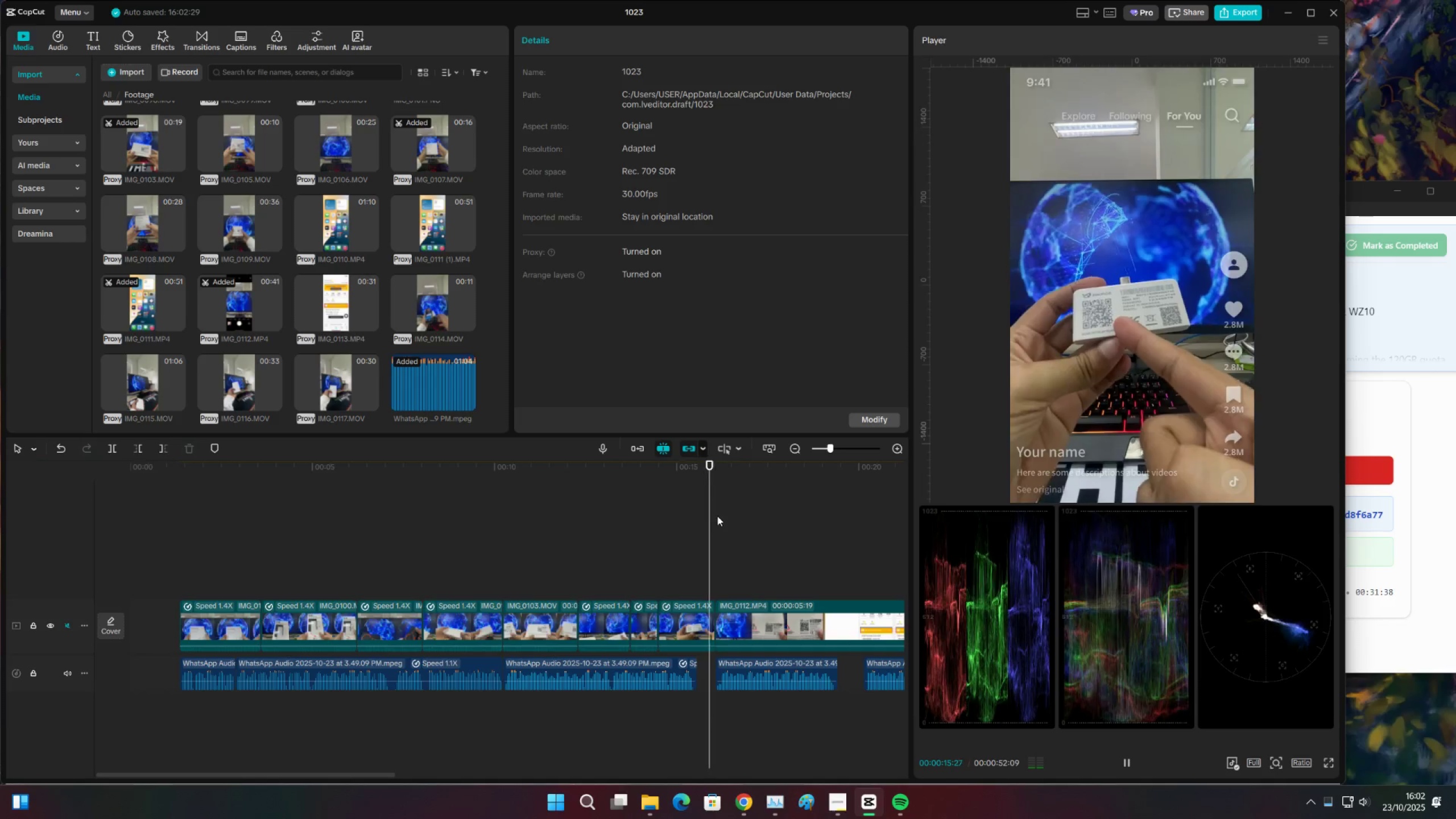 
wait(20.99)
 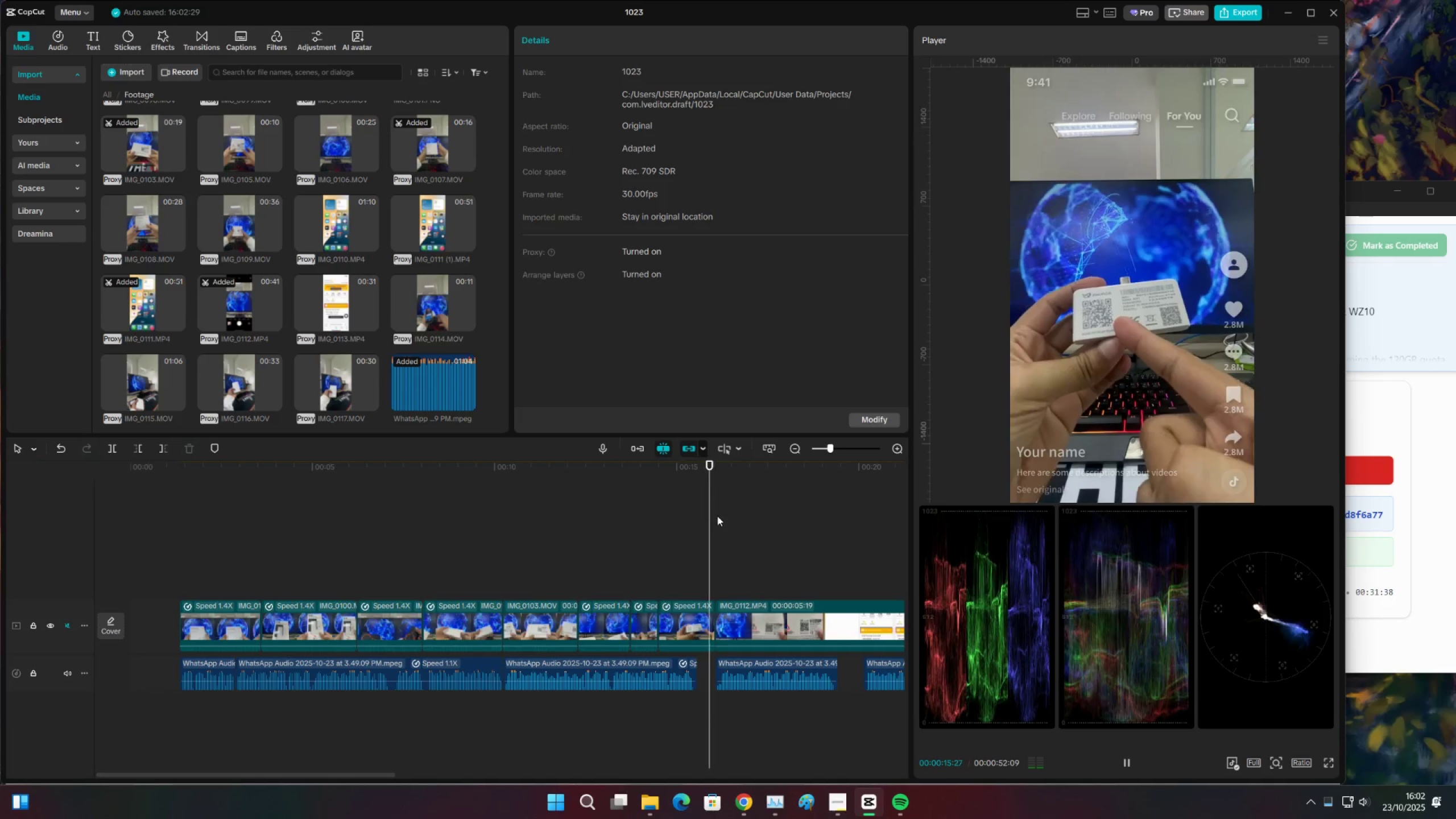 
key(Space)
 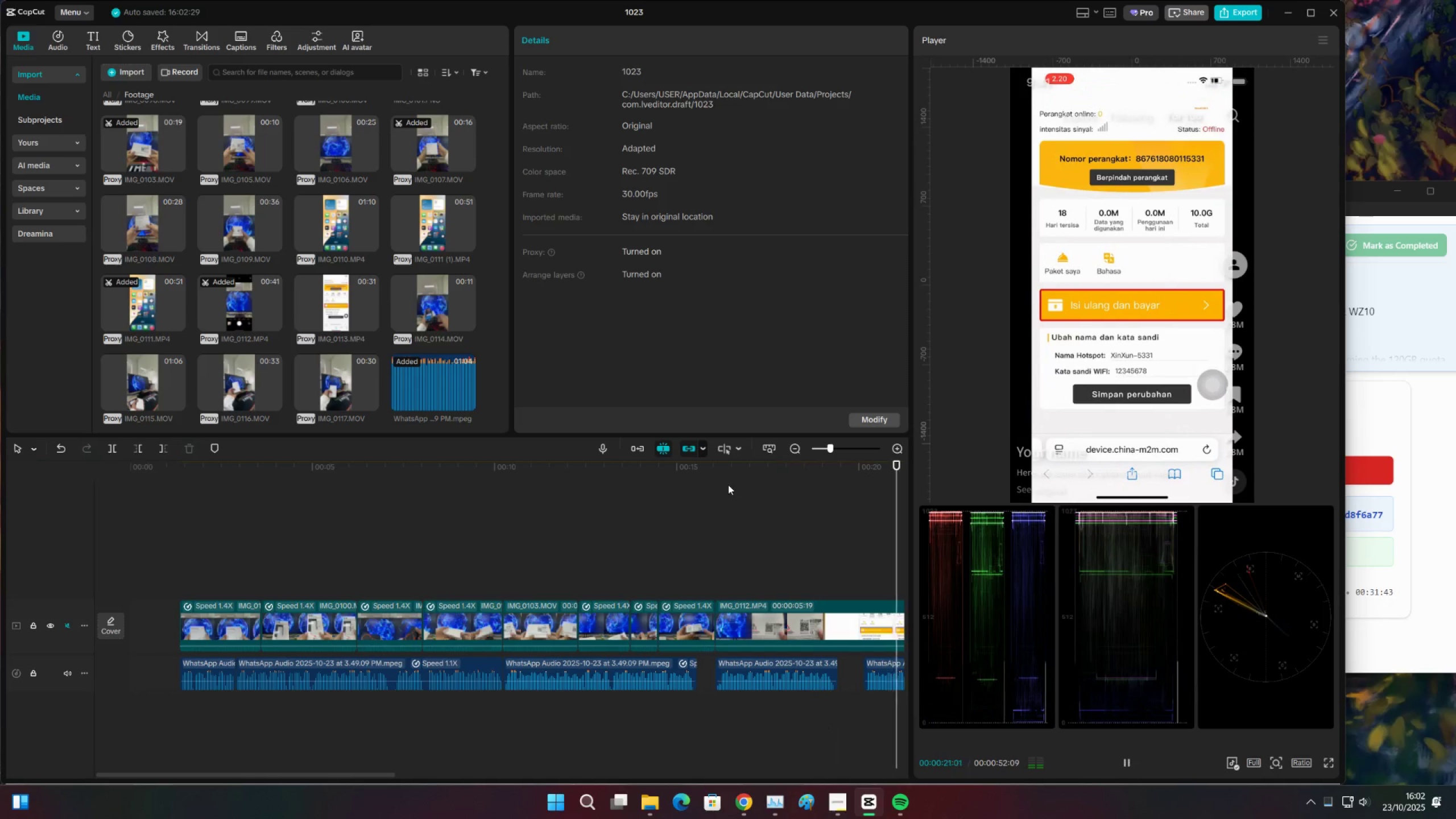 
key(Space)
 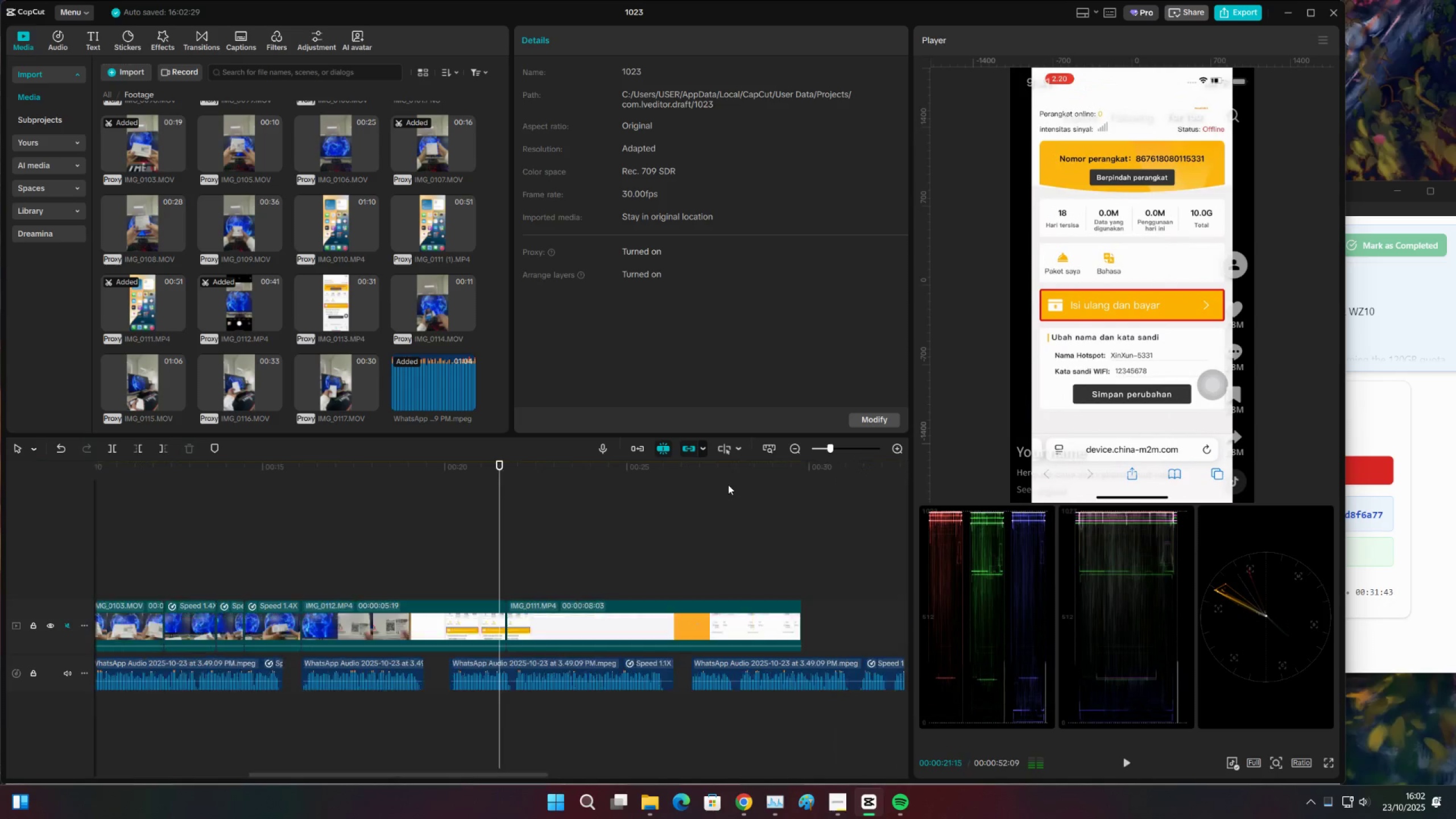 
key(Space)
 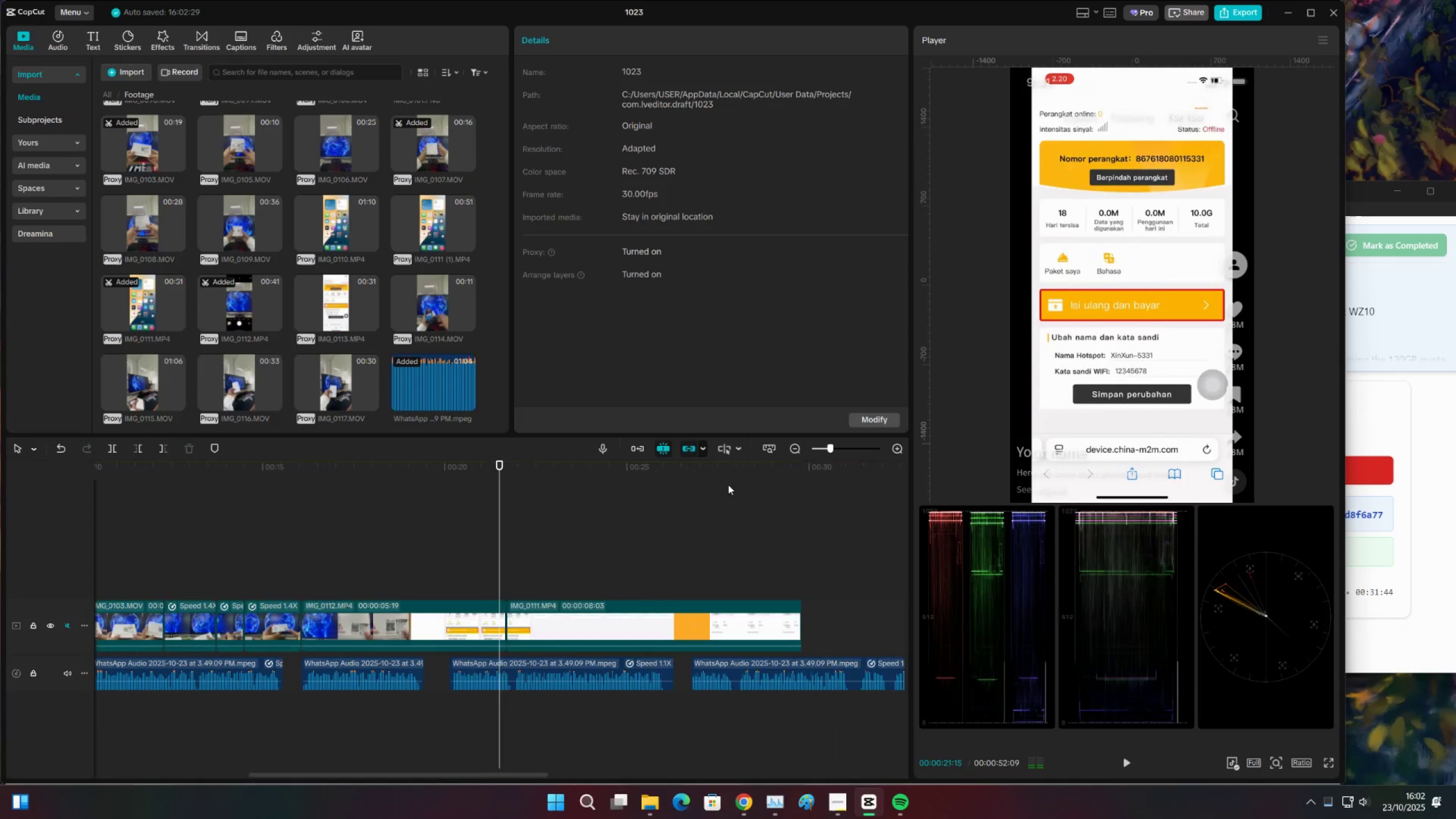 
key(Space)
 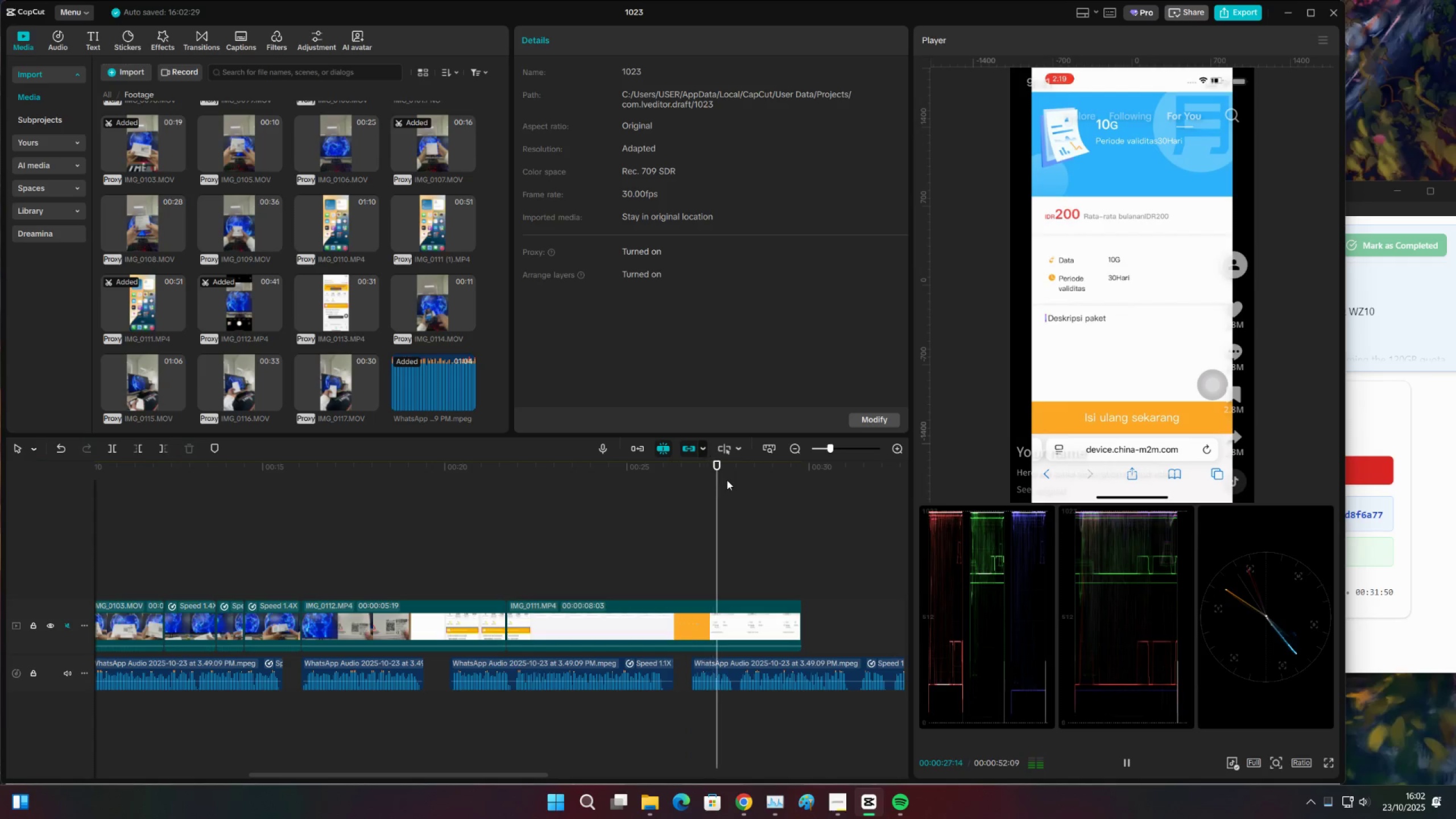 
wait(7.79)
 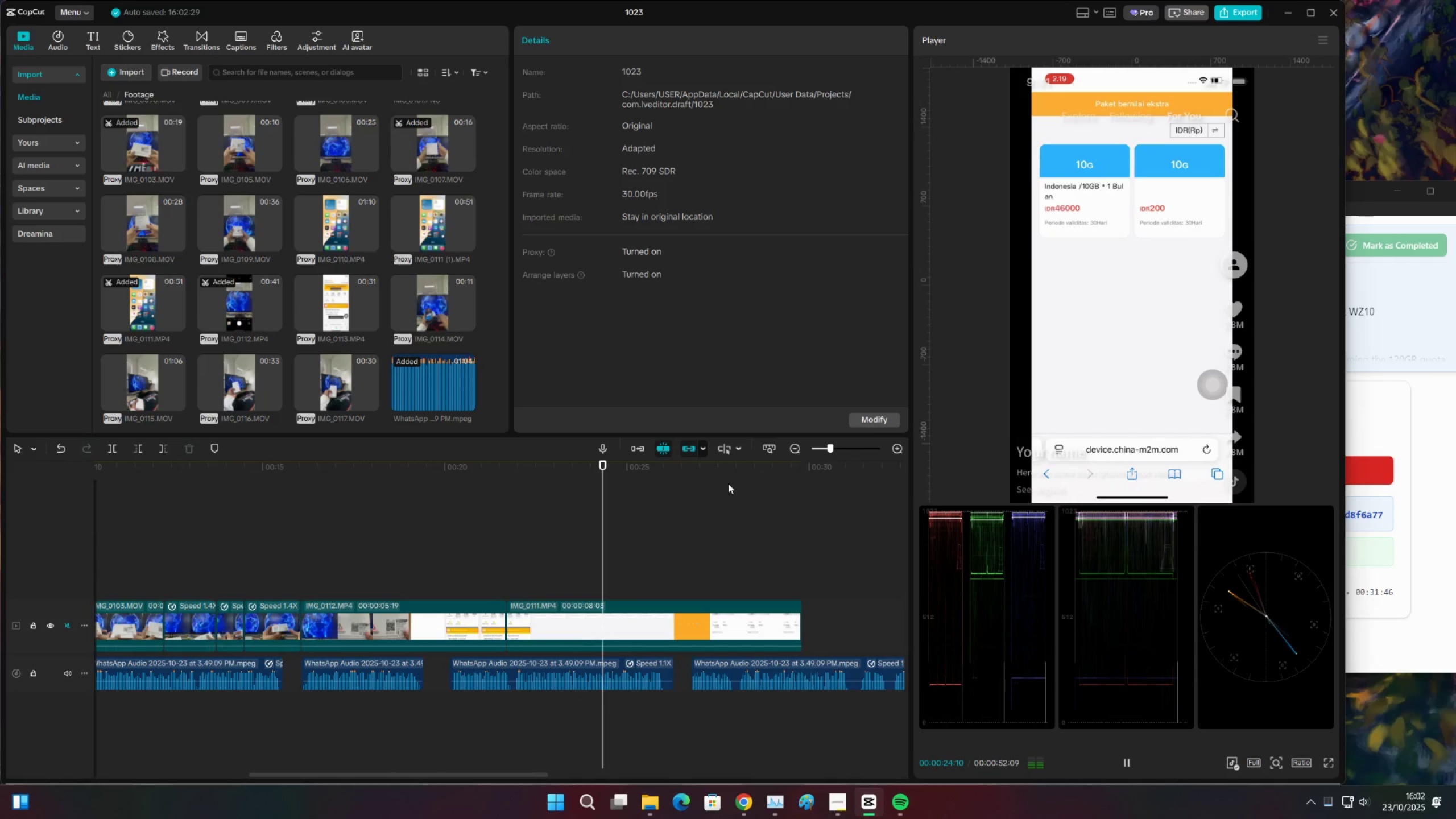 
key(Space)
 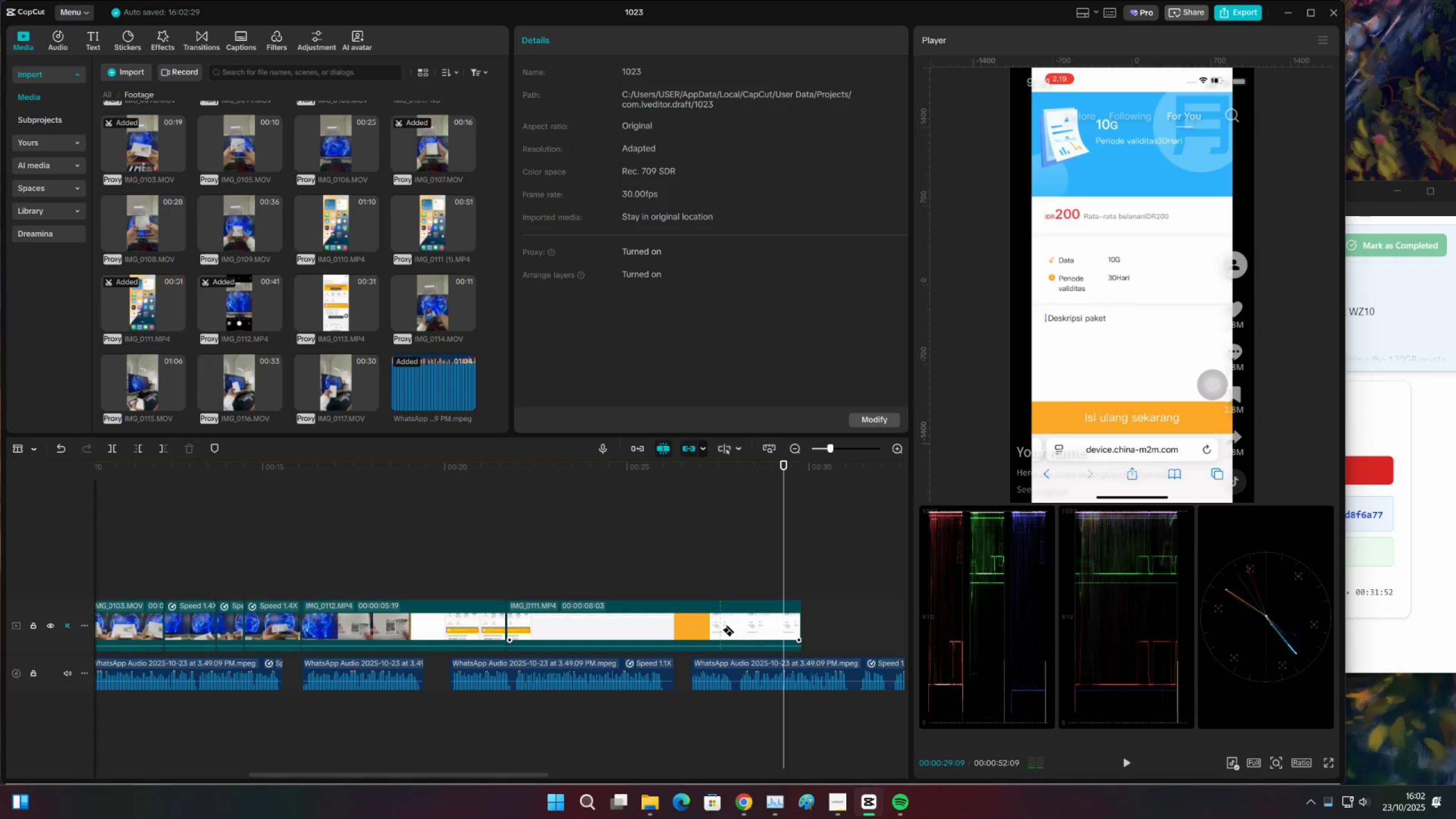 
key(C)
 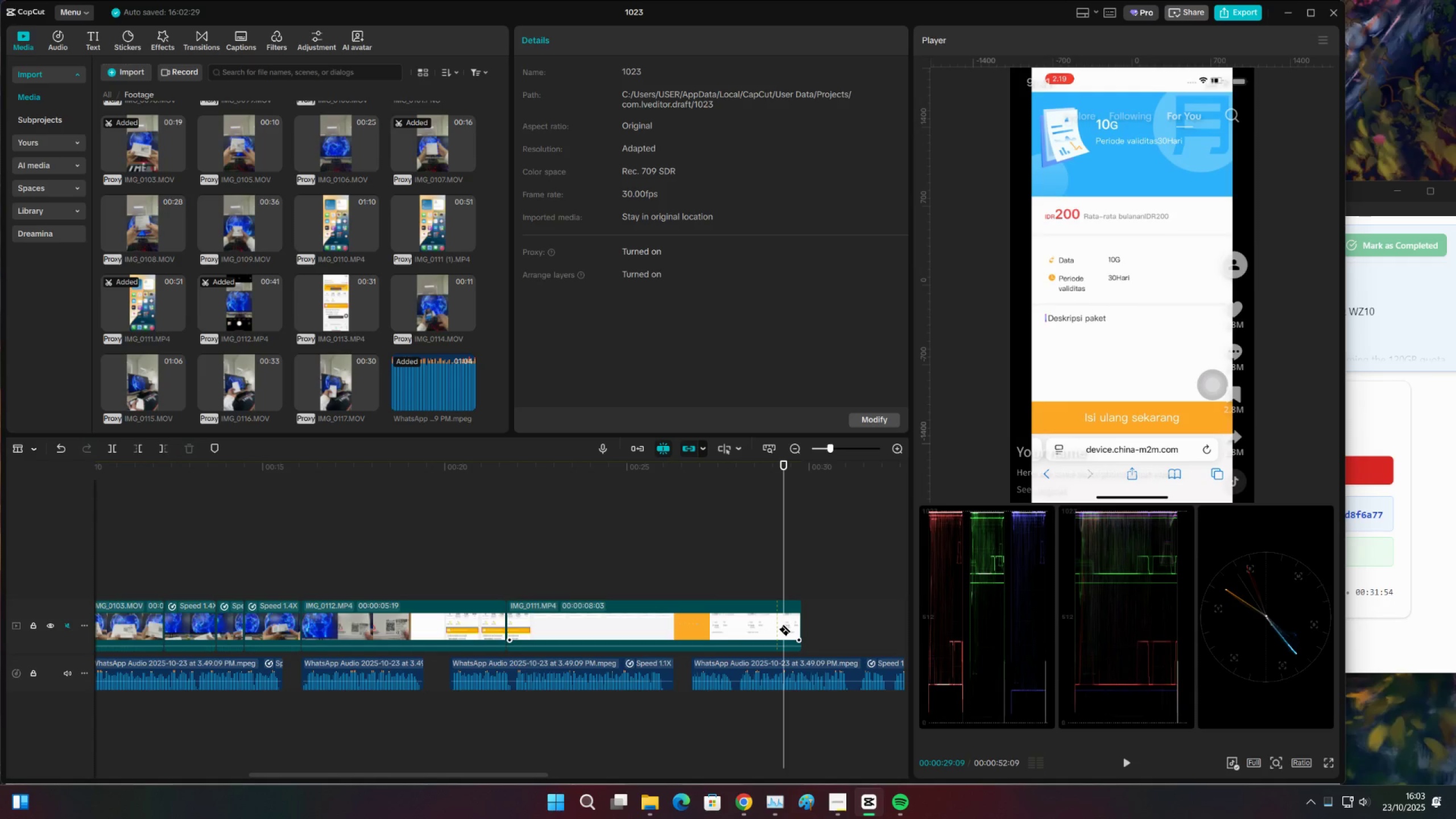 
left_click([771, 628])
 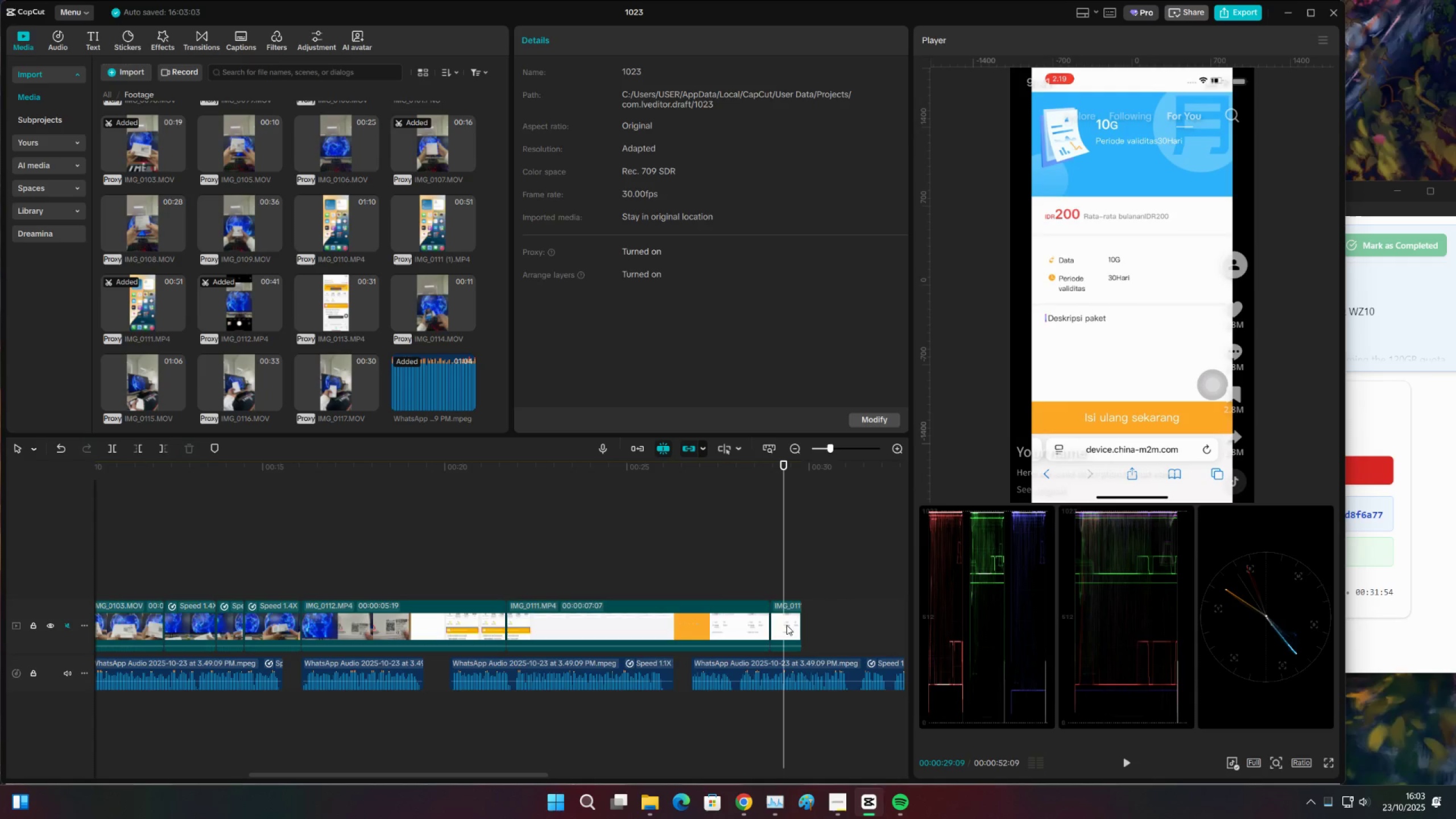 
type(vx)
 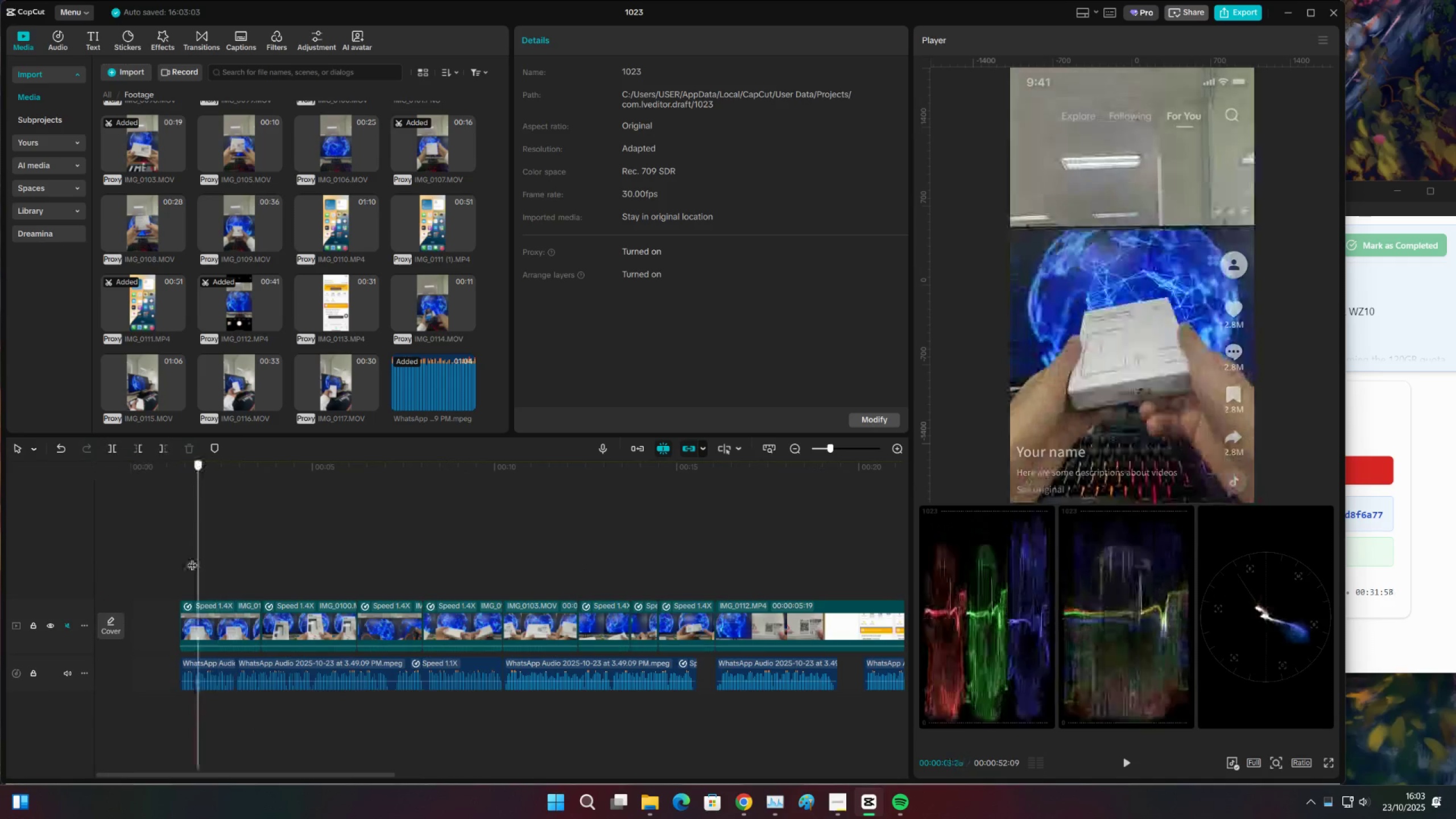 
key(Space)
 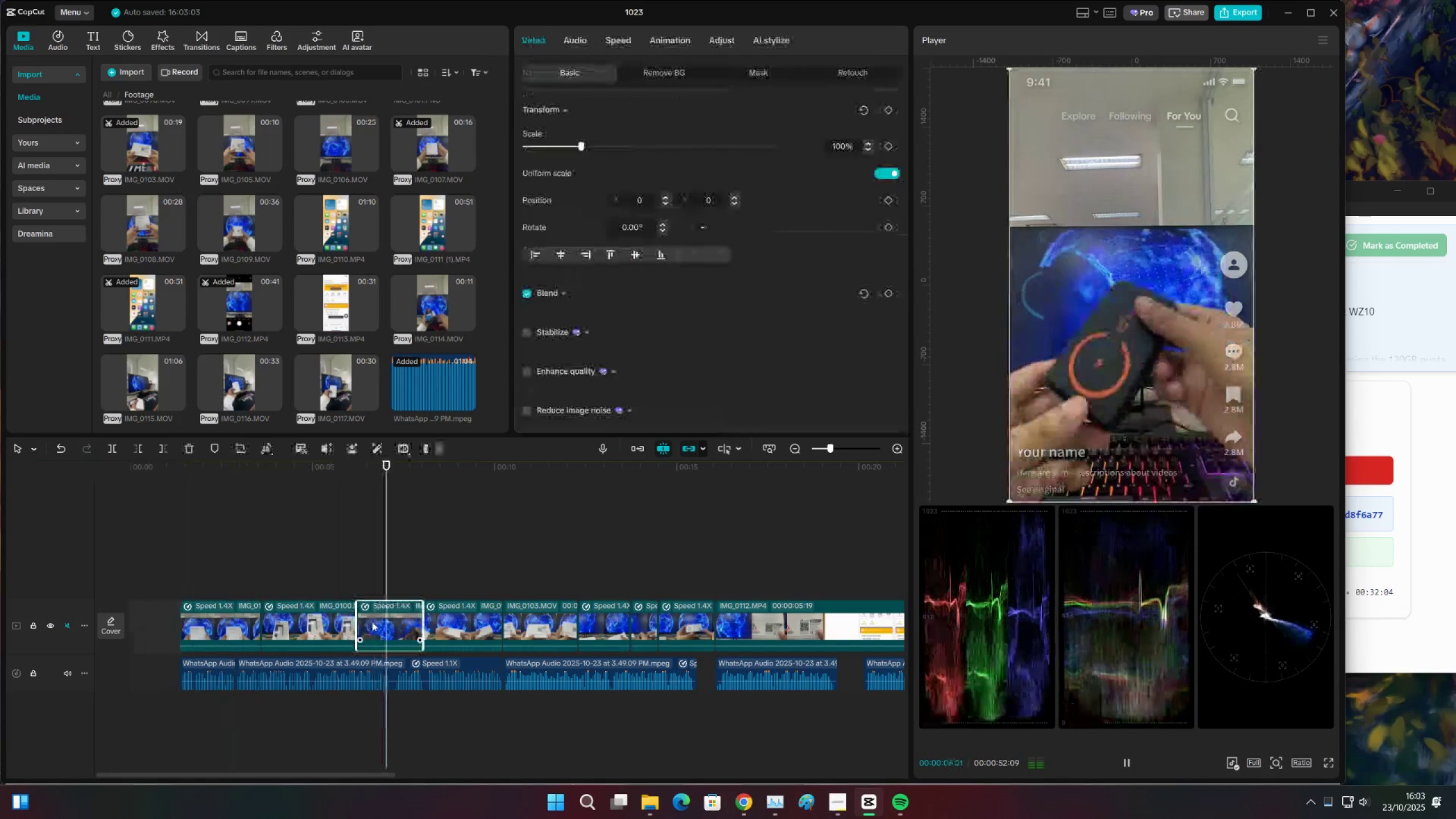 
wait(7.43)
 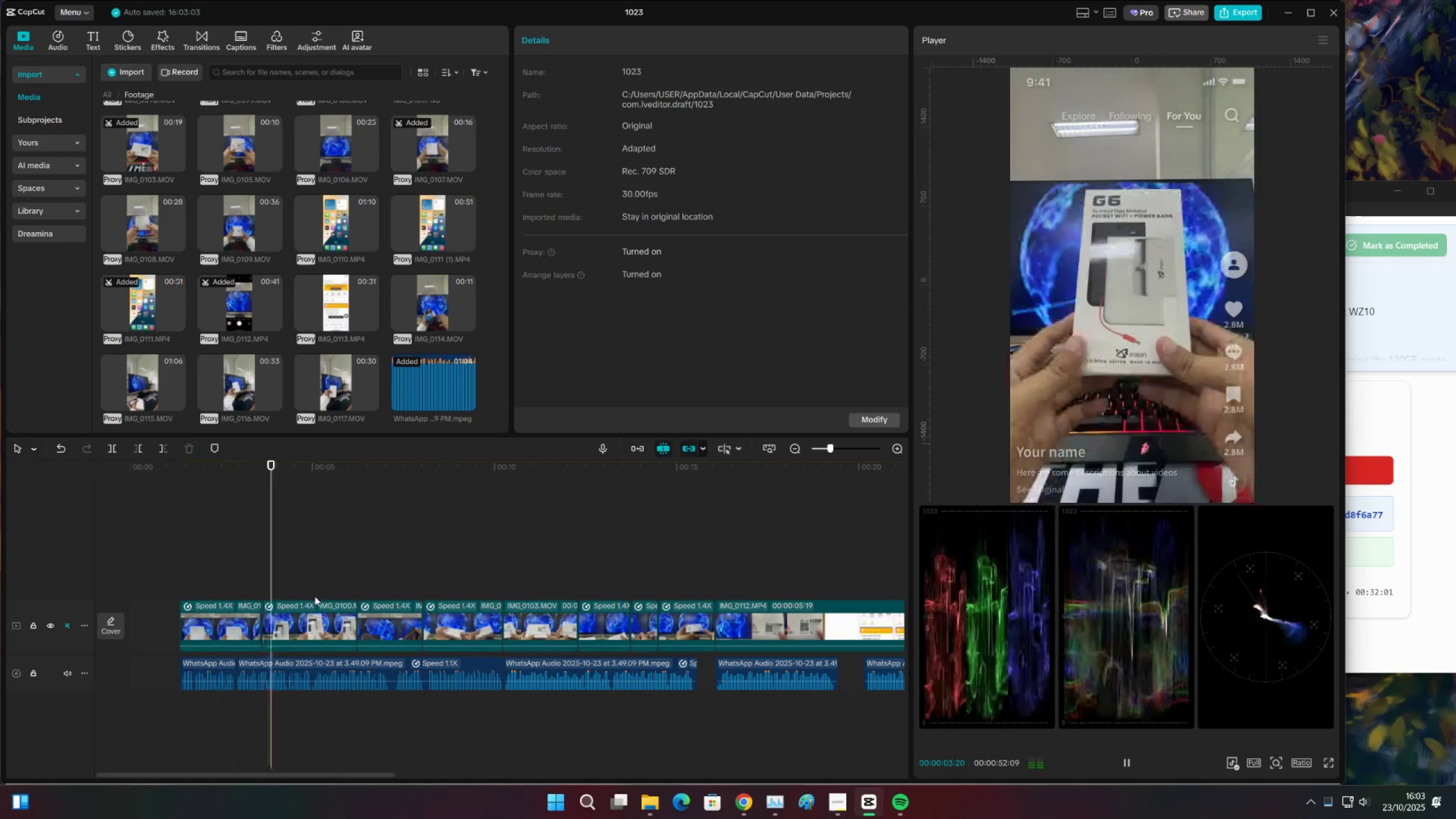 
left_click([528, 614])
 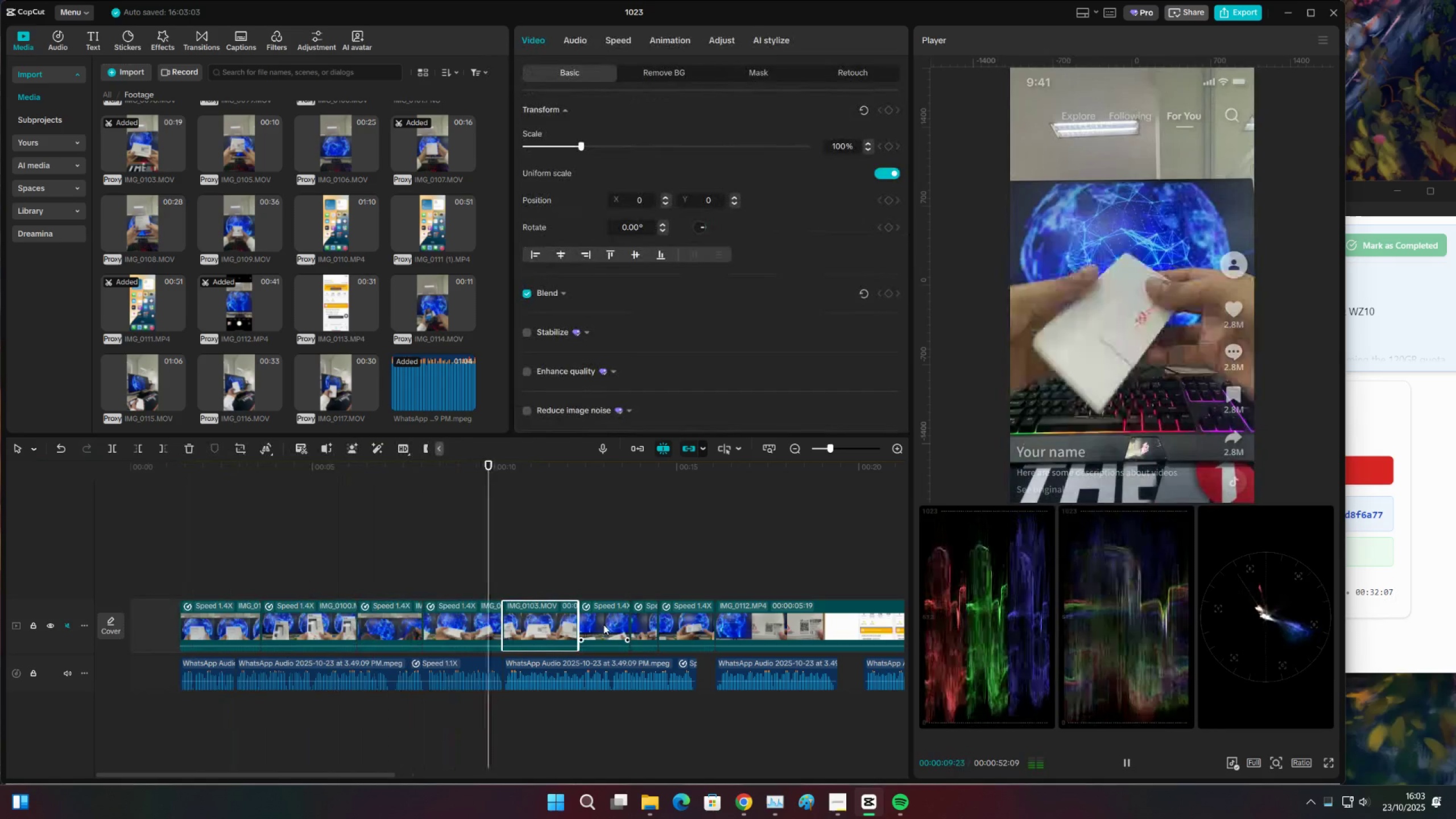 
left_click([603, 624])
 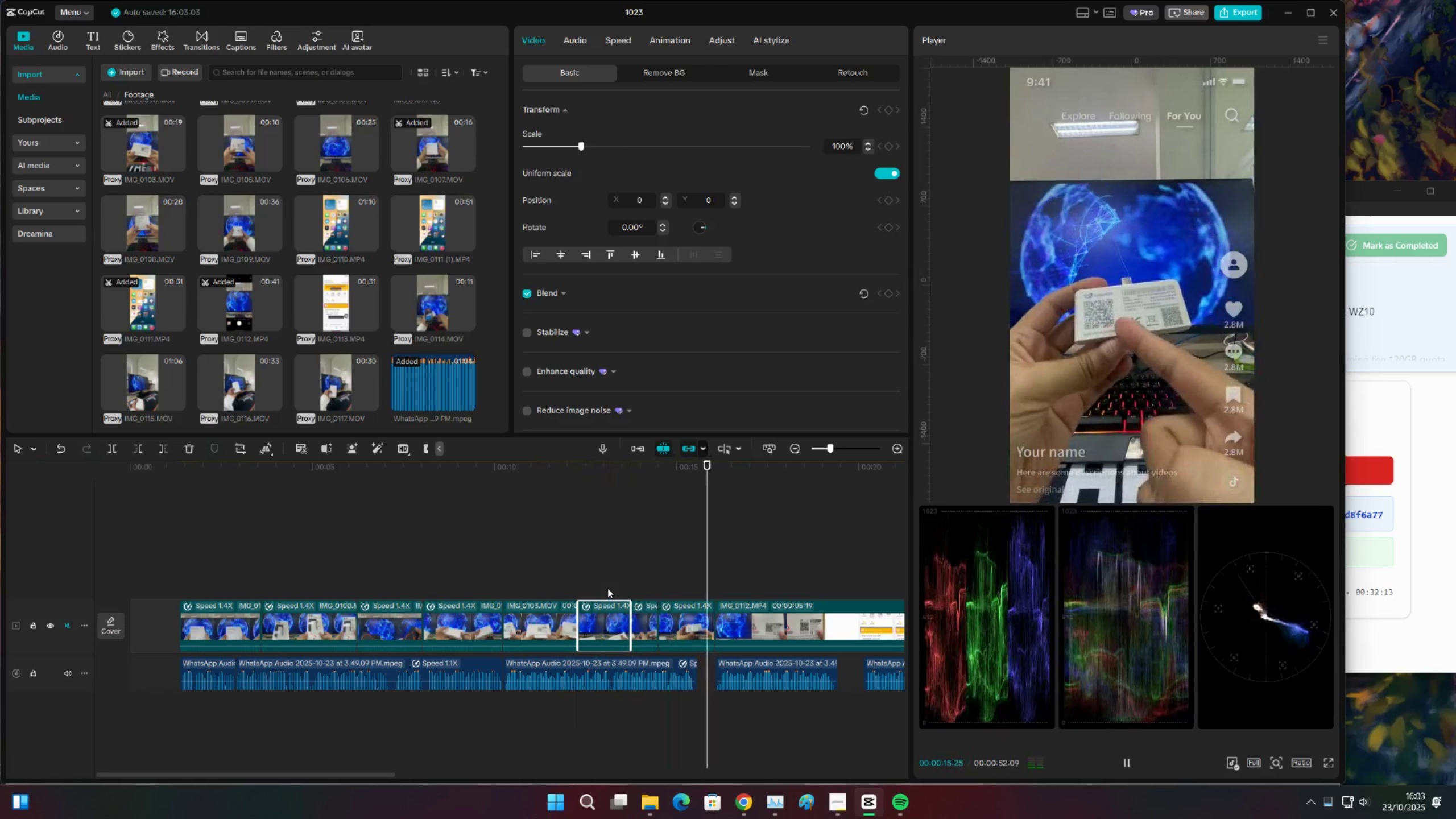 
wait(10.6)
 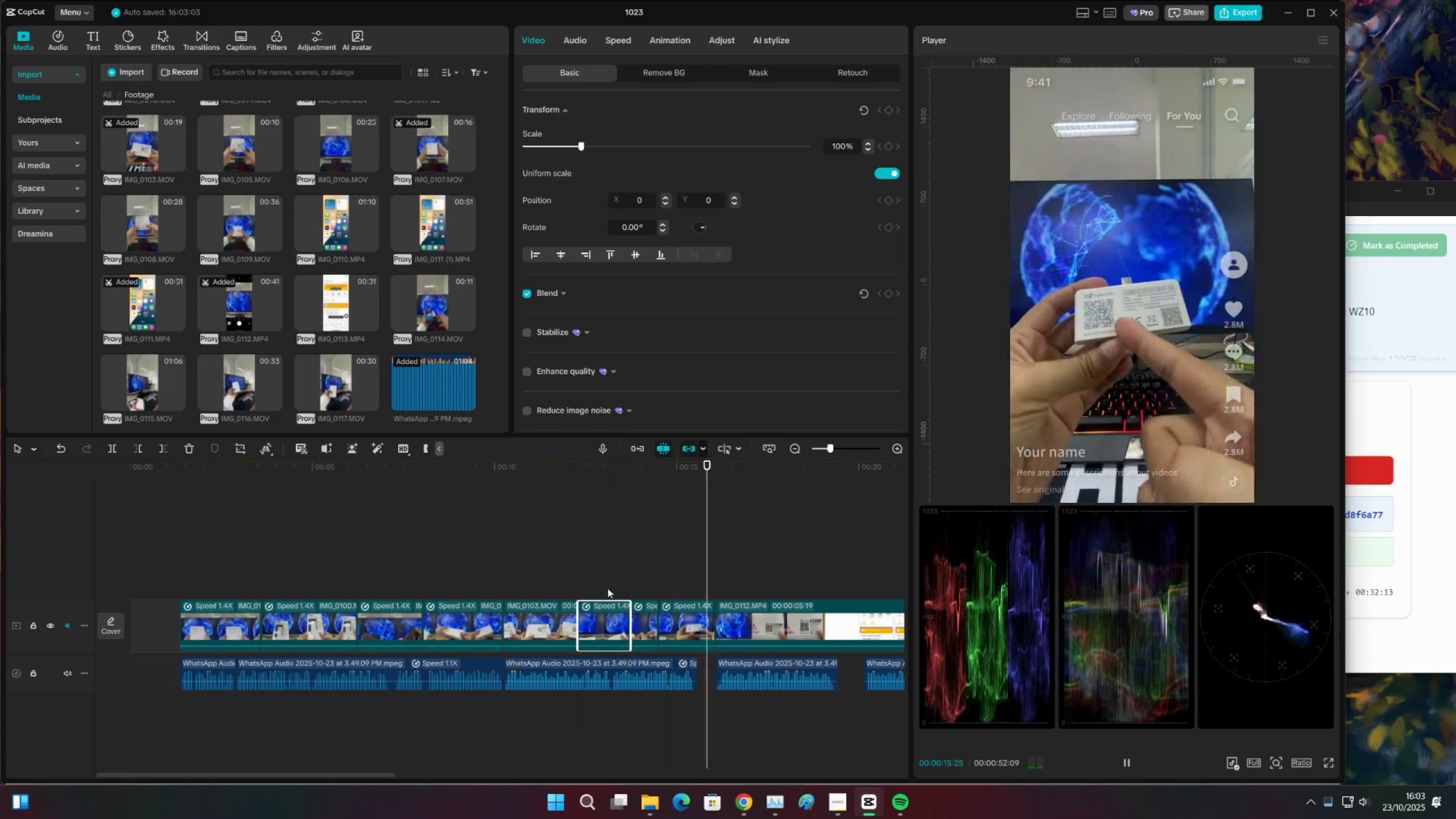 
key(Space)
 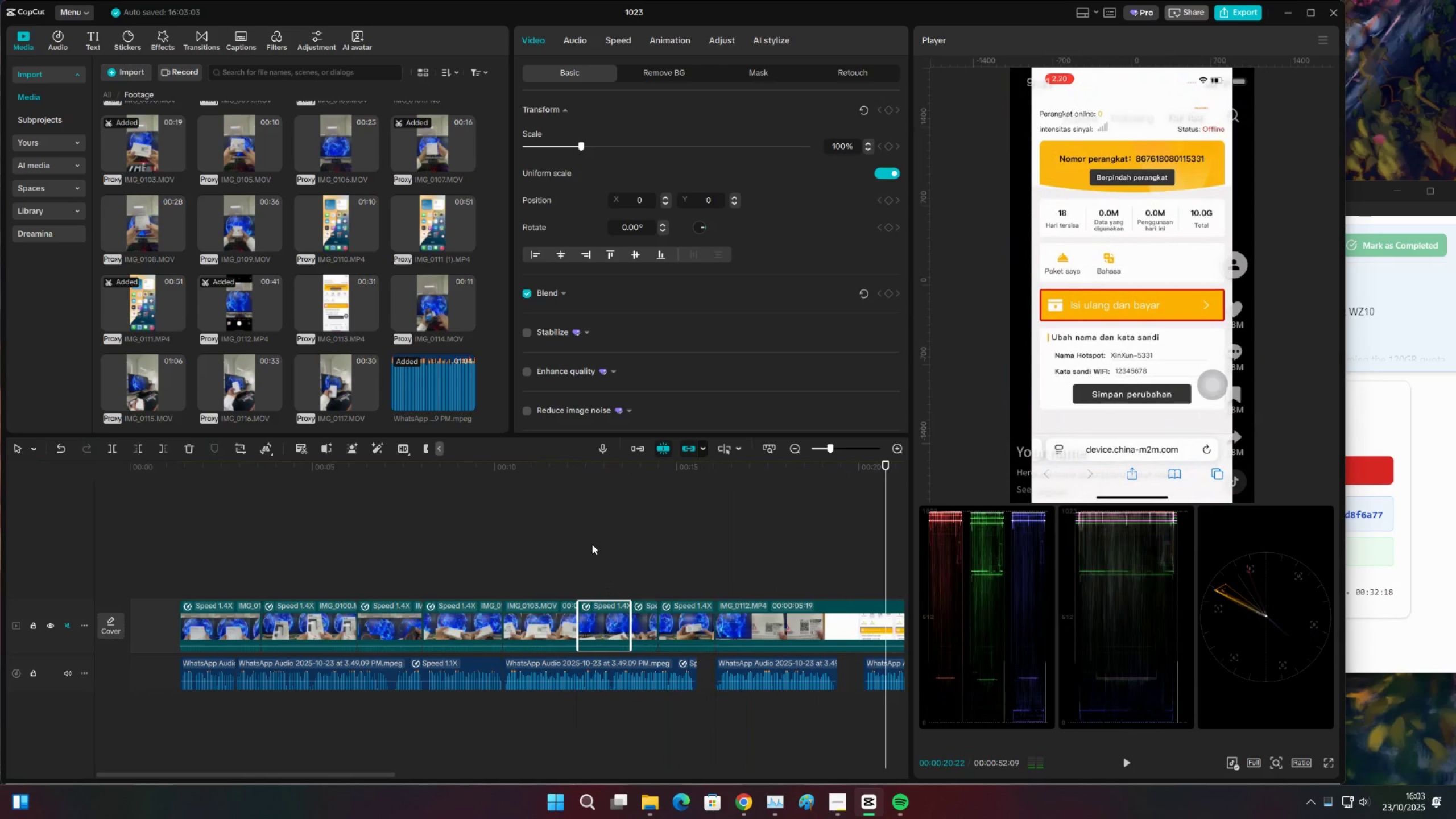 
key(Space)
 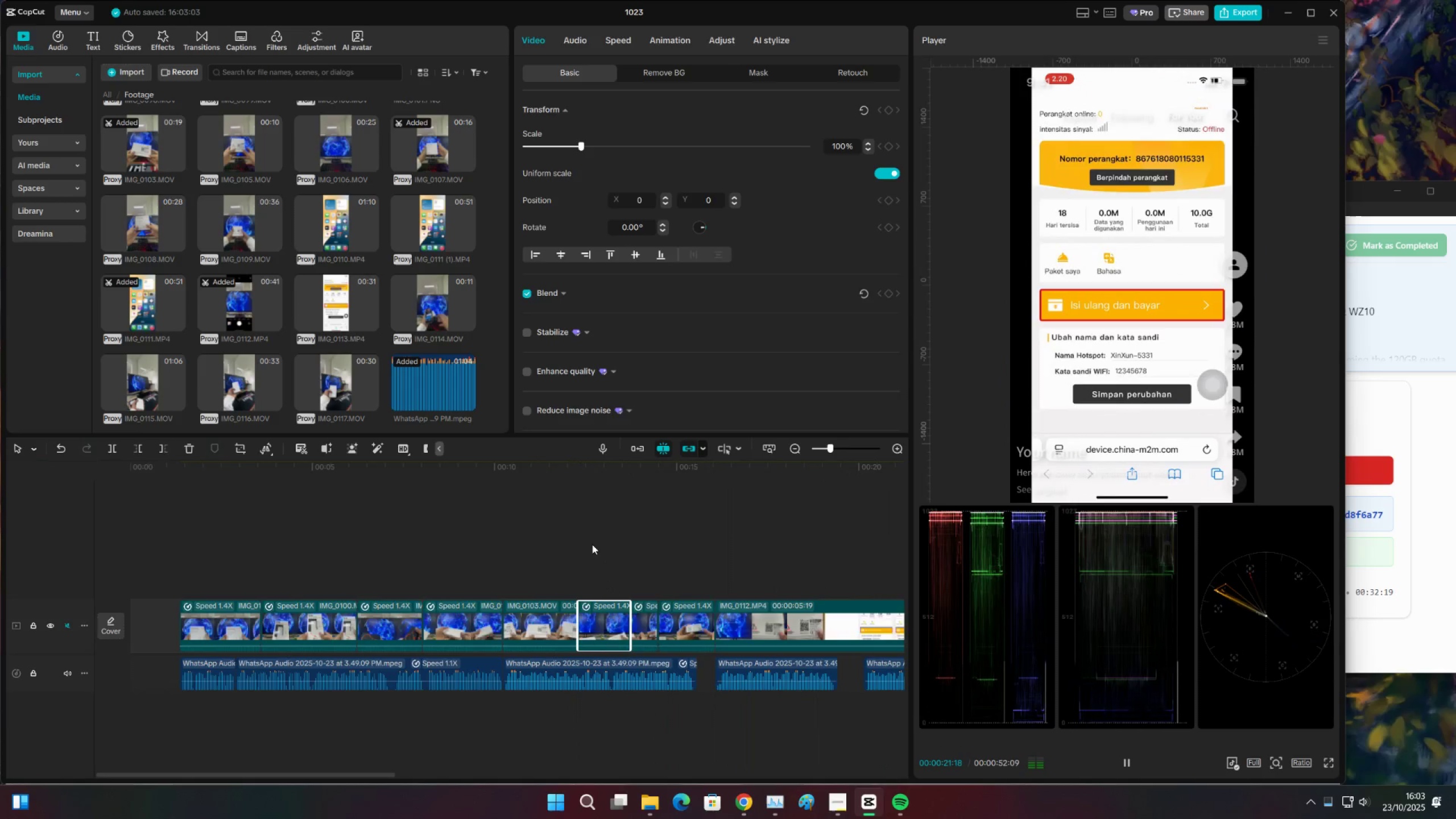 
key(Space)
 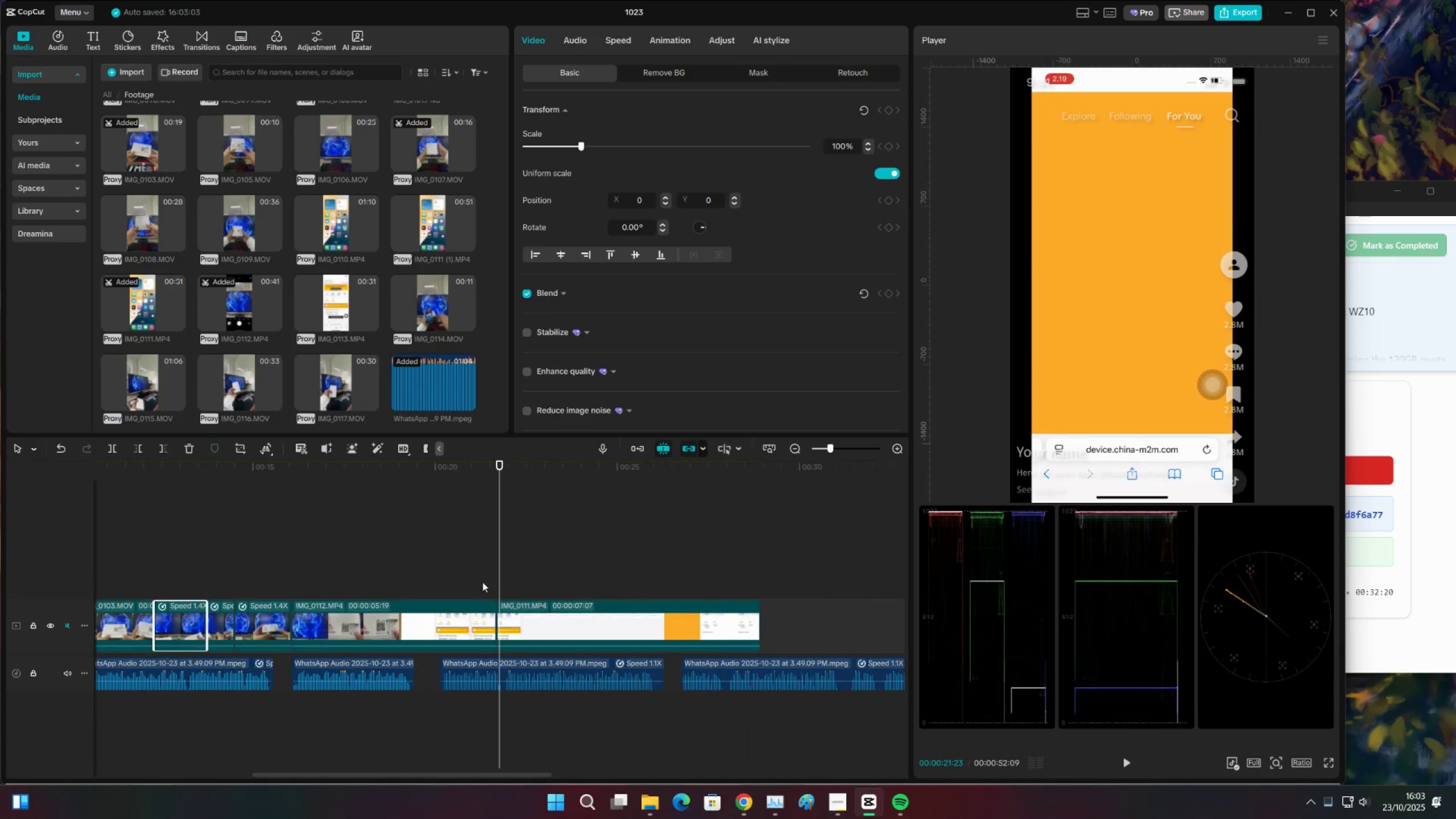 
left_click([482, 582])
 